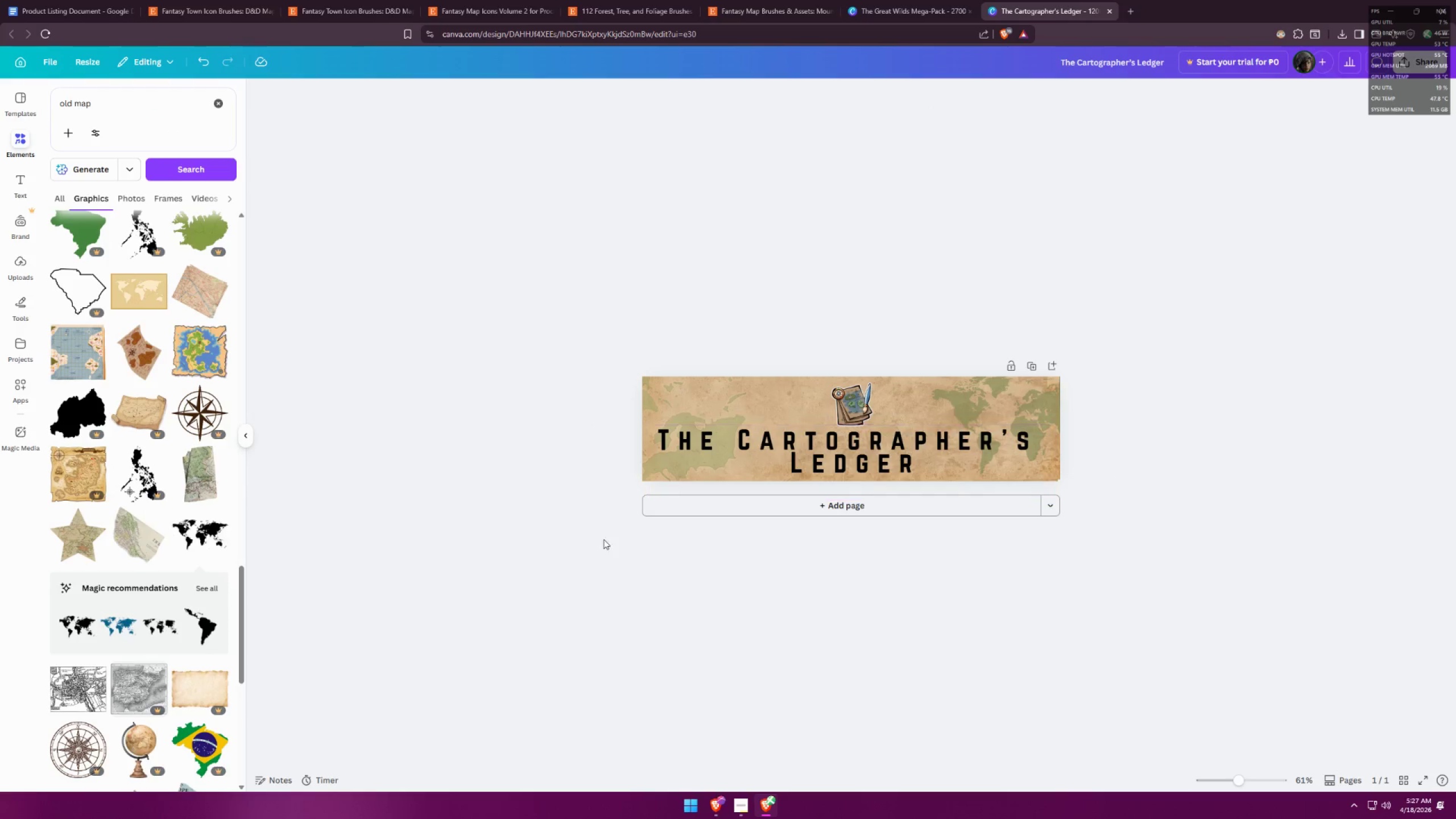 
scroll: coordinate [231, 576], scroll_direction: down, amount: 22.0
 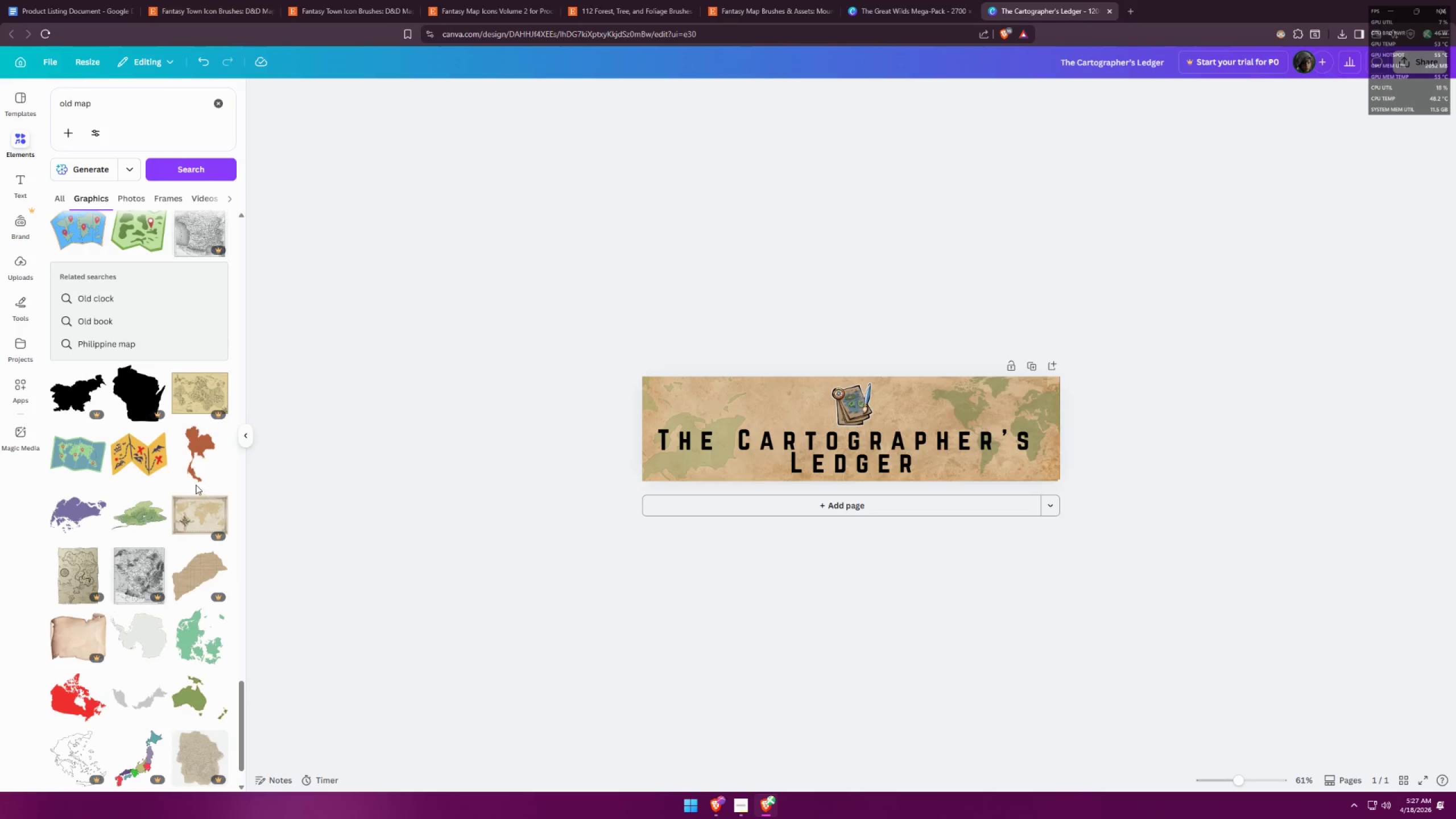 
left_click_drag(start_coordinate=[122, 98], to_coordinate=[48, 92])
 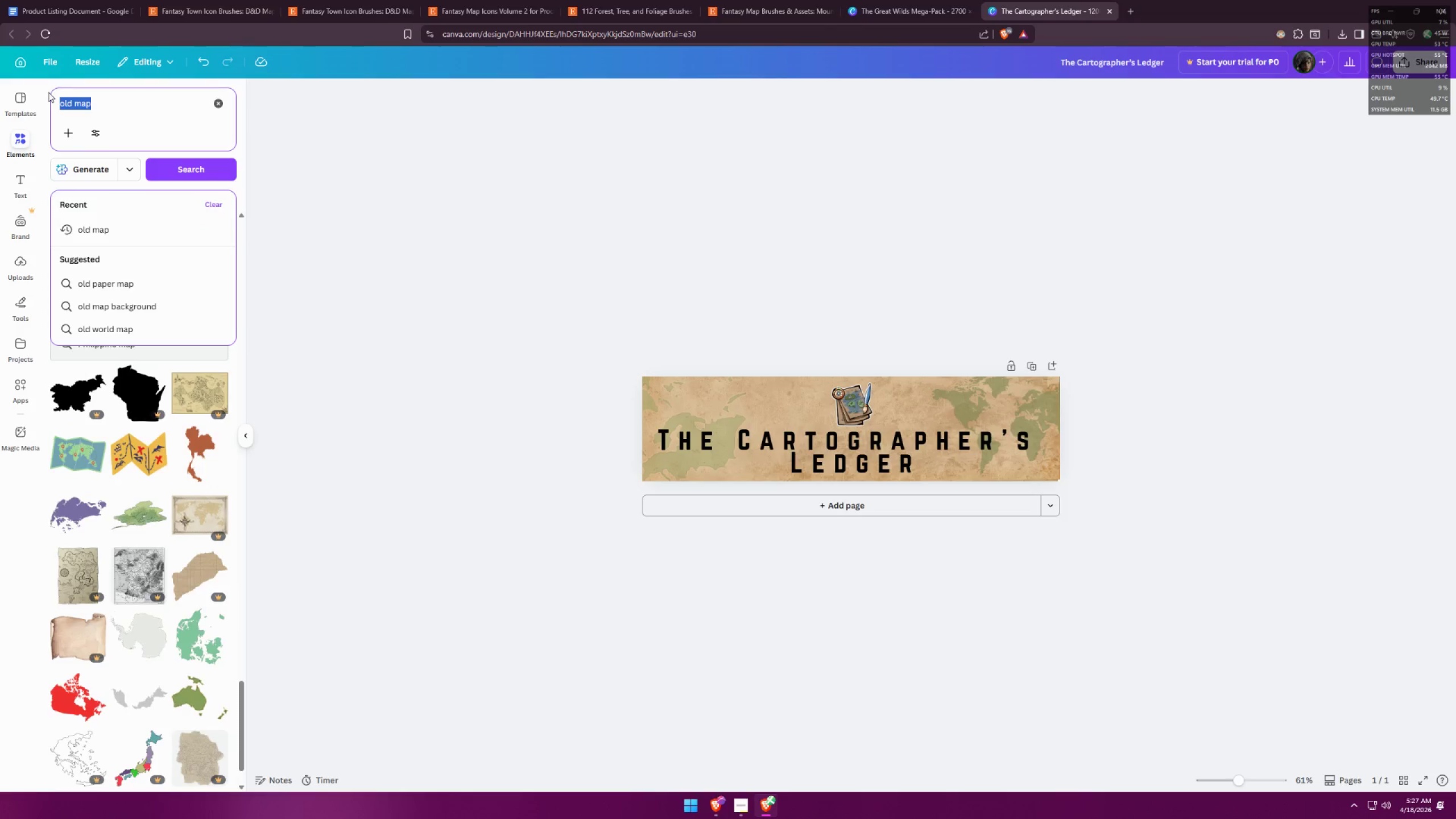 
type(ship icon)
 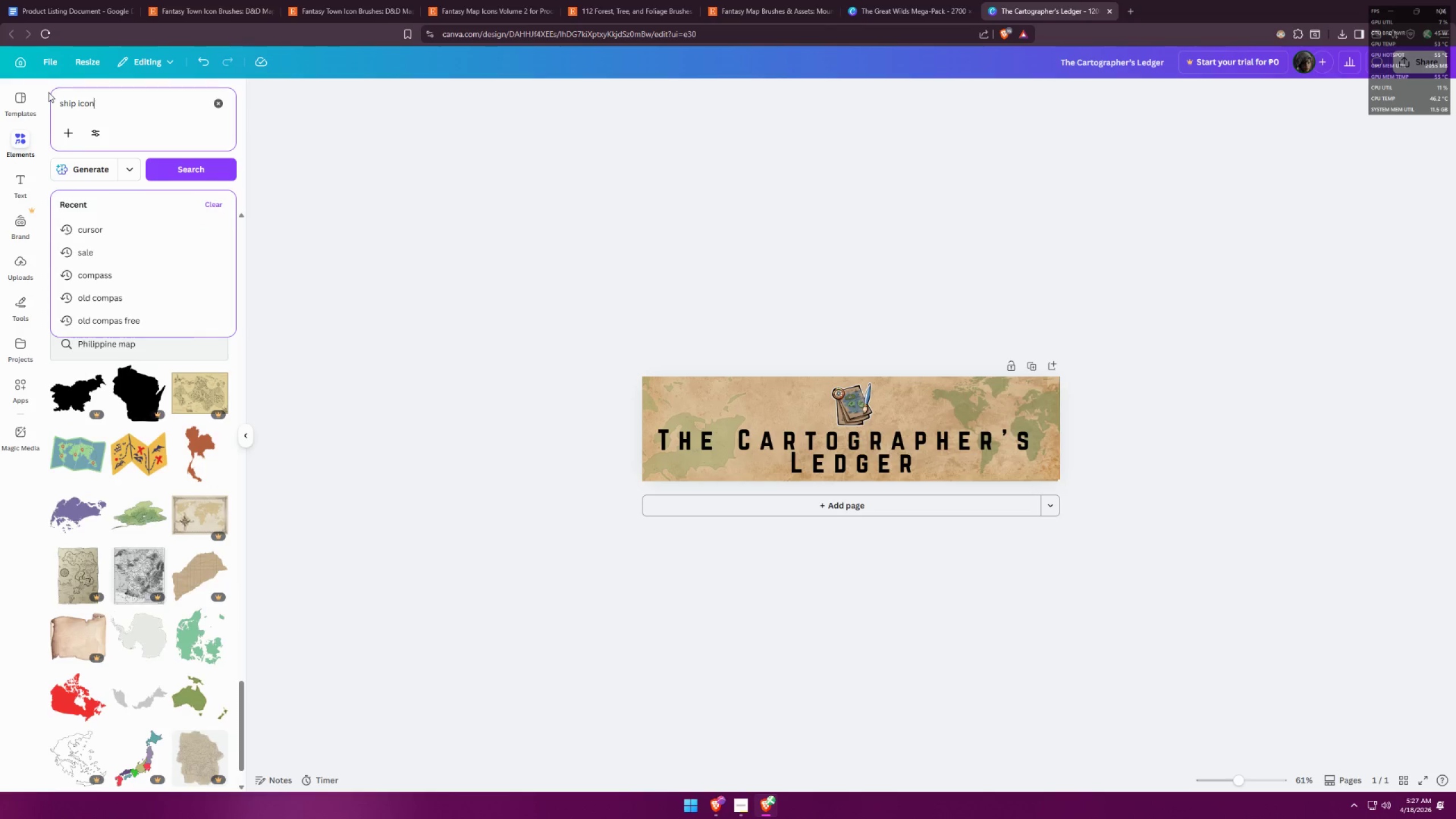 
key(Enter)
 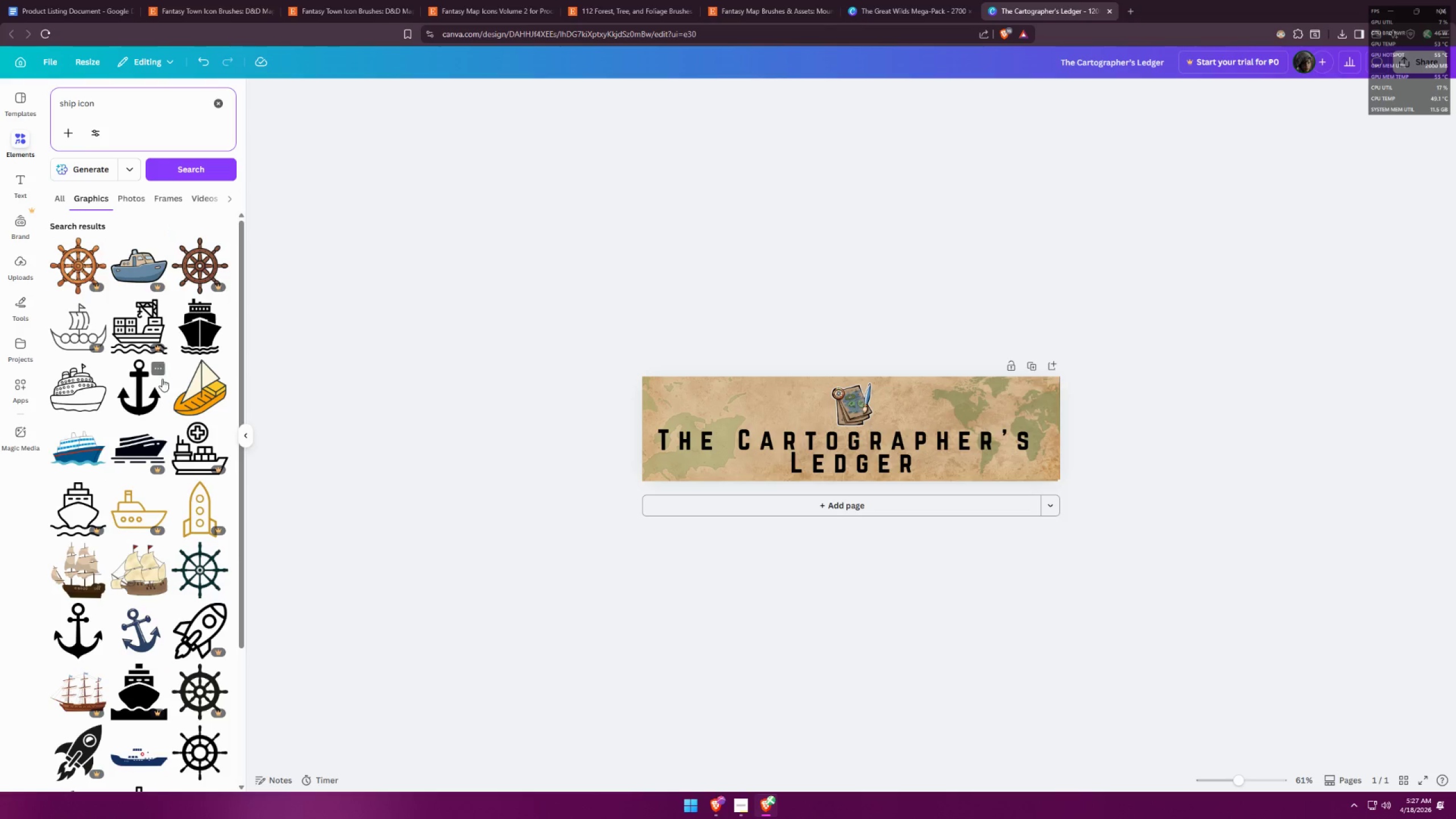 
wait(5.31)
 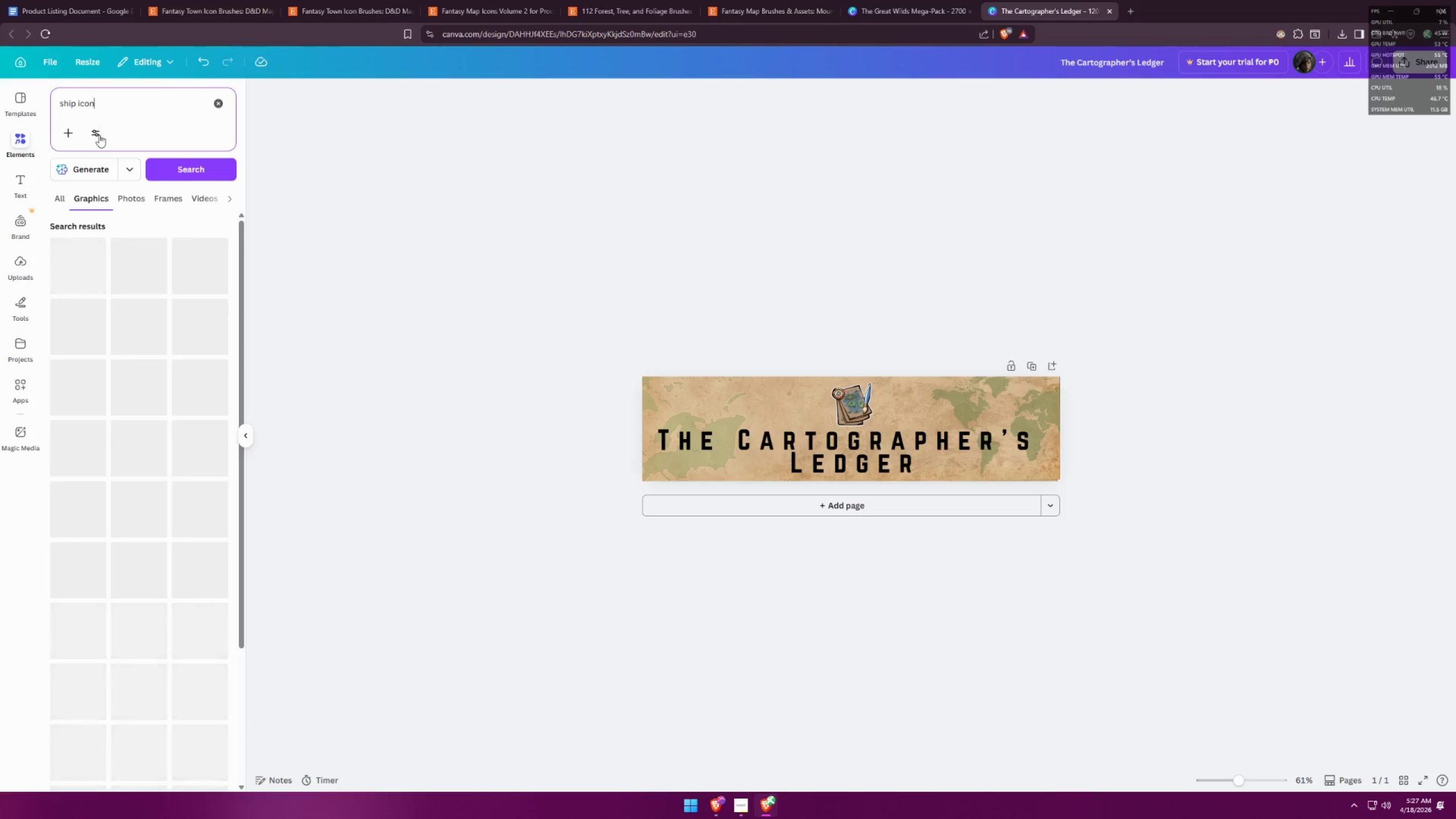 
left_click([136, 573])
 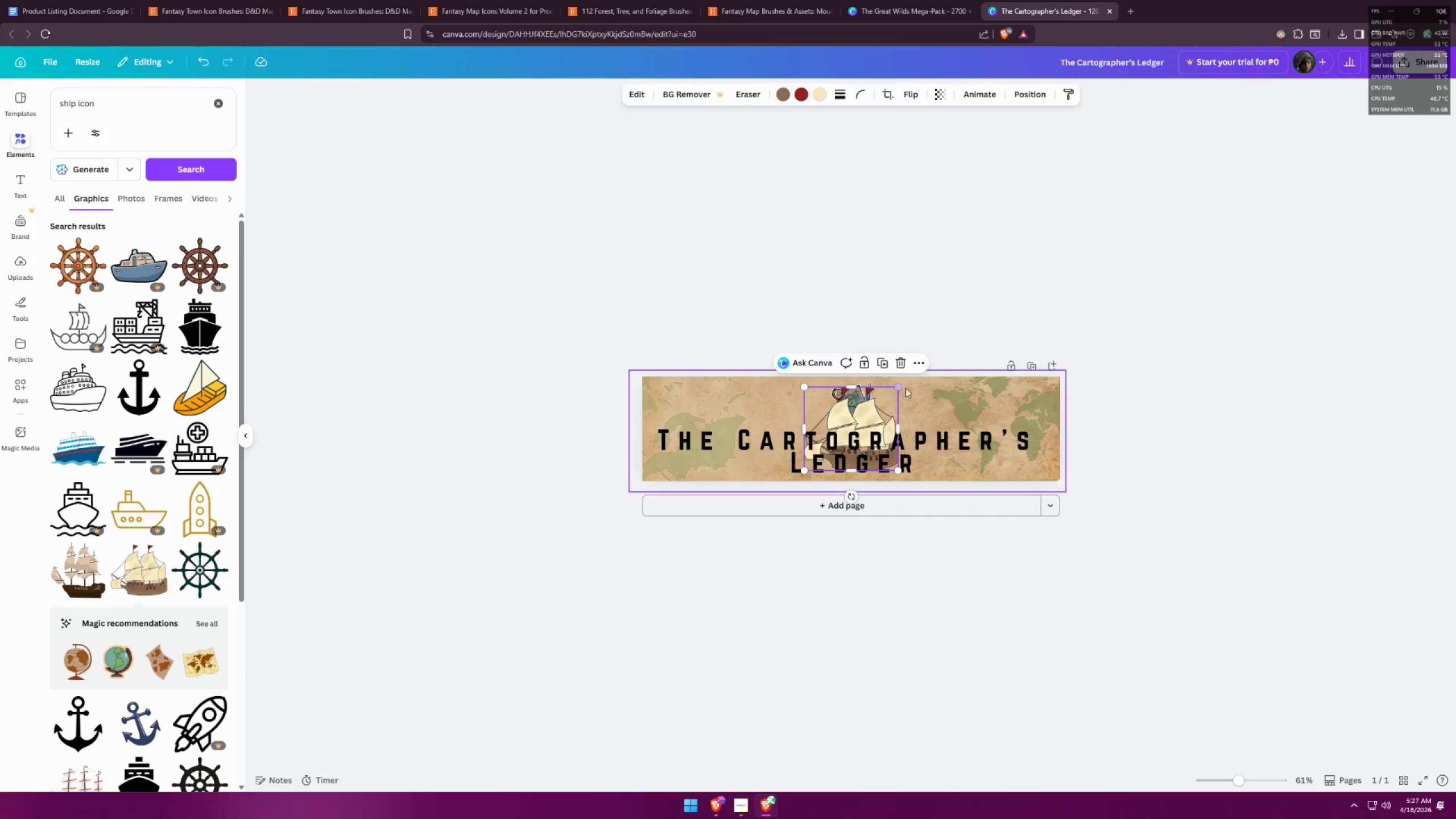 
left_click_drag(start_coordinate=[902, 389], to_coordinate=[823, 452])
 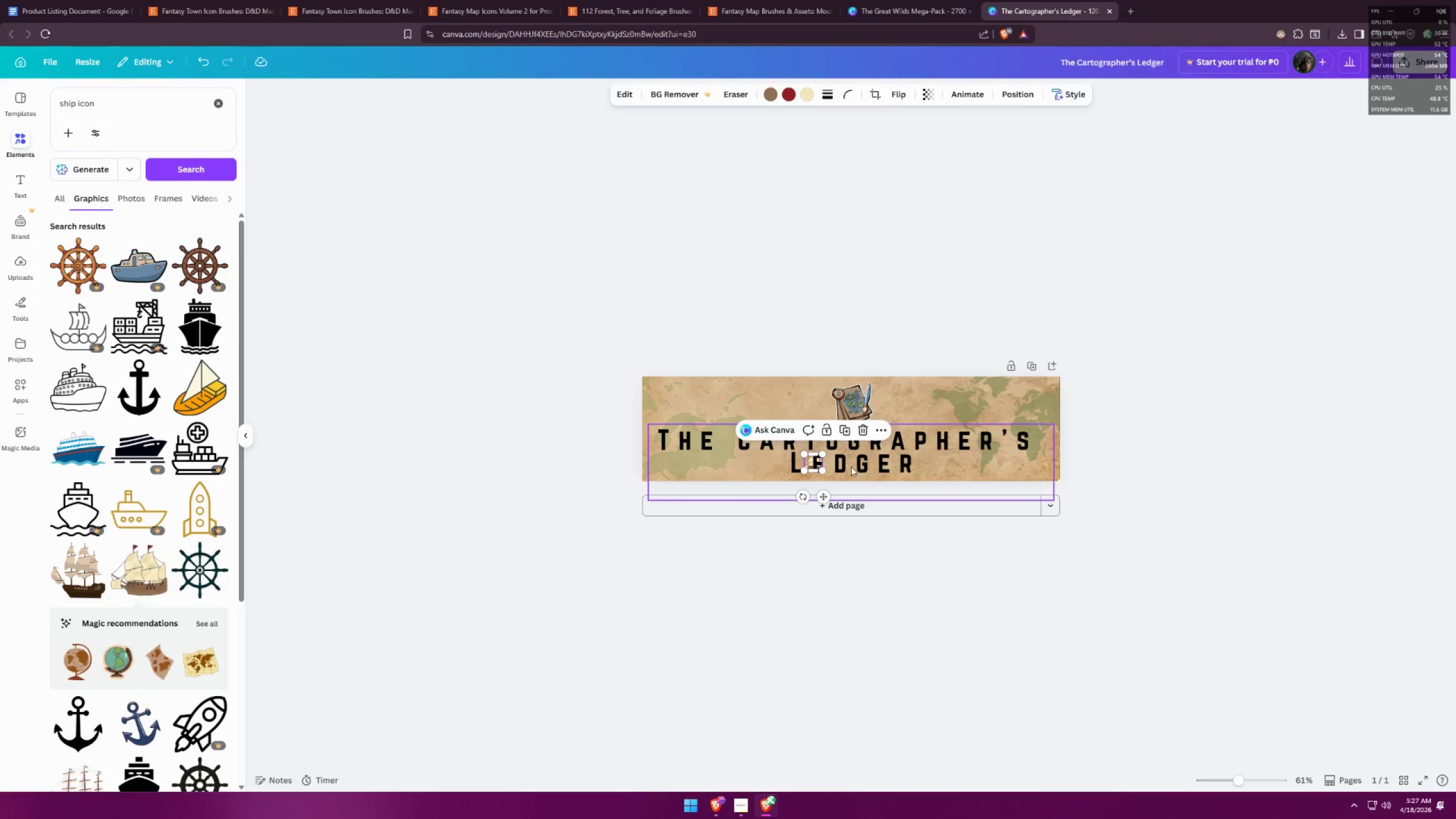 
hold_key(key=ControlLeft, duration=0.47)
scroll: coordinate [823, 468], scroll_direction: up, amount: 6.0
 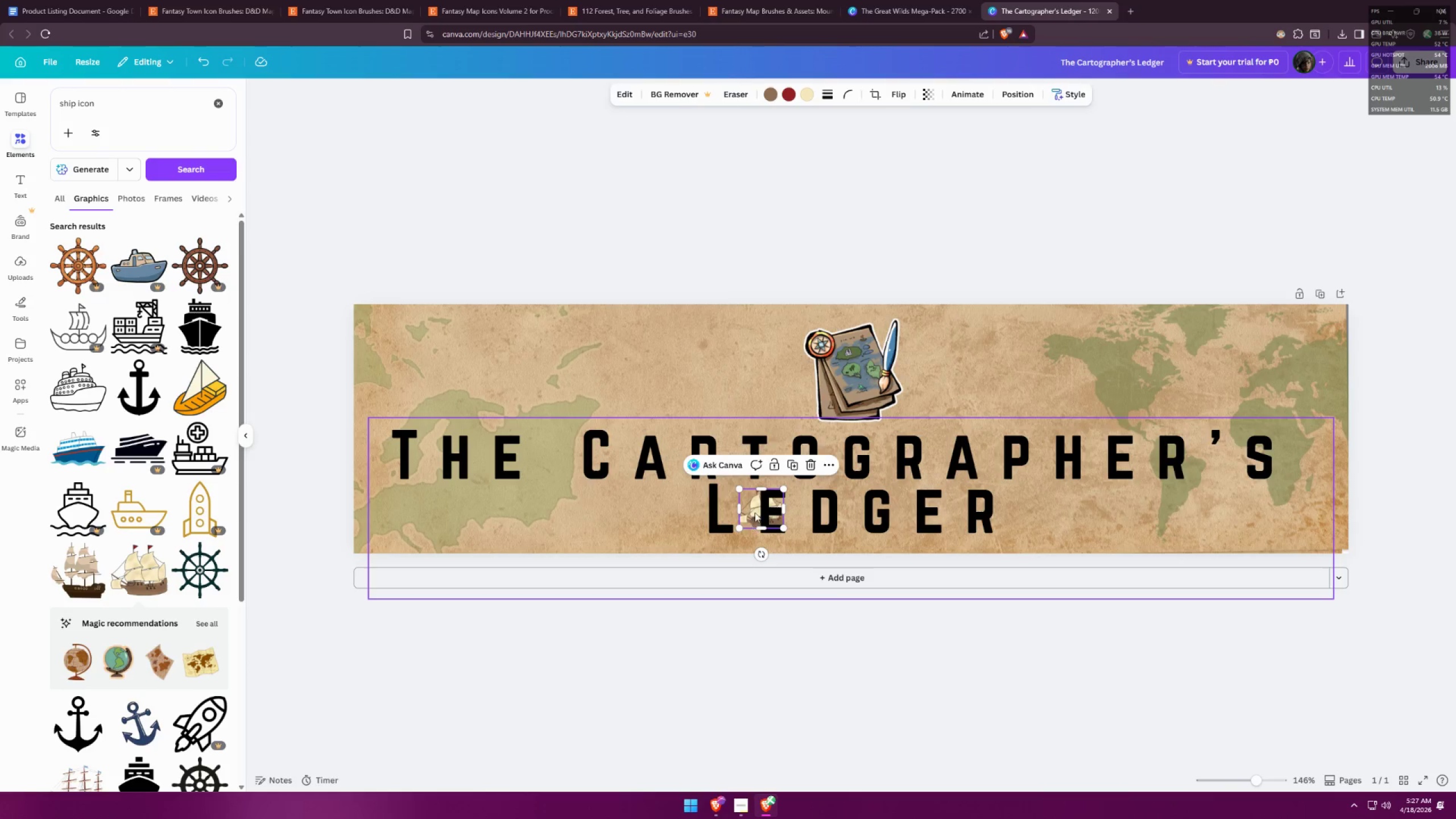 
left_click_drag(start_coordinate=[752, 510], to_coordinate=[607, 356])
 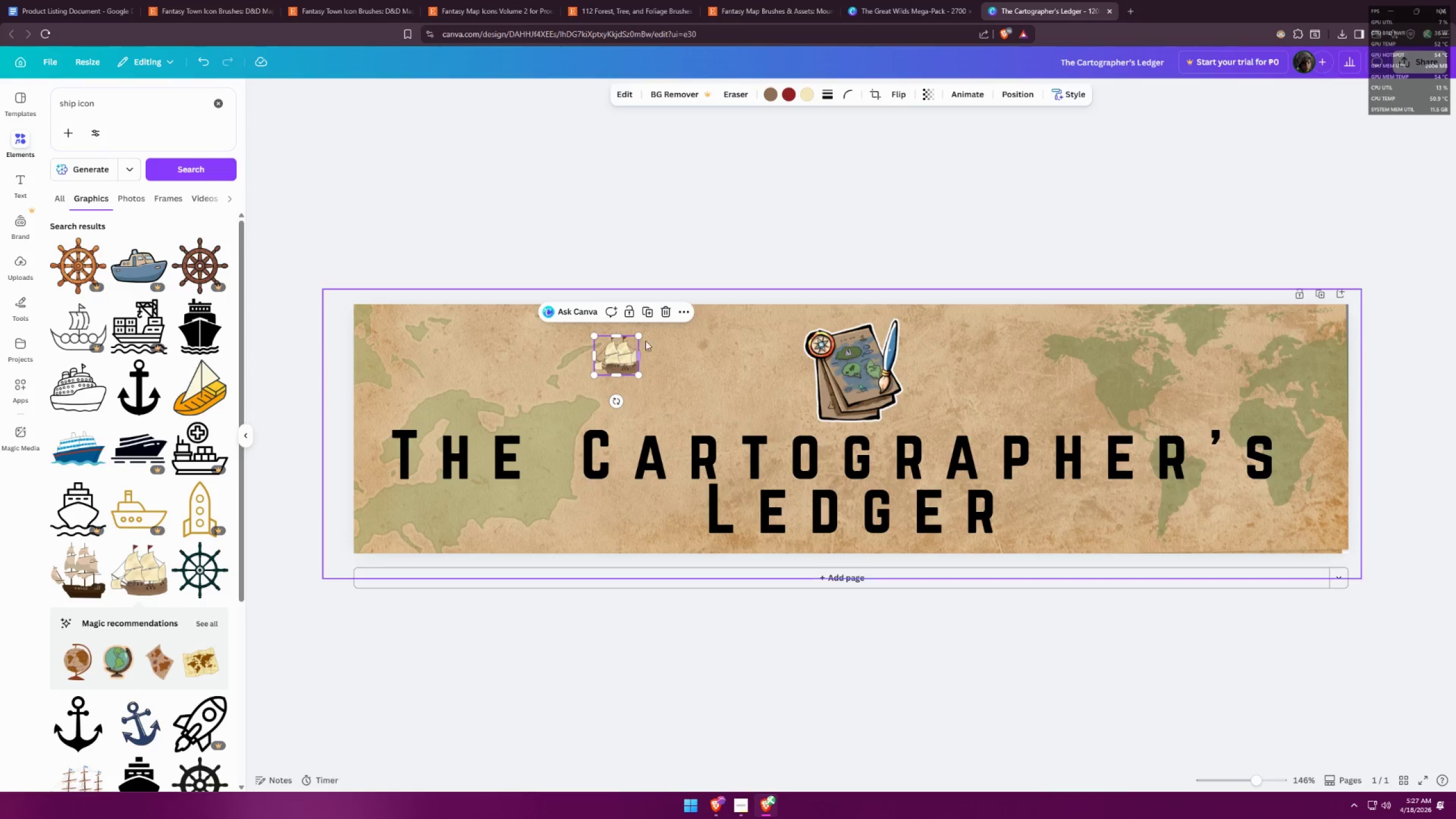 
hold_key(key=ControlLeft, duration=1.19)
left_click_drag(start_coordinate=[637, 335], to_coordinate=[621, 350])
 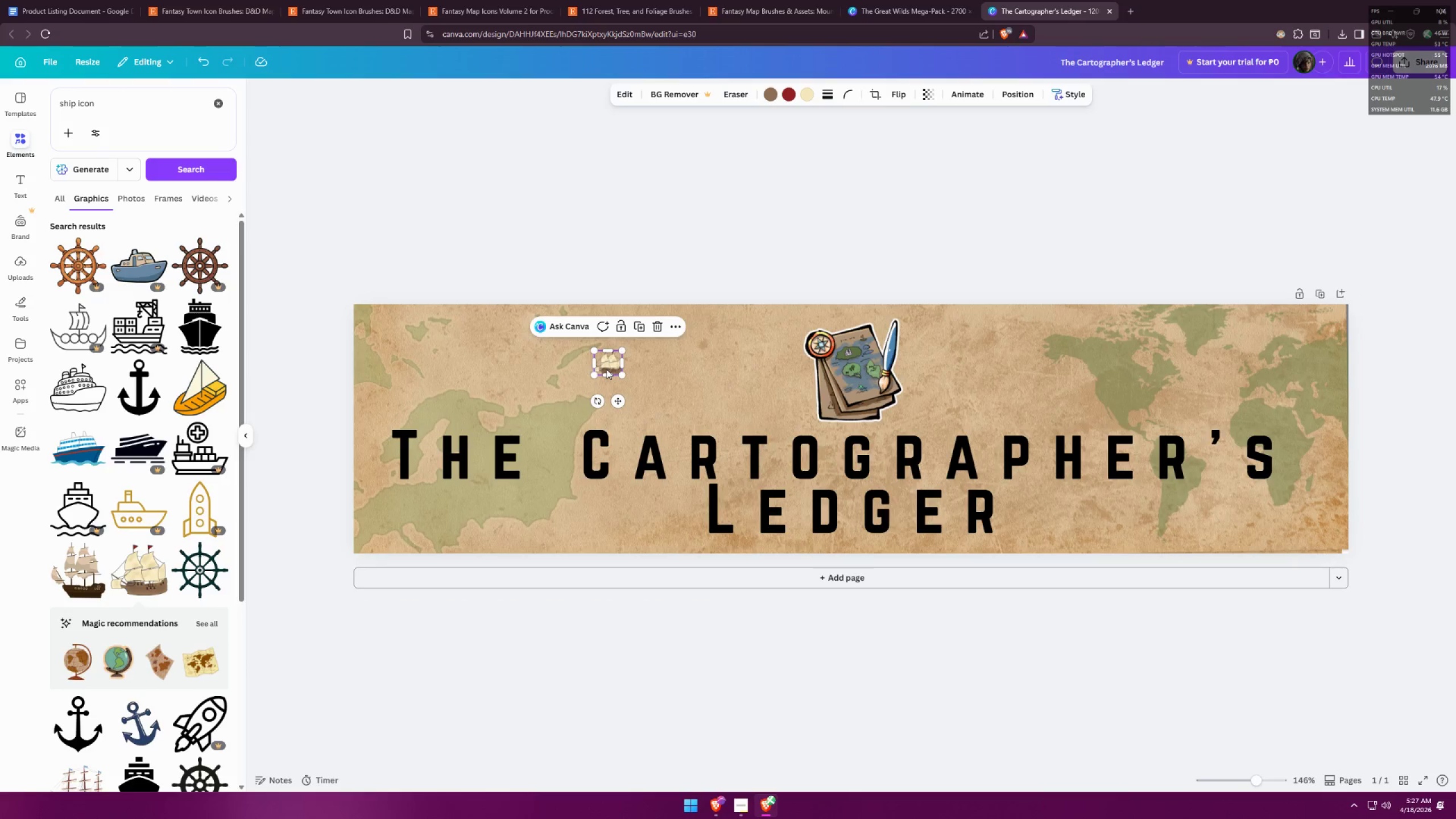 
left_click_drag(start_coordinate=[607, 369], to_coordinate=[627, 371])
 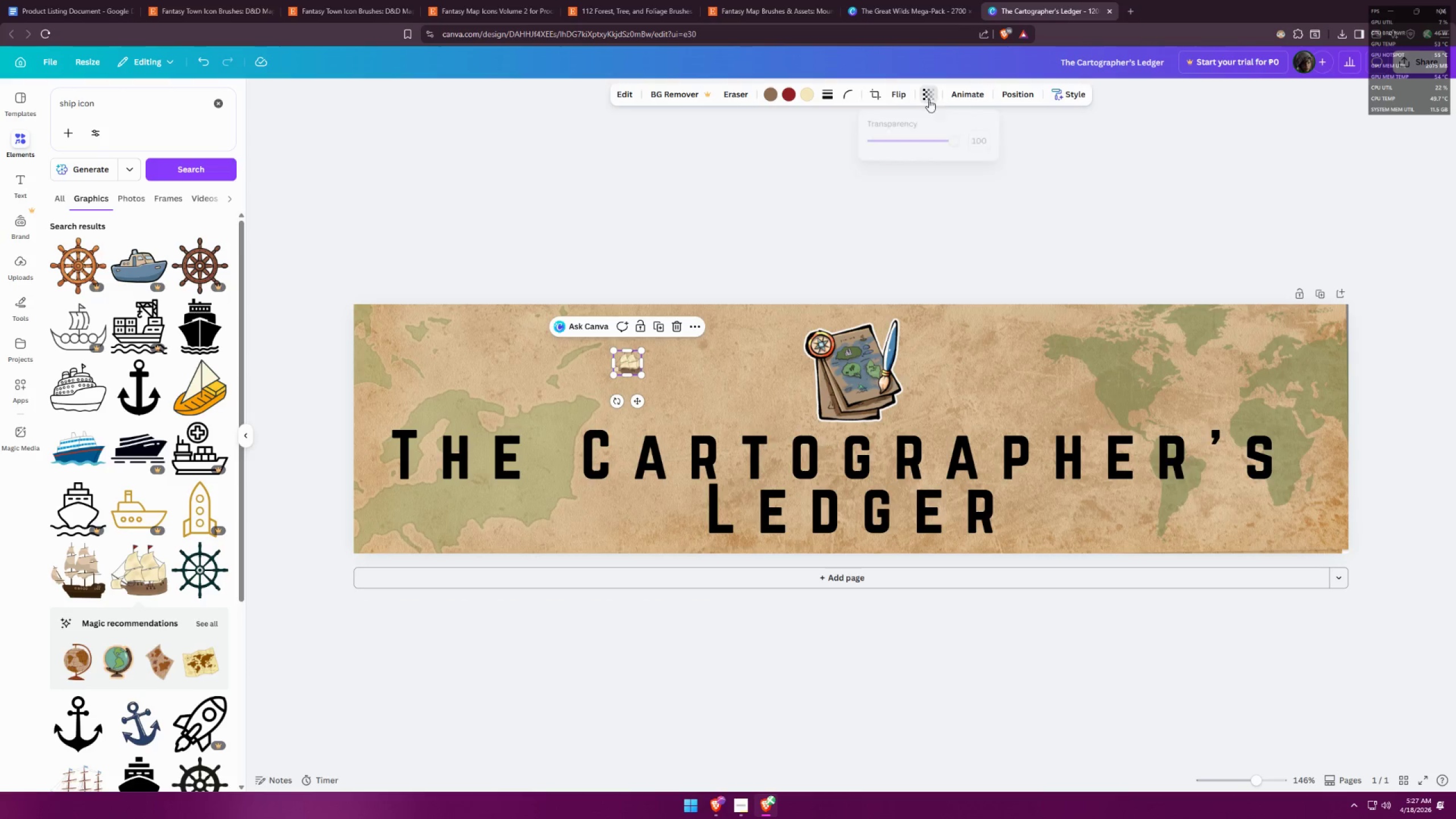 
double_click([901, 140])
 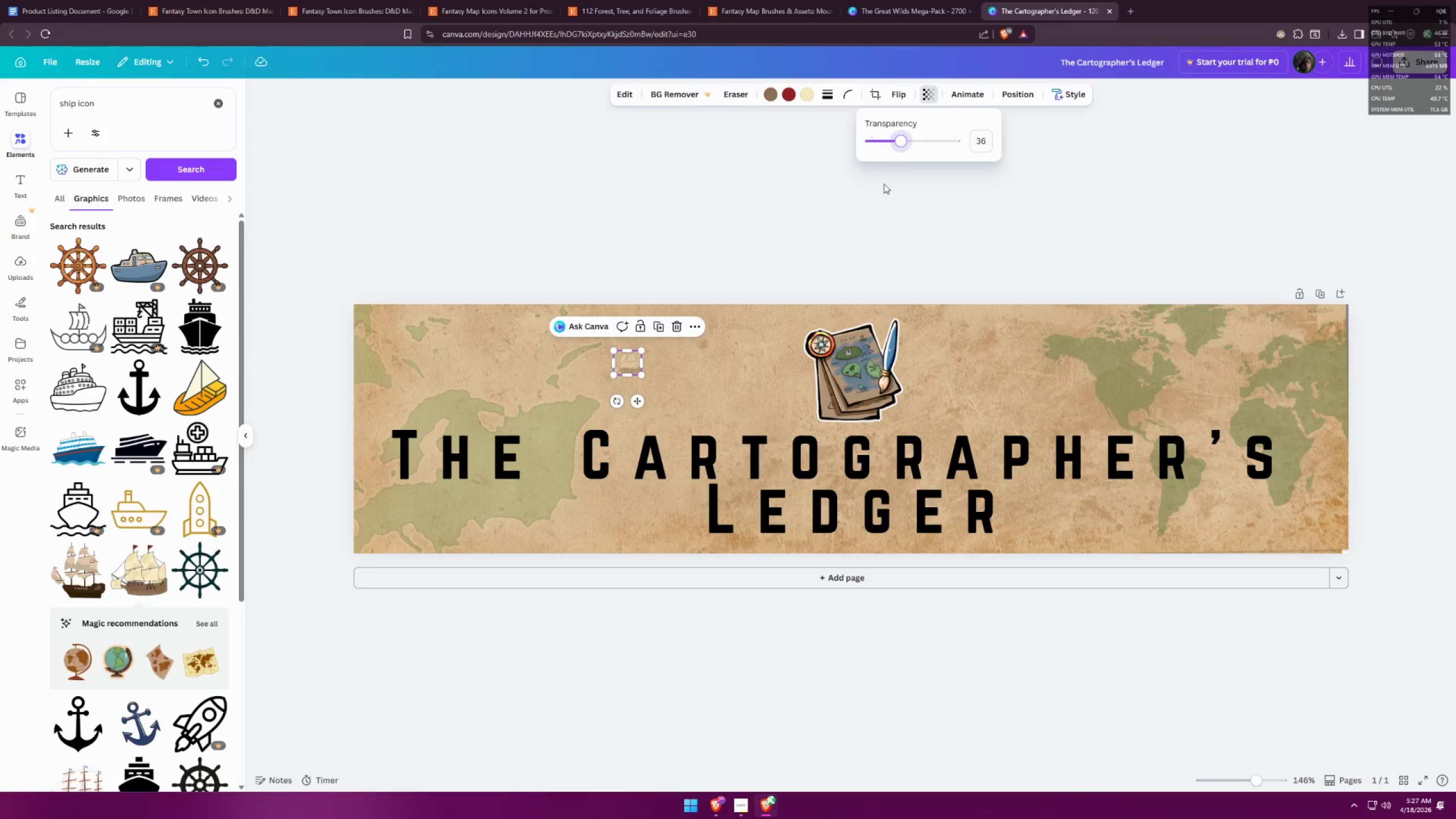 
triple_click([865, 198])
 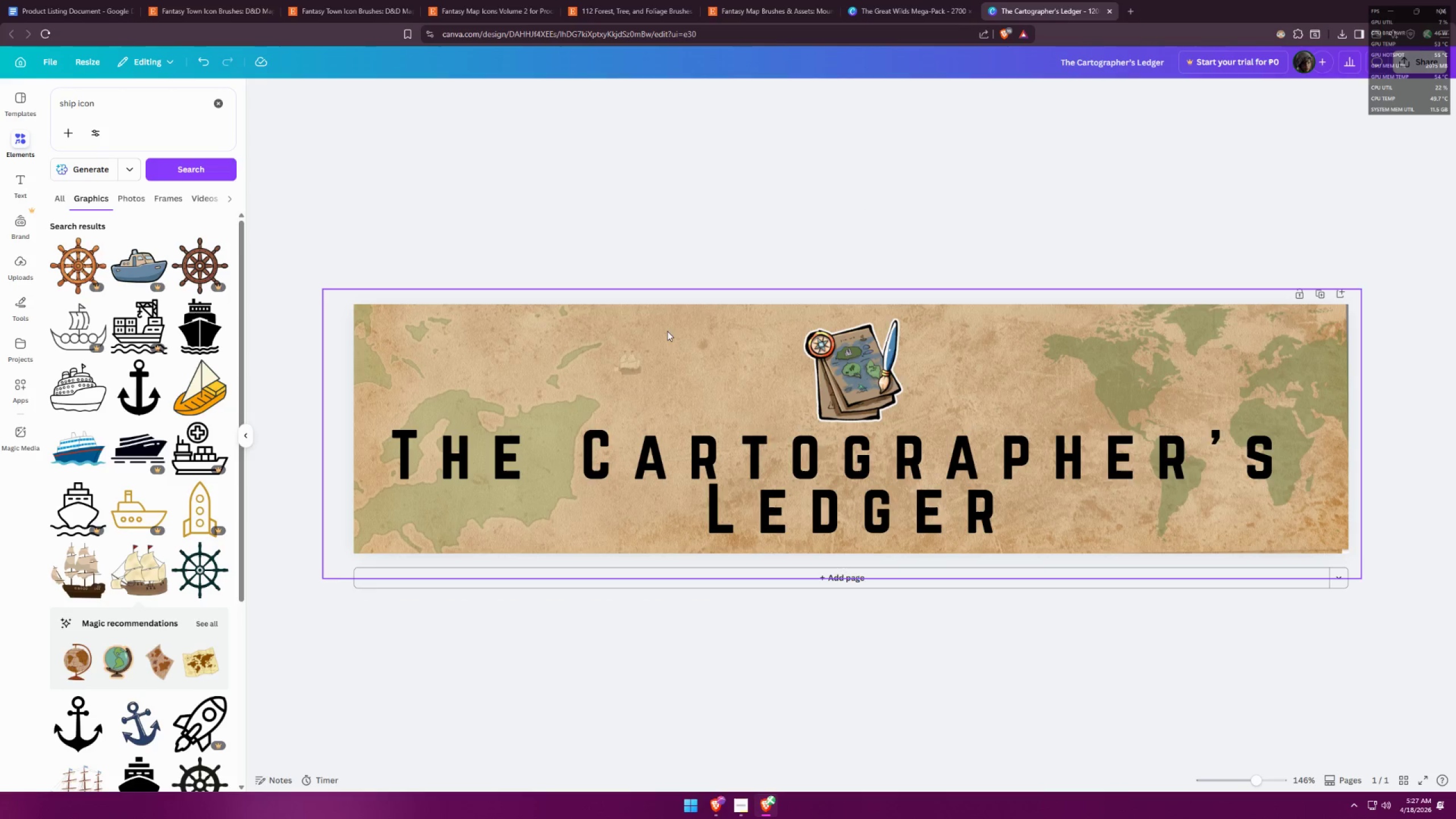 
left_click([632, 363])
 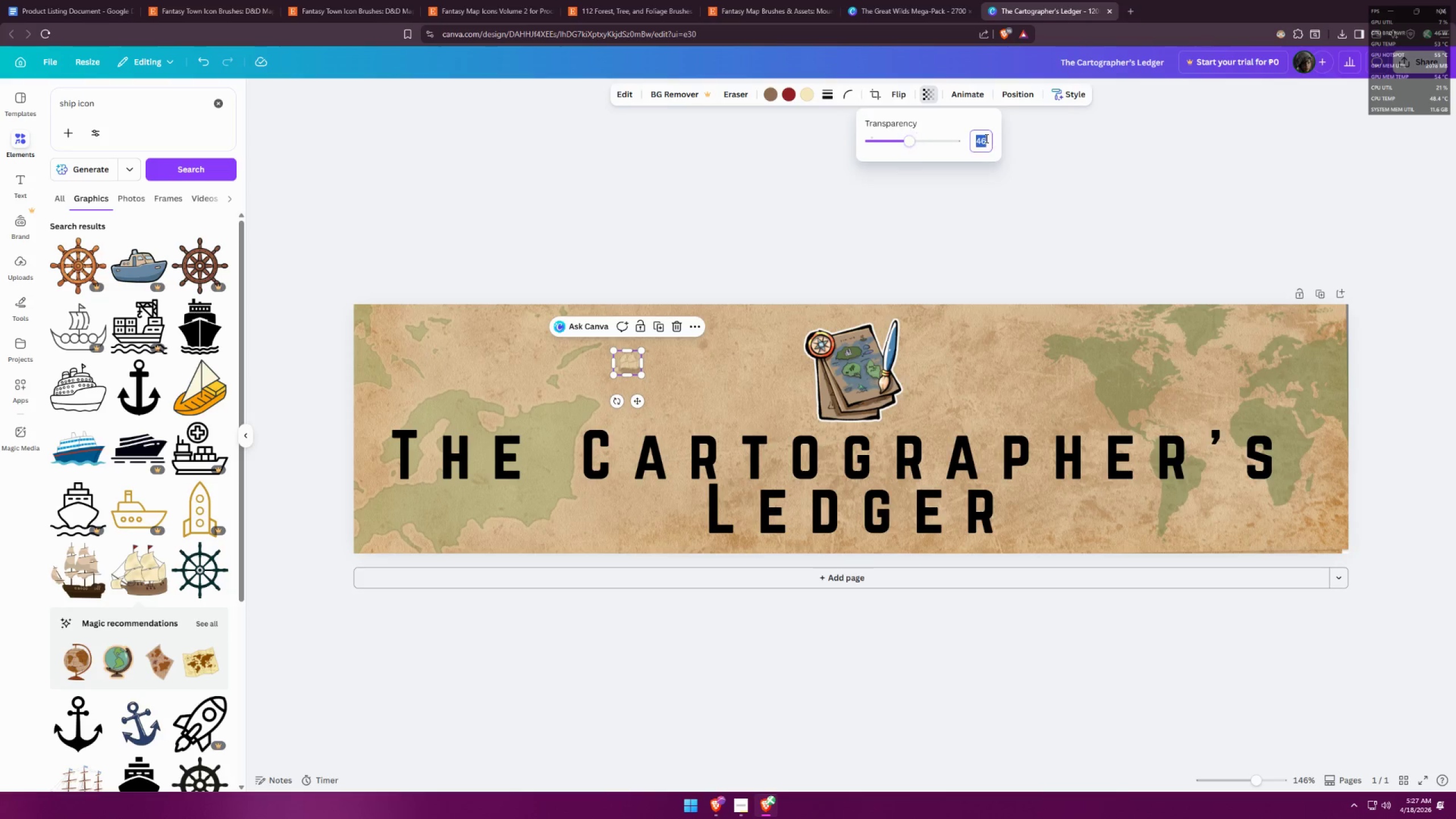 
type(45)
 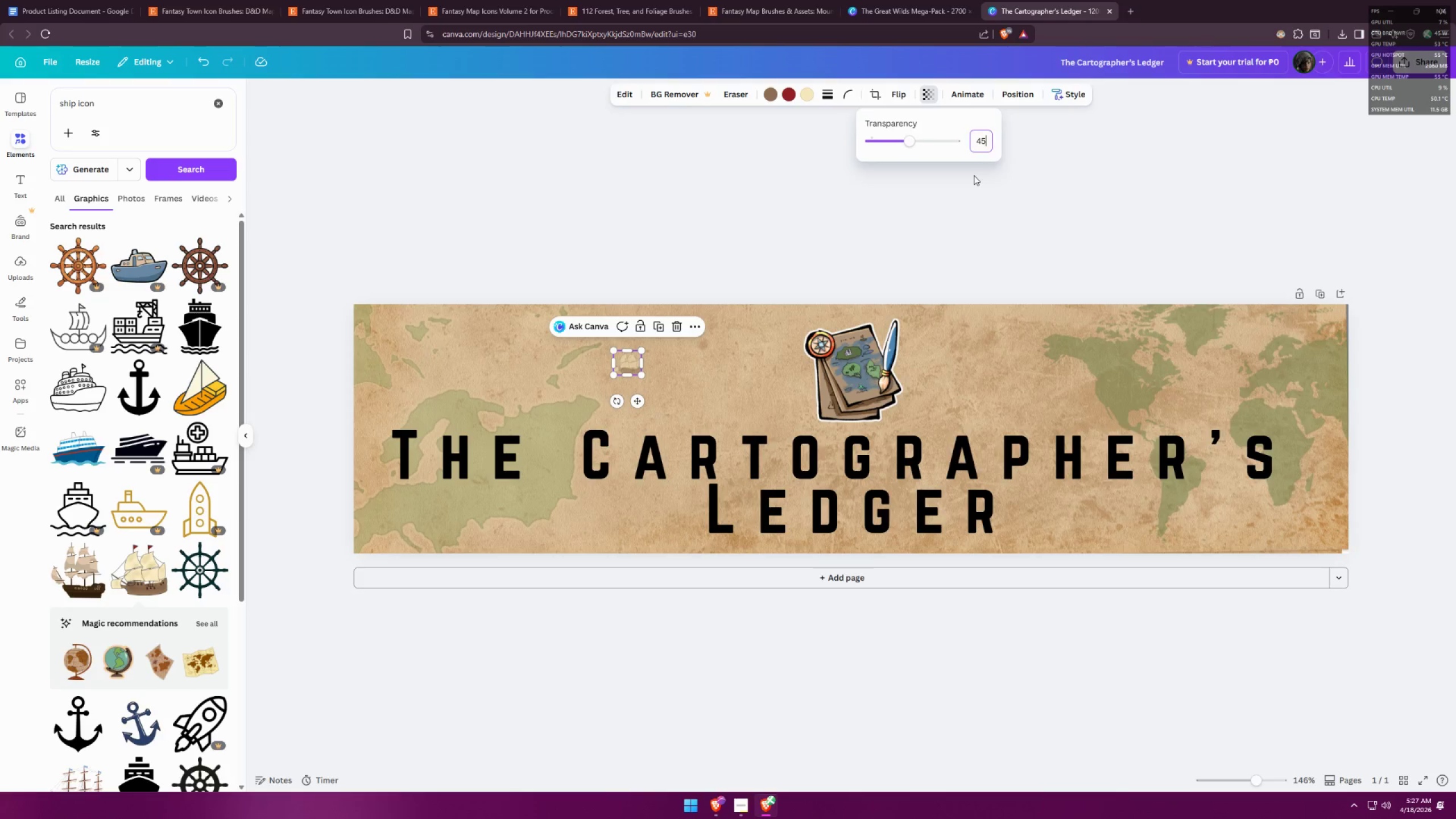 
key(Enter)
 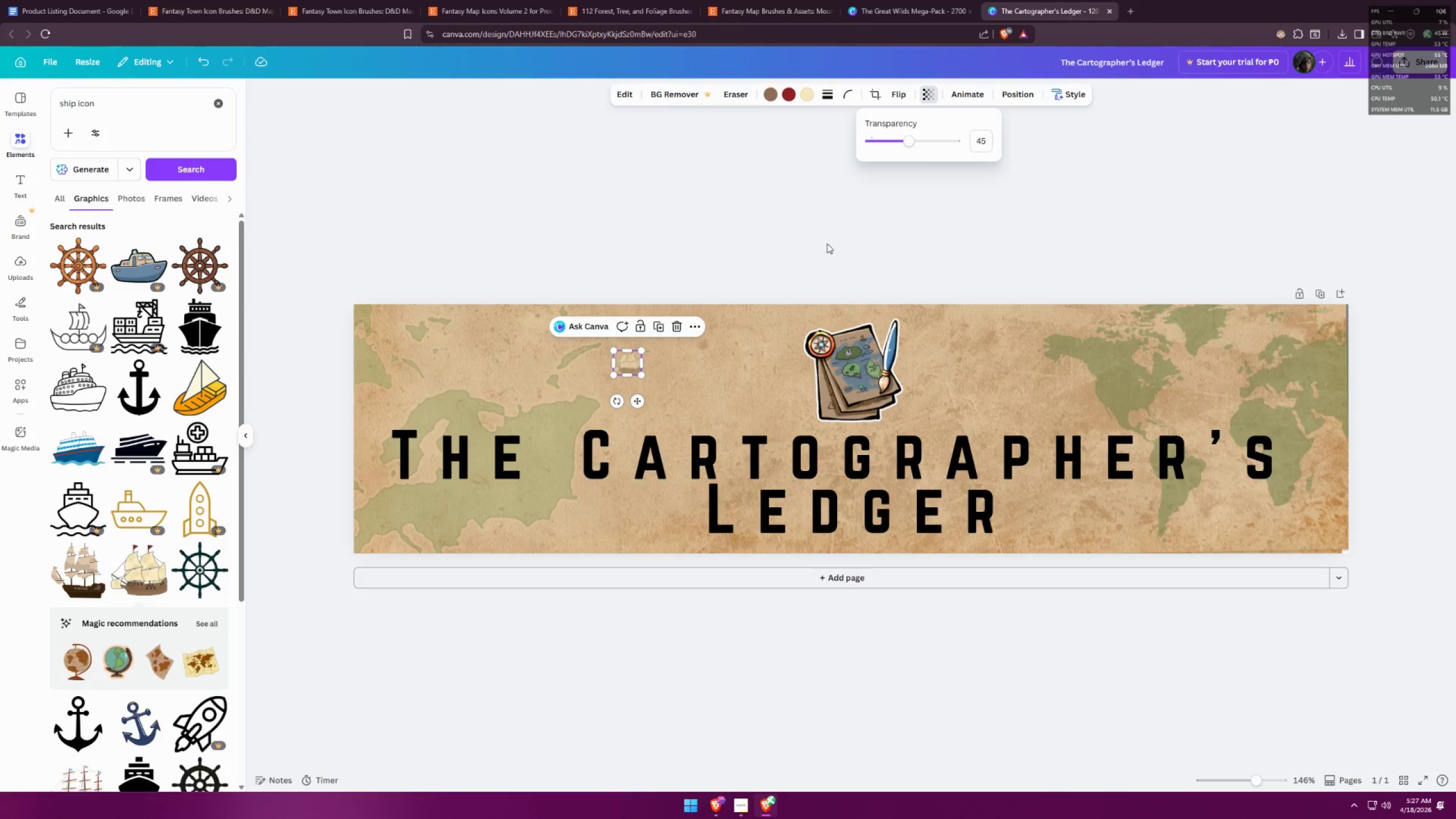 
left_click([754, 271])
 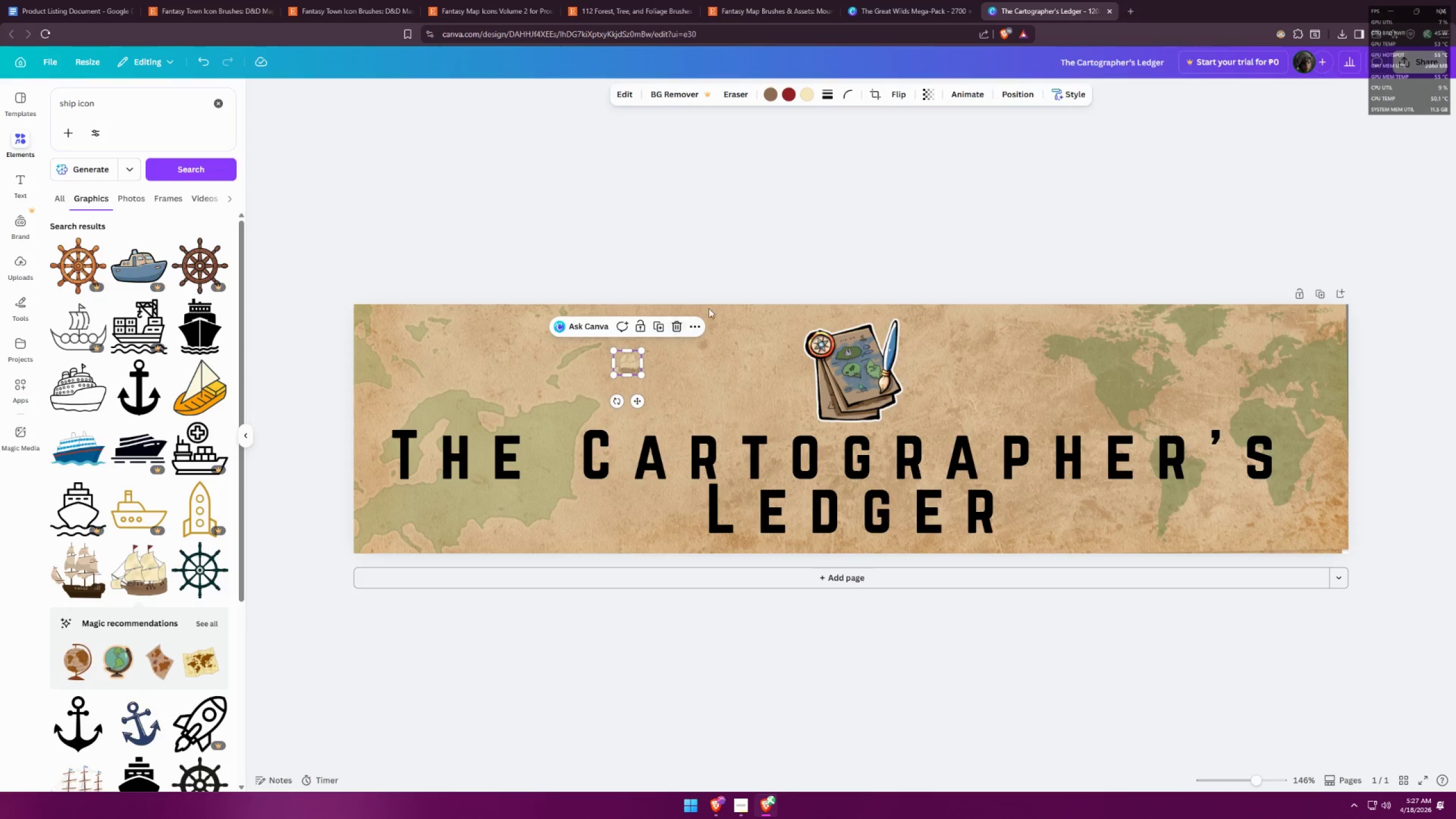 
left_click([765, 256])
 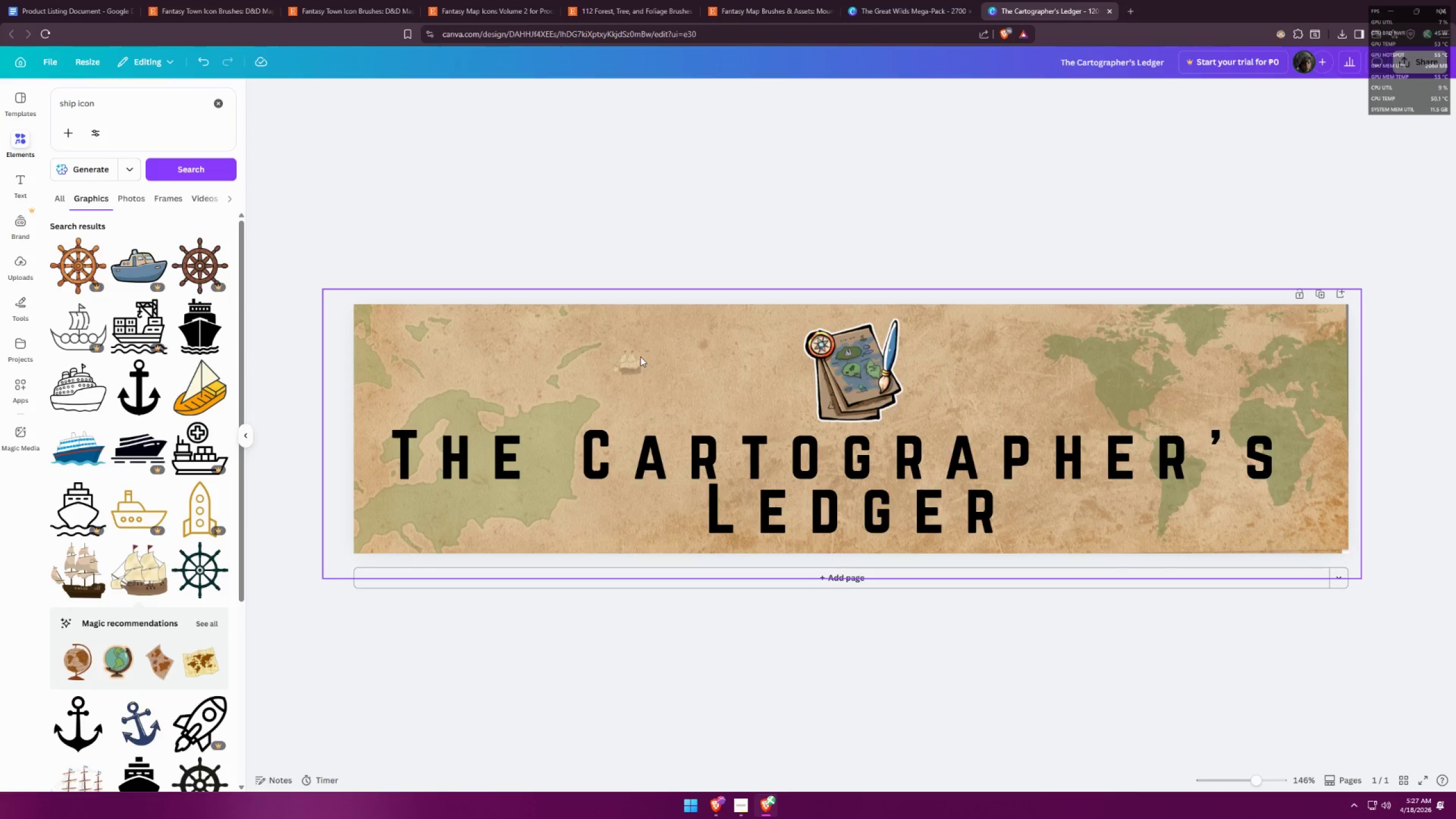 
hold_key(key=AltLeft, duration=0.67)
hold_key(key=ShiftLeft, duration=0.59)
left_click_drag(start_coordinate=[629, 362], to_coordinate=[730, 345])
 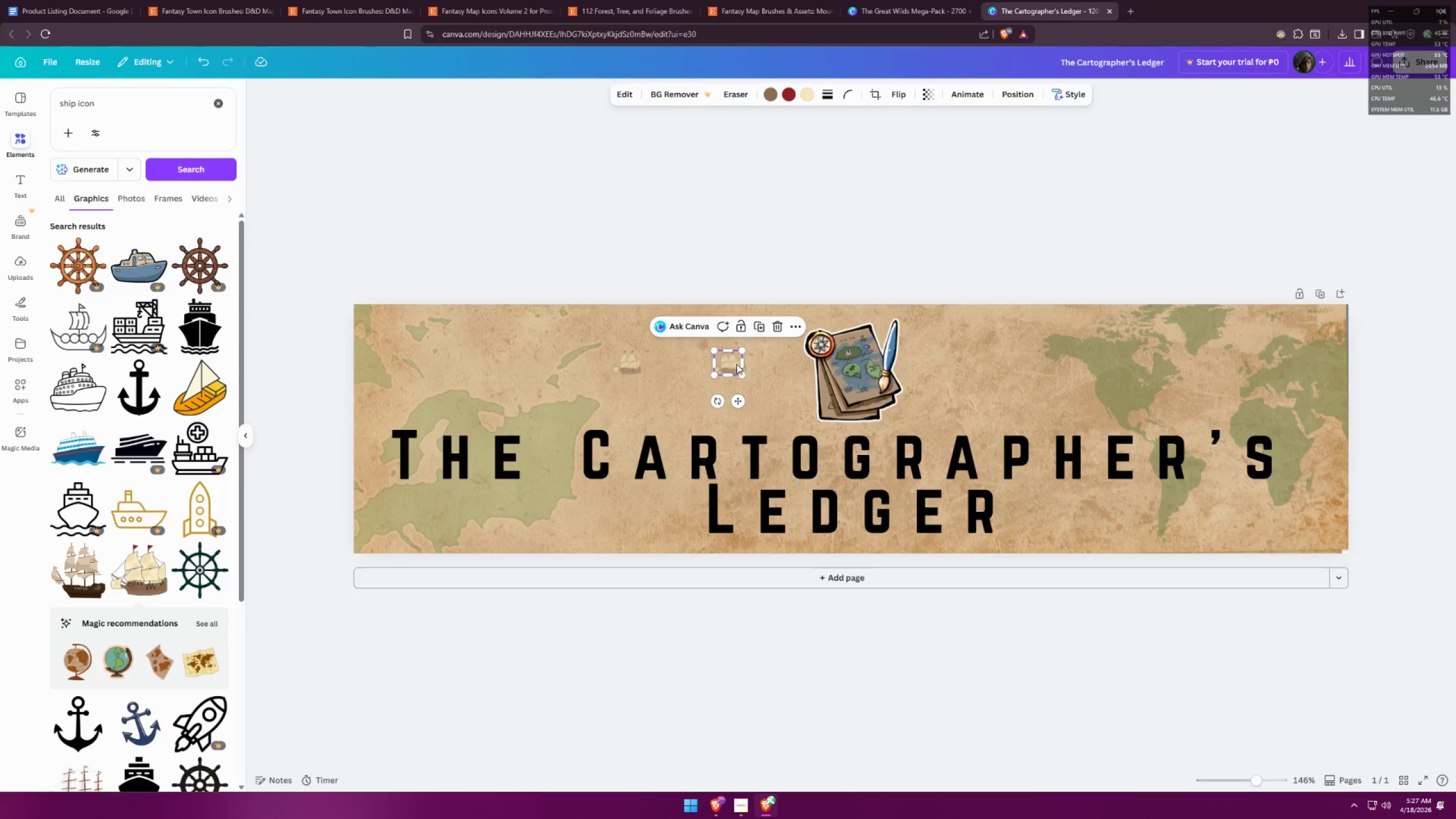 
left_click_drag(start_coordinate=[734, 363], to_coordinate=[517, 326])
 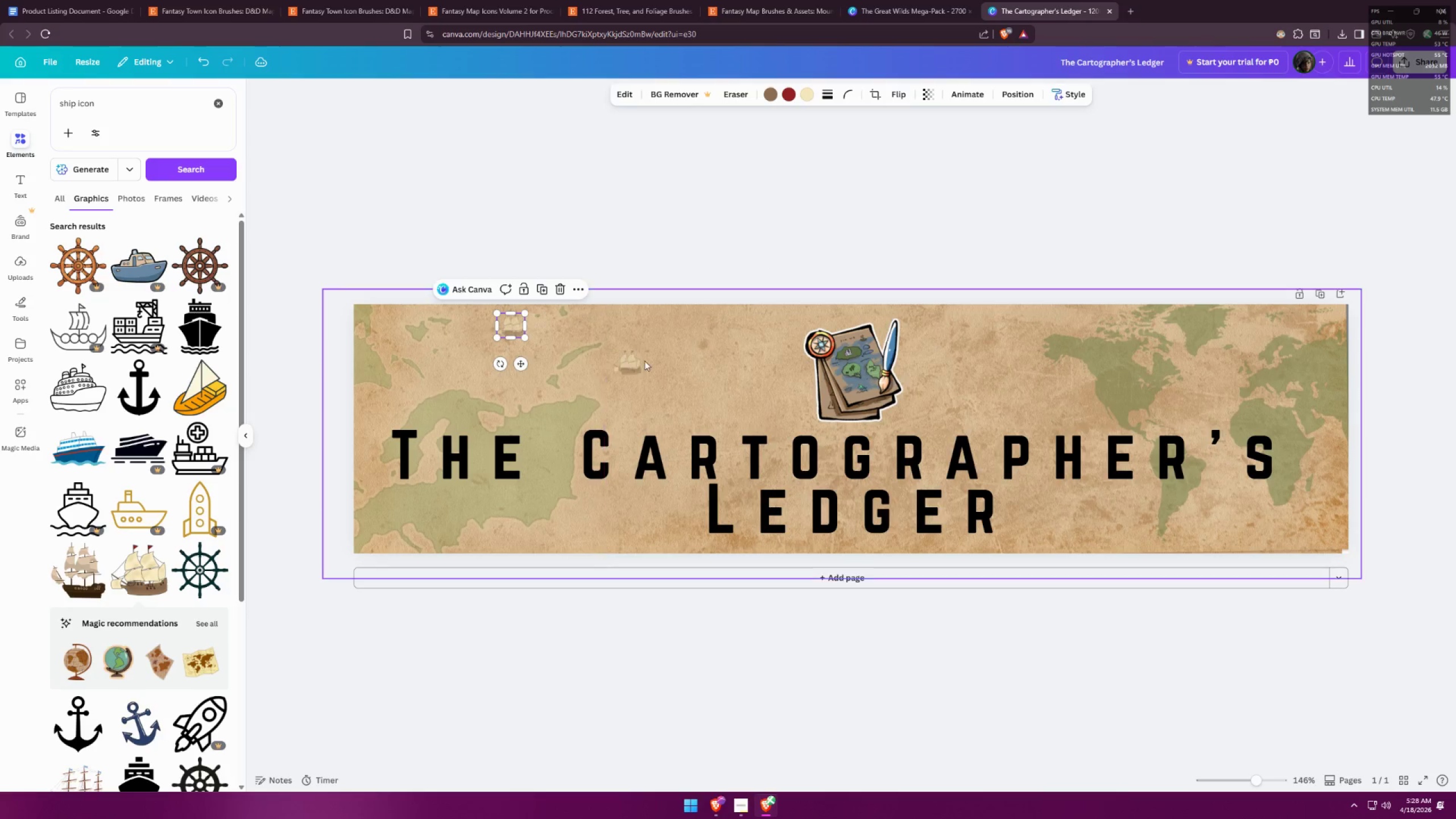 
hold_key(key=AltLeft, duration=0.92)
left_click_drag(start_coordinate=[628, 362], to_coordinate=[628, 518])
 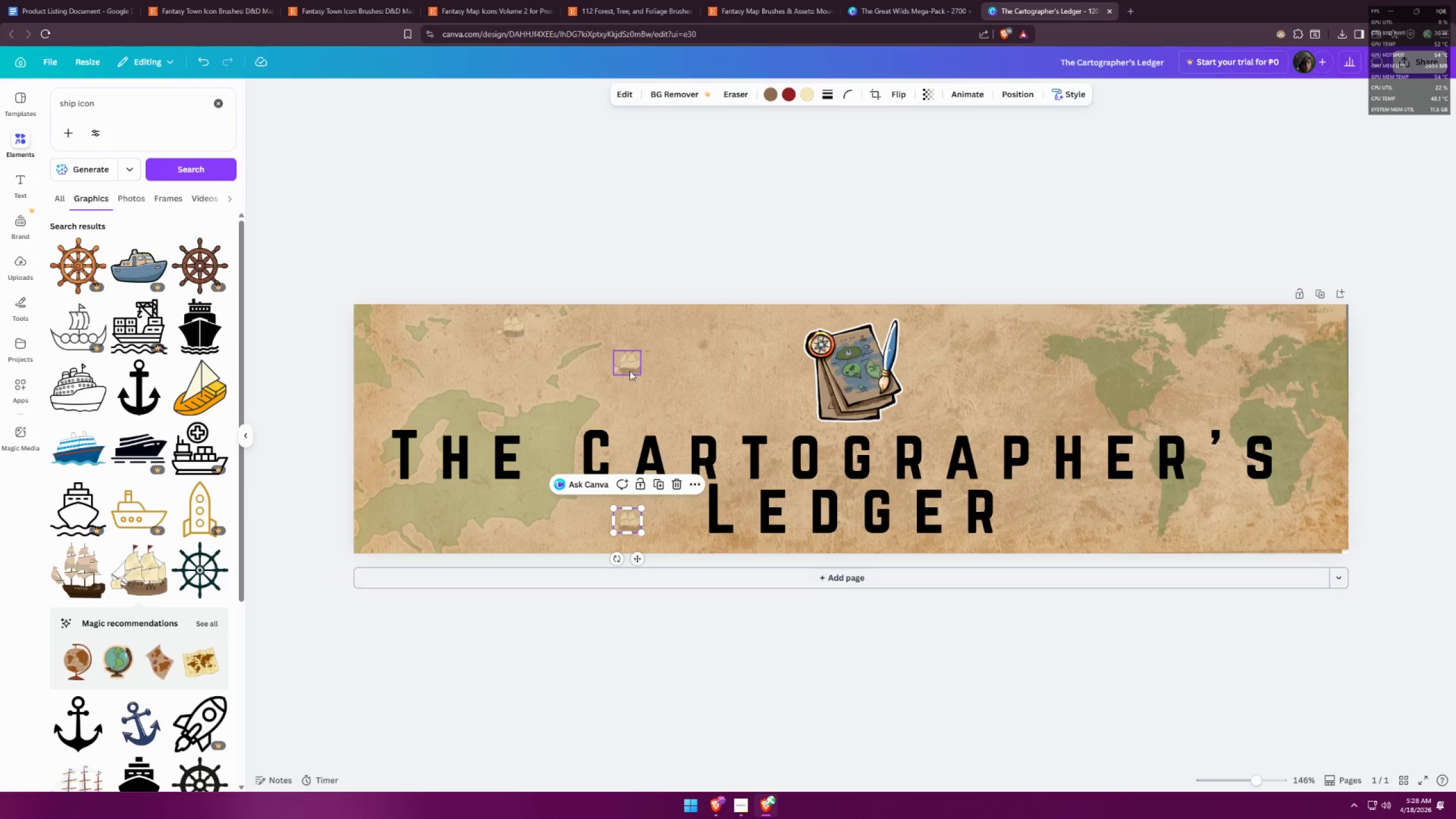 
hold_key(key=AltLeft, duration=1.42)
left_click_drag(start_coordinate=[632, 363], to_coordinate=[1252, 338])
 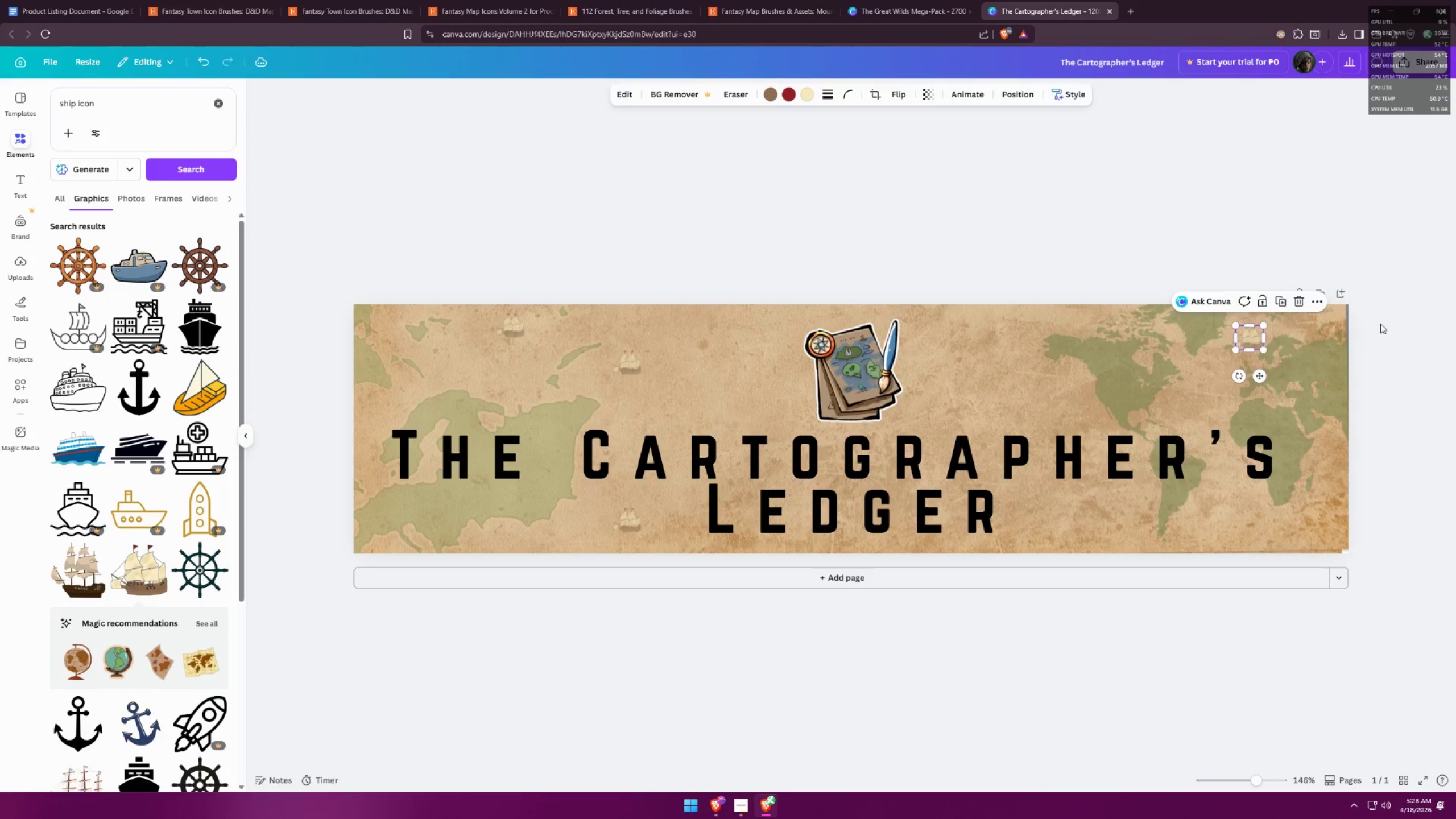 
left_click([1385, 322])
 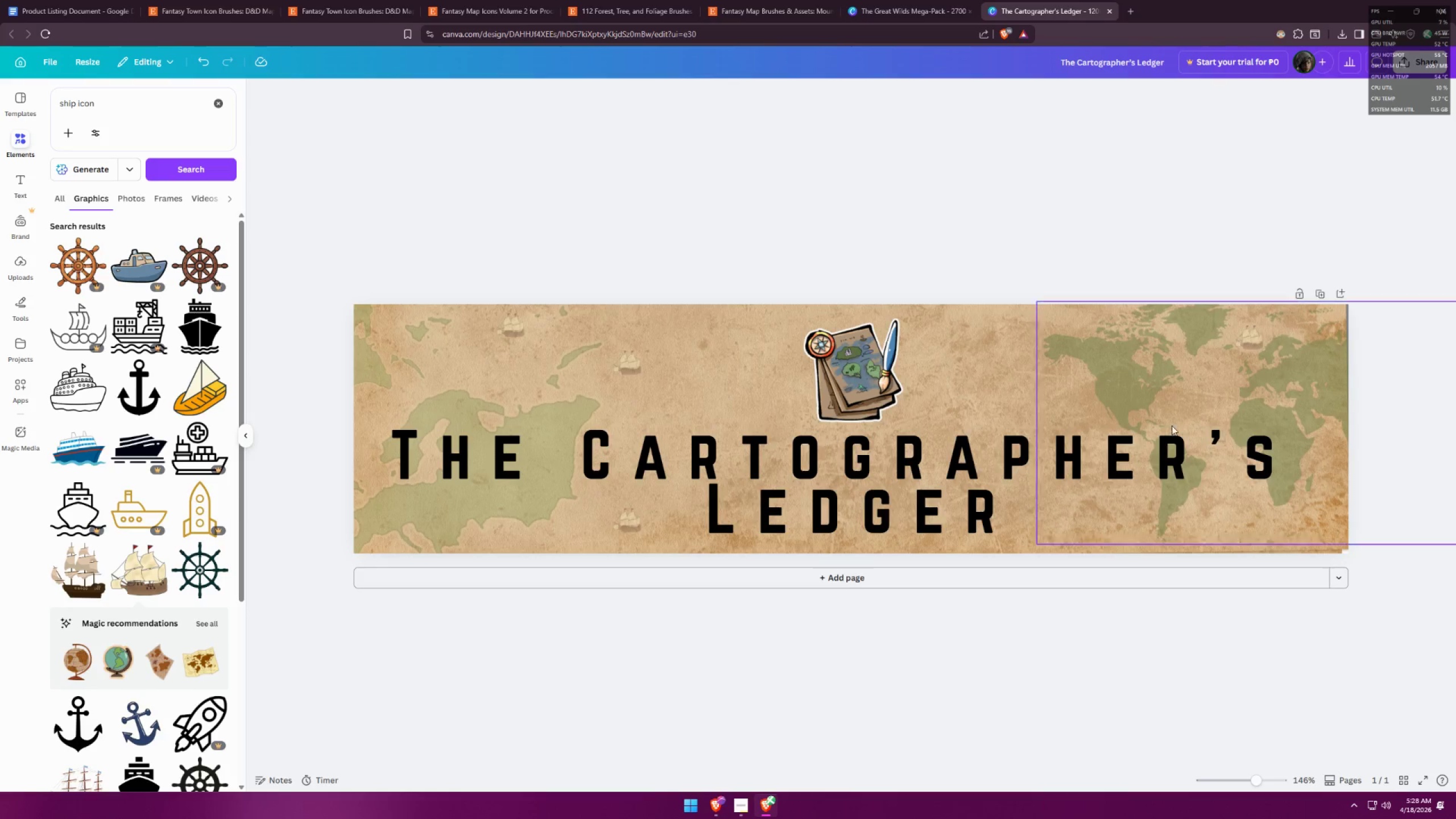 
scroll: coordinate [197, 599], scroll_direction: down, amount: 5.0
 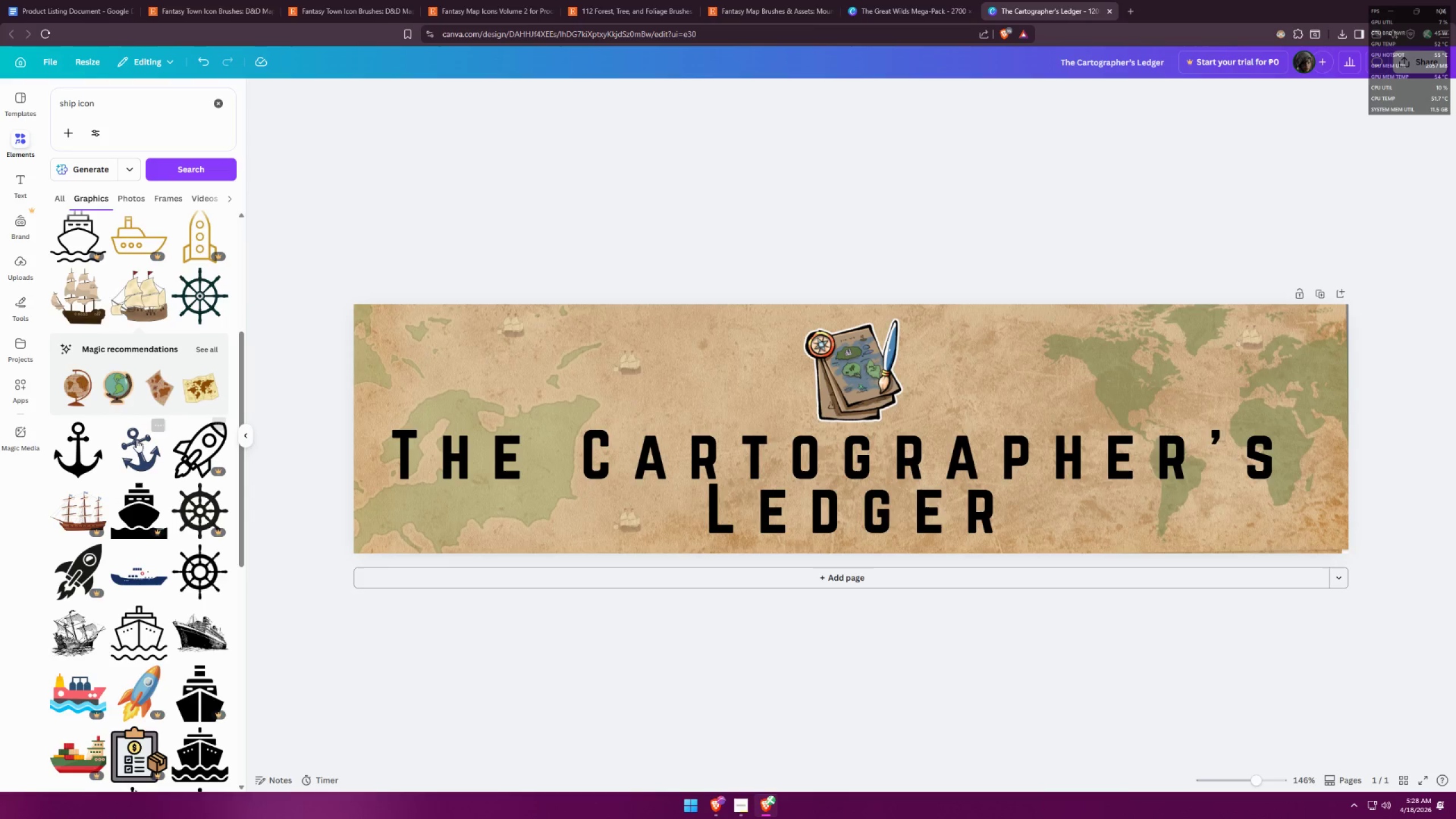 
left_click([73, 457])
 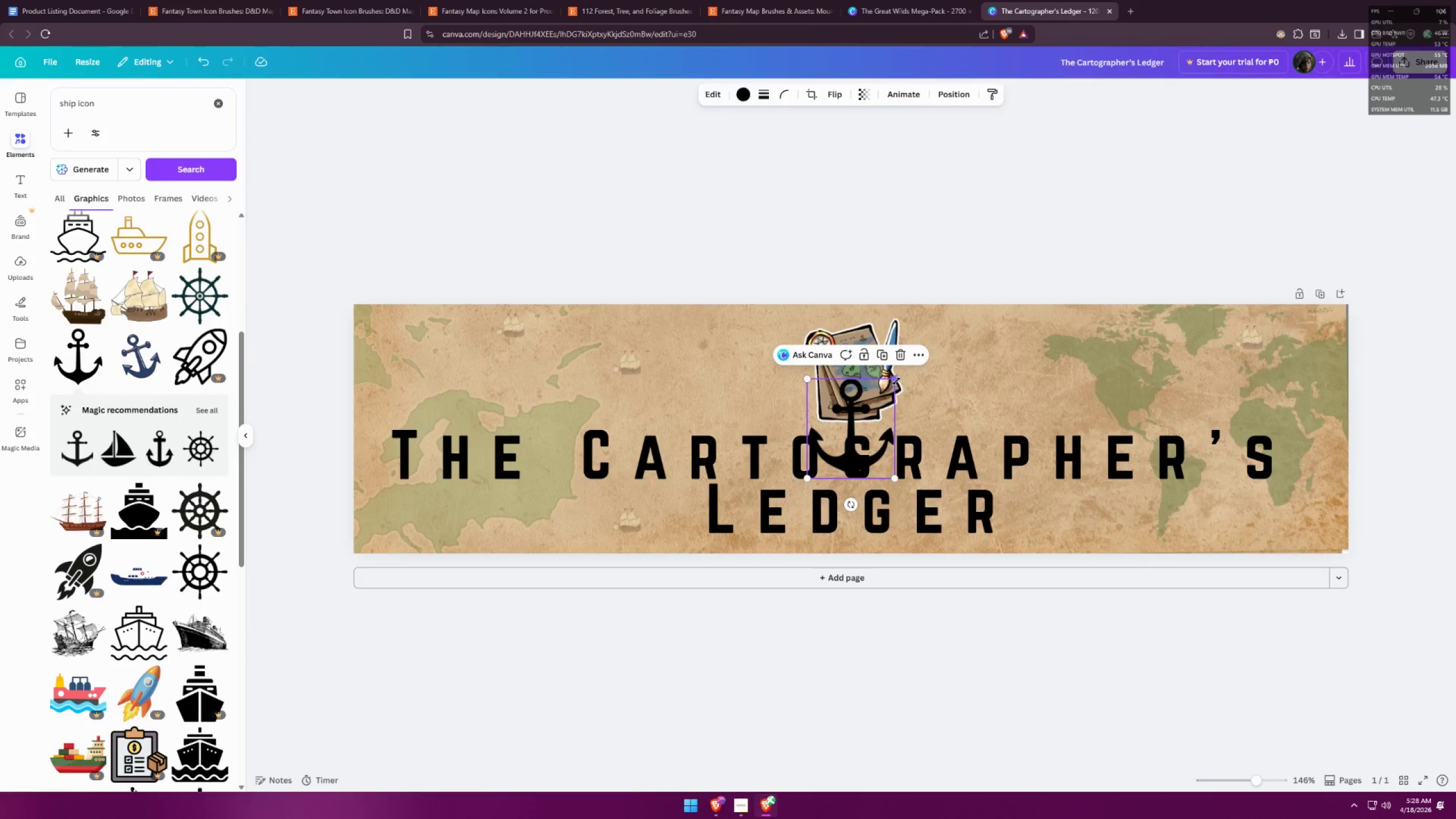 
left_click_drag(start_coordinate=[897, 378], to_coordinate=[850, 440])
 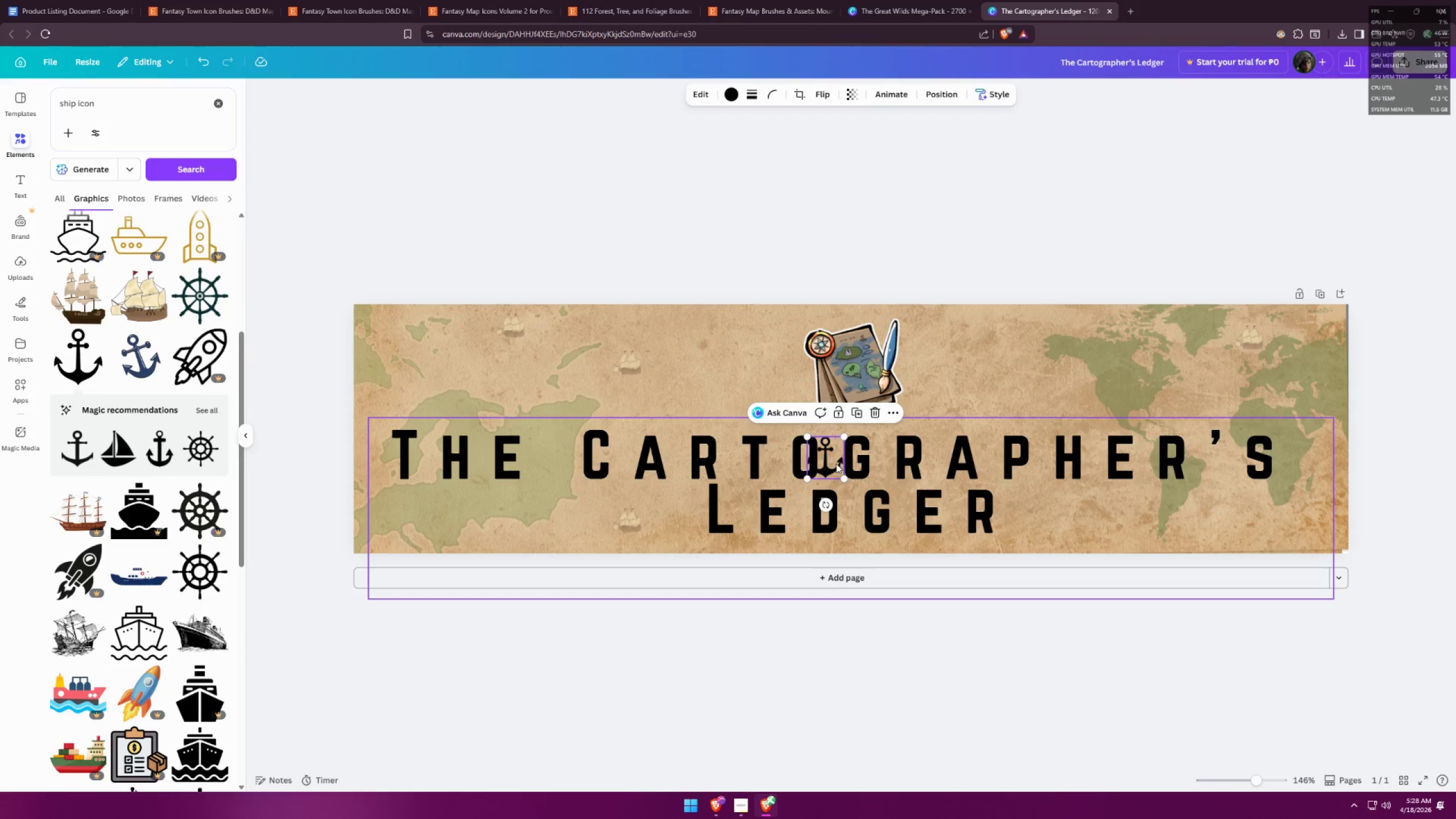 
left_click_drag(start_coordinate=[831, 468], to_coordinate=[618, 410])
 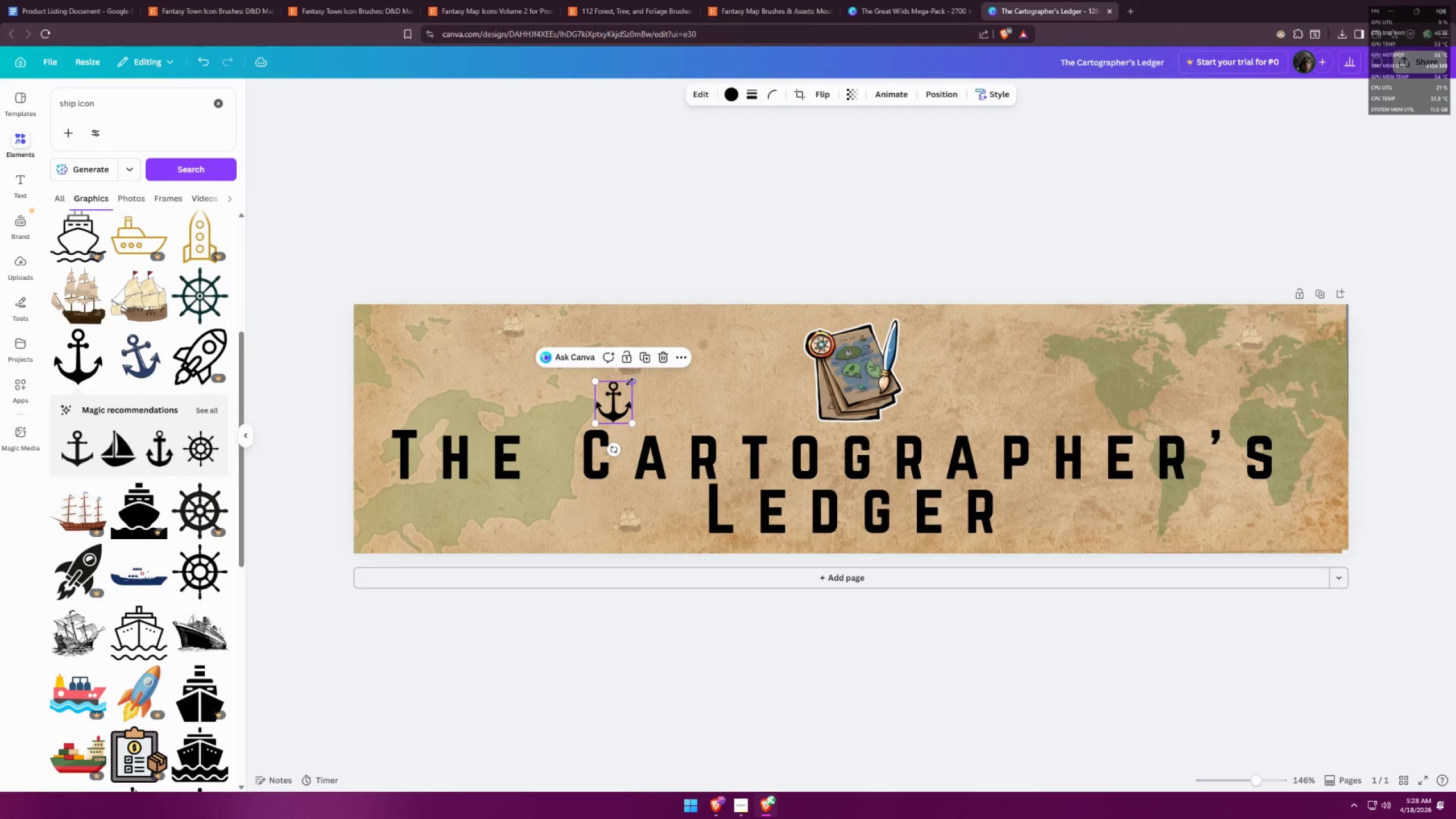 
left_click_drag(start_coordinate=[630, 382], to_coordinate=[611, 409])
 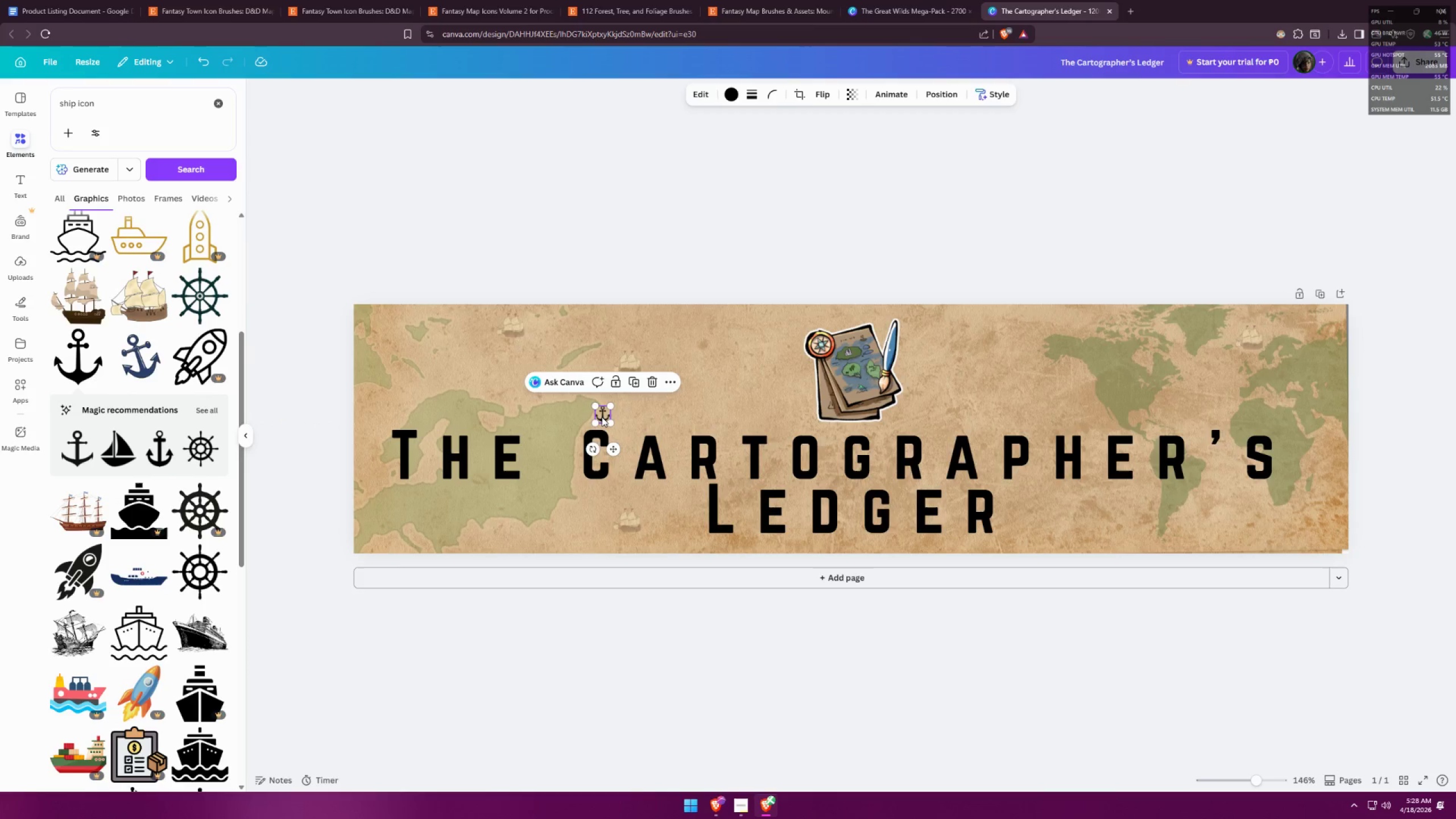 
left_click([602, 417])
 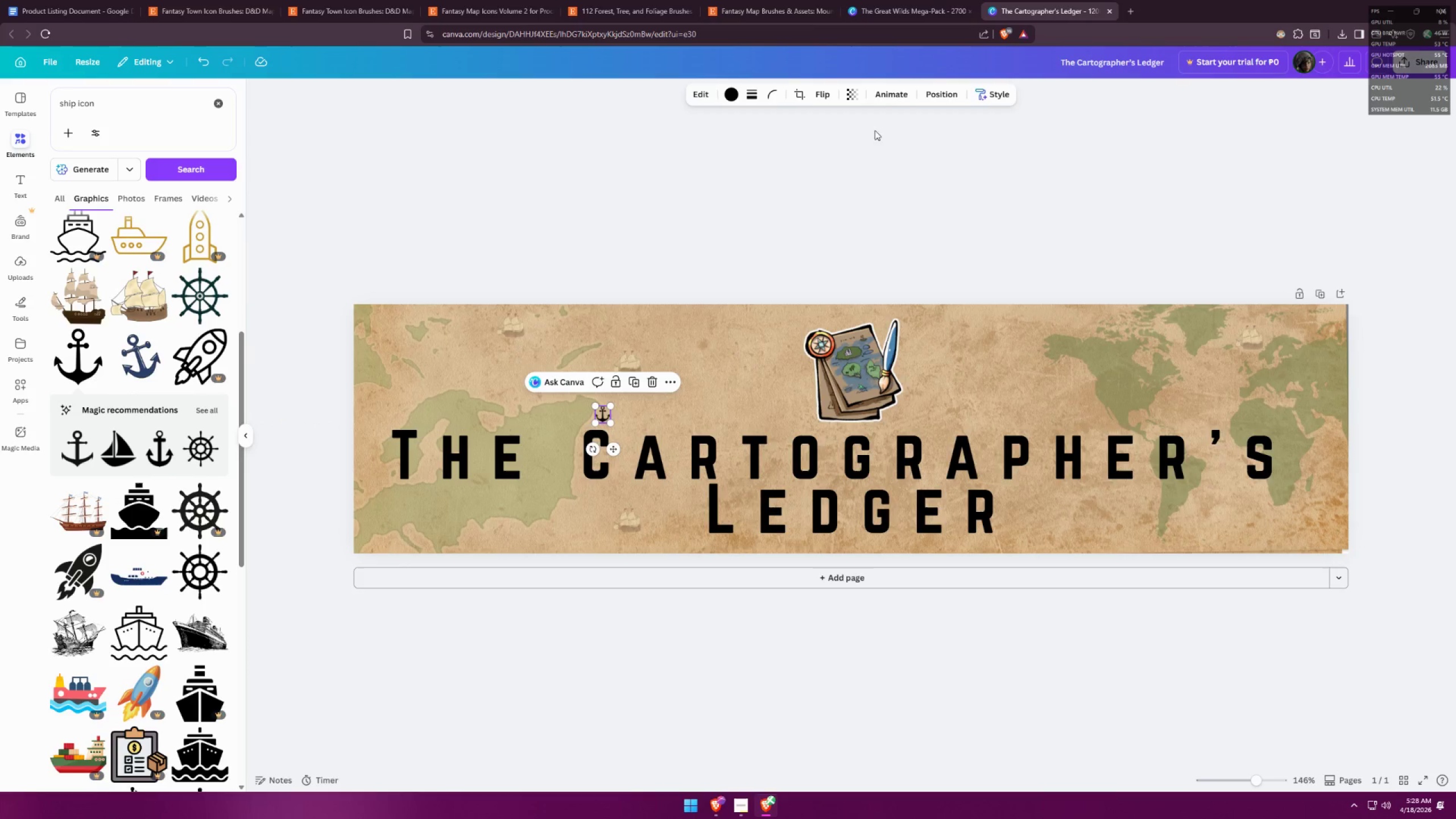 
left_click([852, 92])
 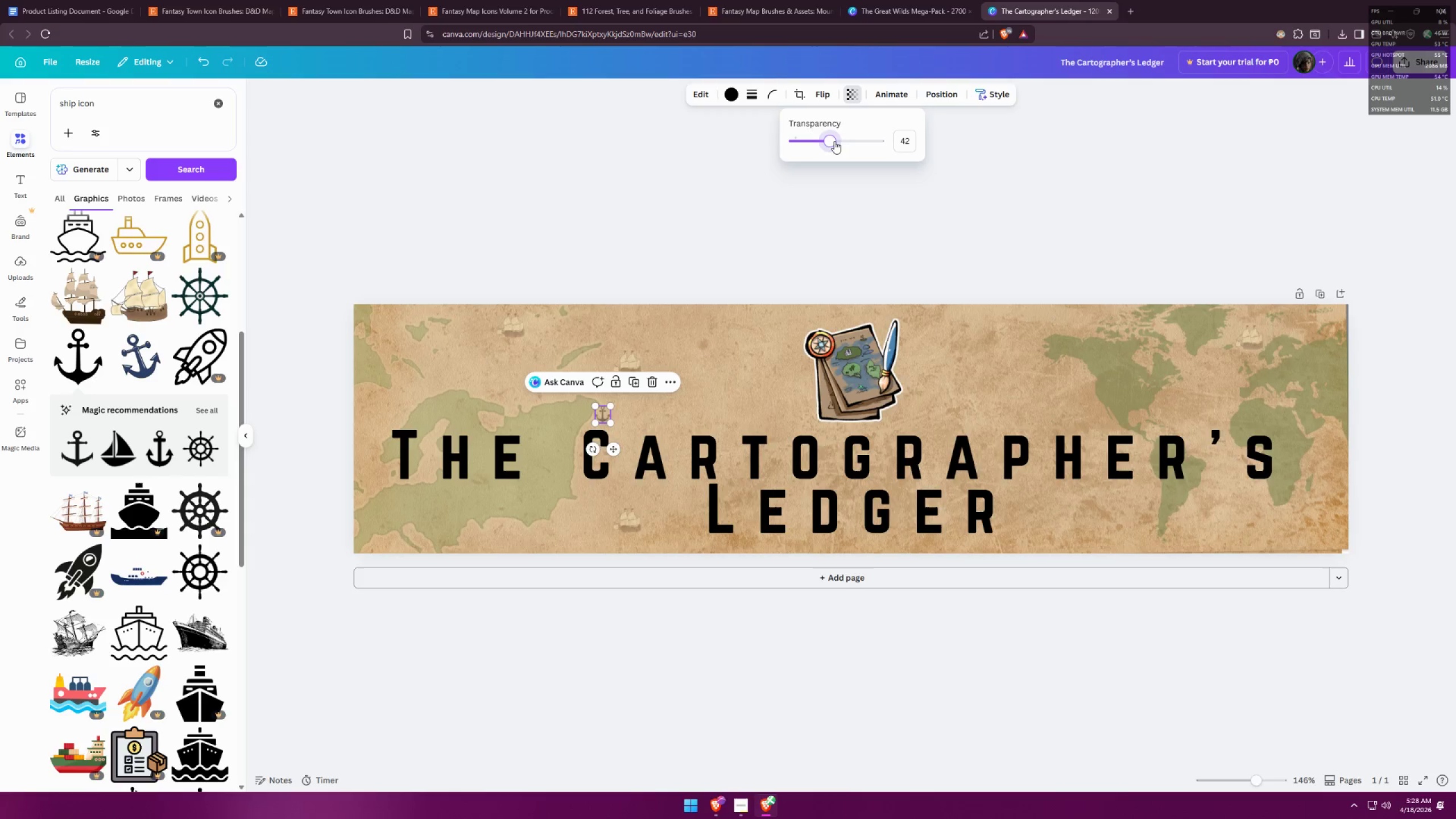 
left_click([836, 141])
 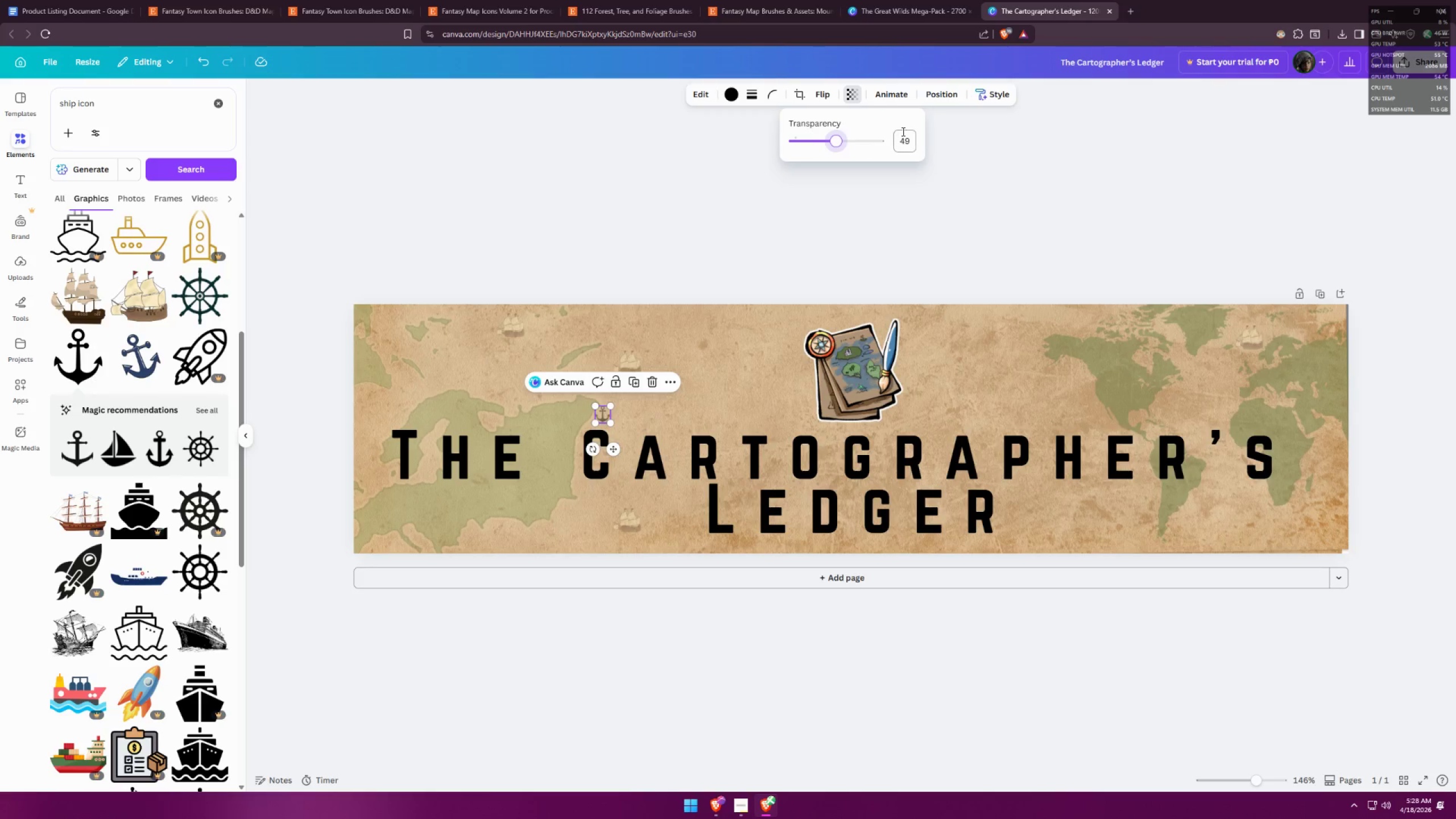 
left_click([904, 140])
 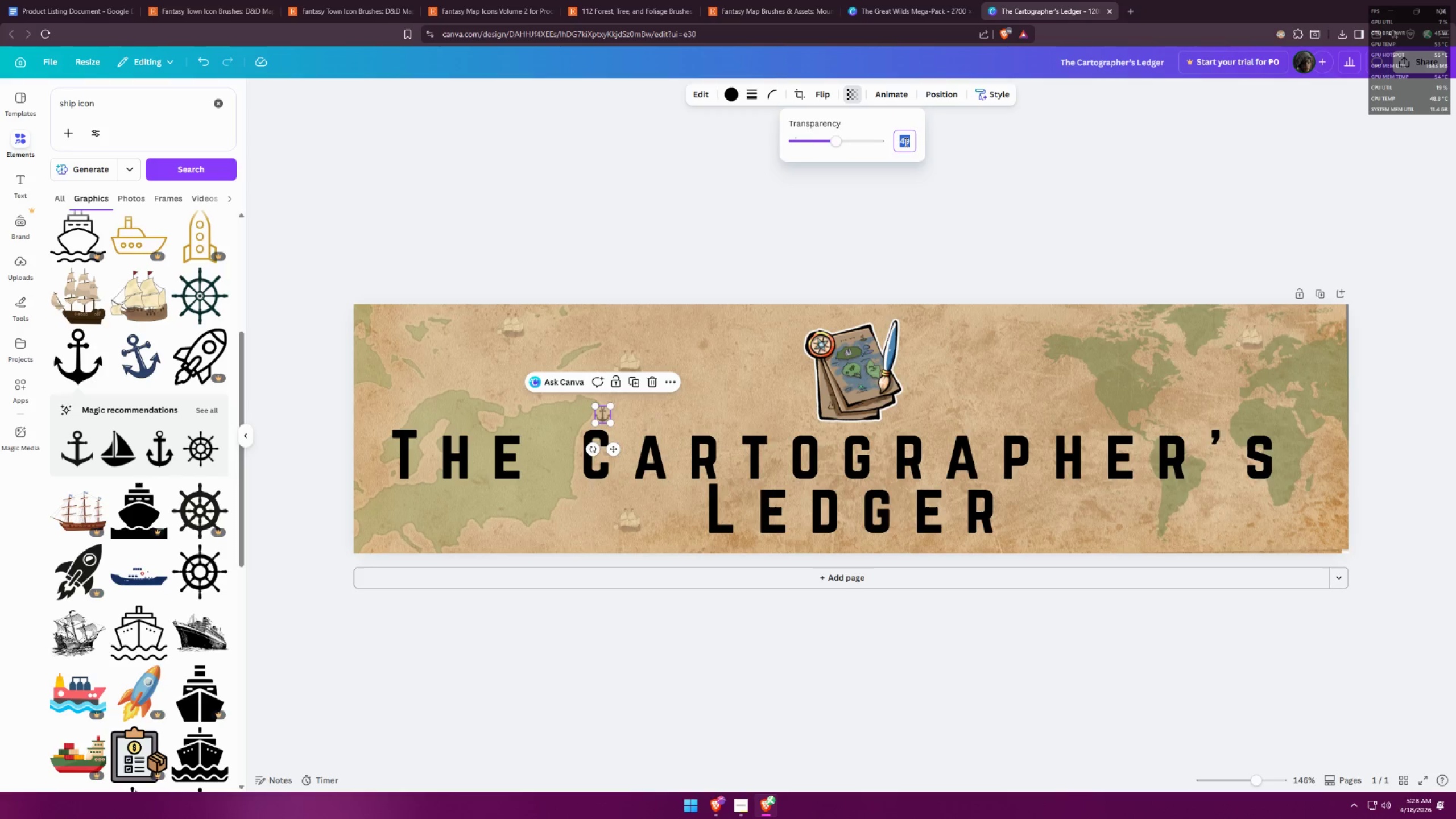 
type(5)
key(Backspace)
type(45)
 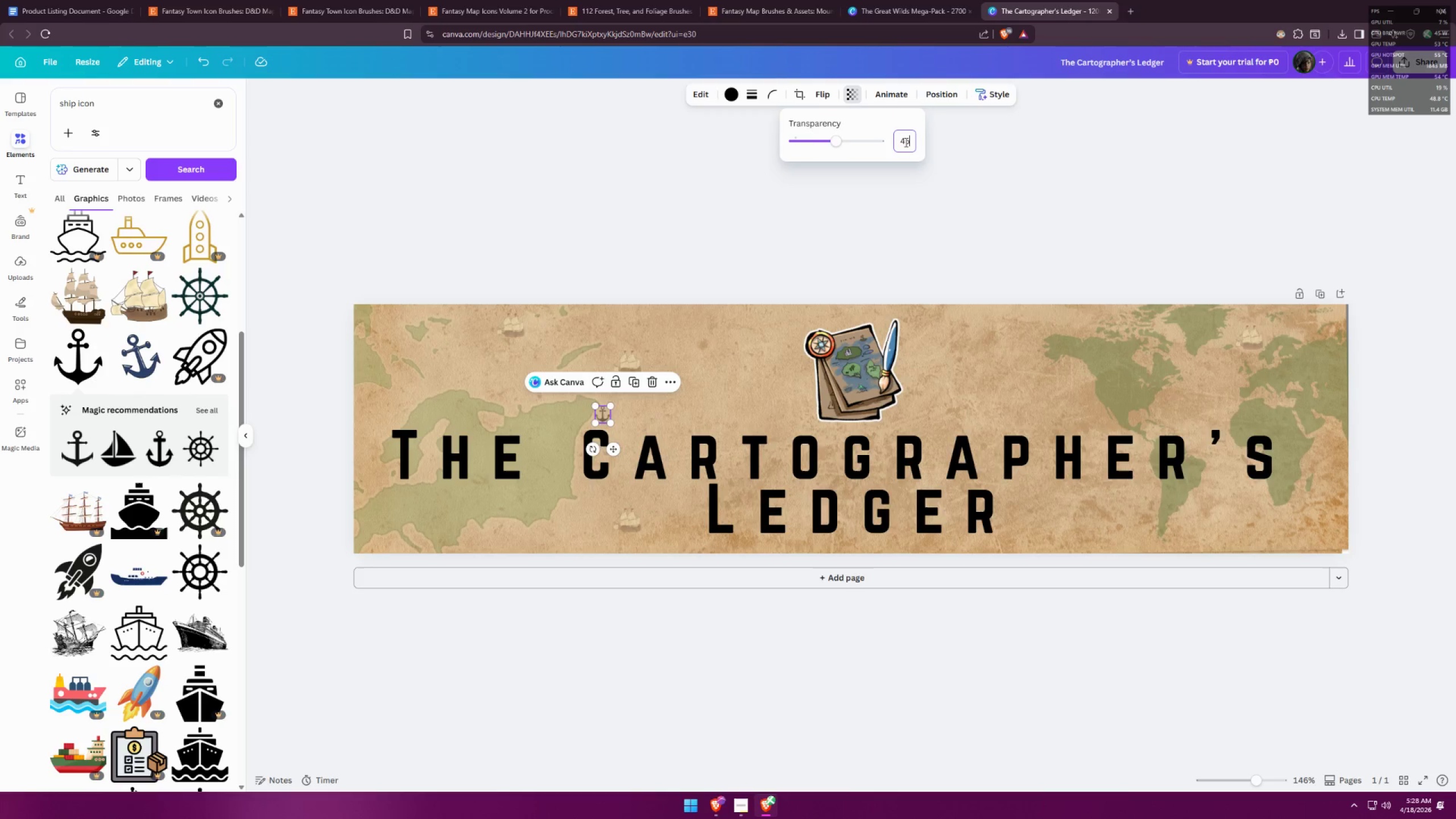 
key(Enter)
 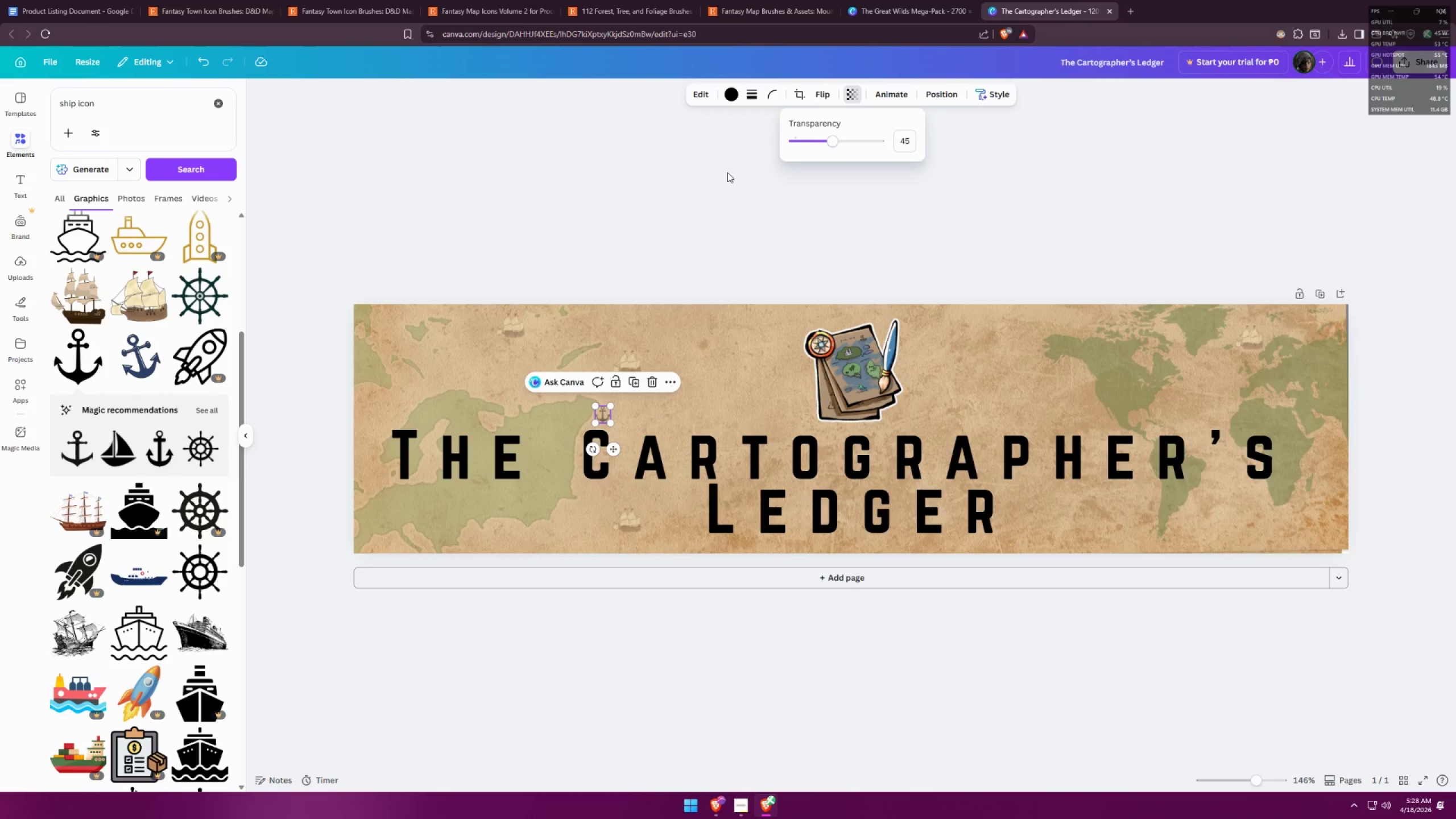 
left_click([715, 175])
 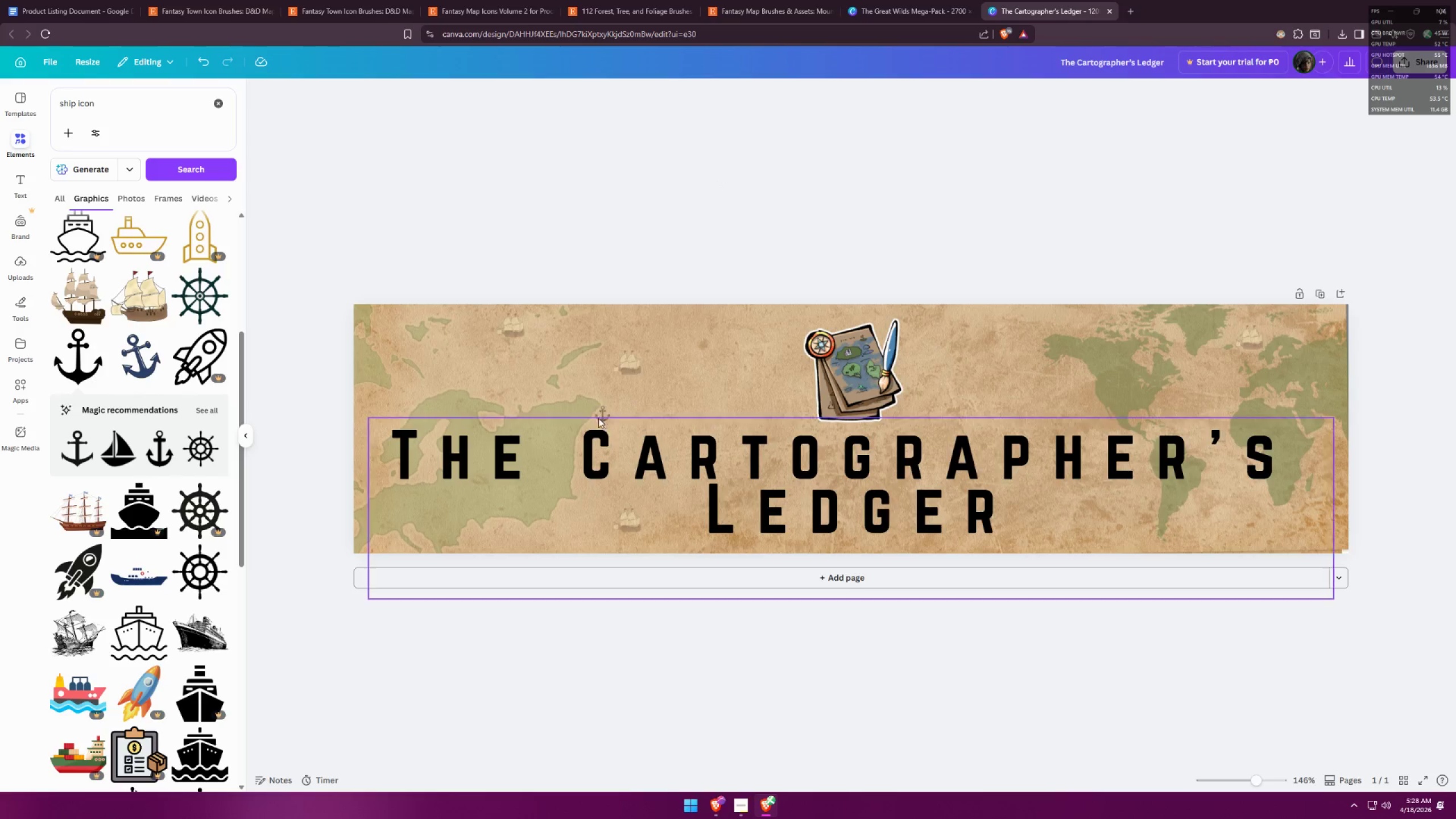 
hold_key(key=AltLeft, duration=1.67)
left_click_drag(start_coordinate=[600, 415], to_coordinate=[390, 367])
 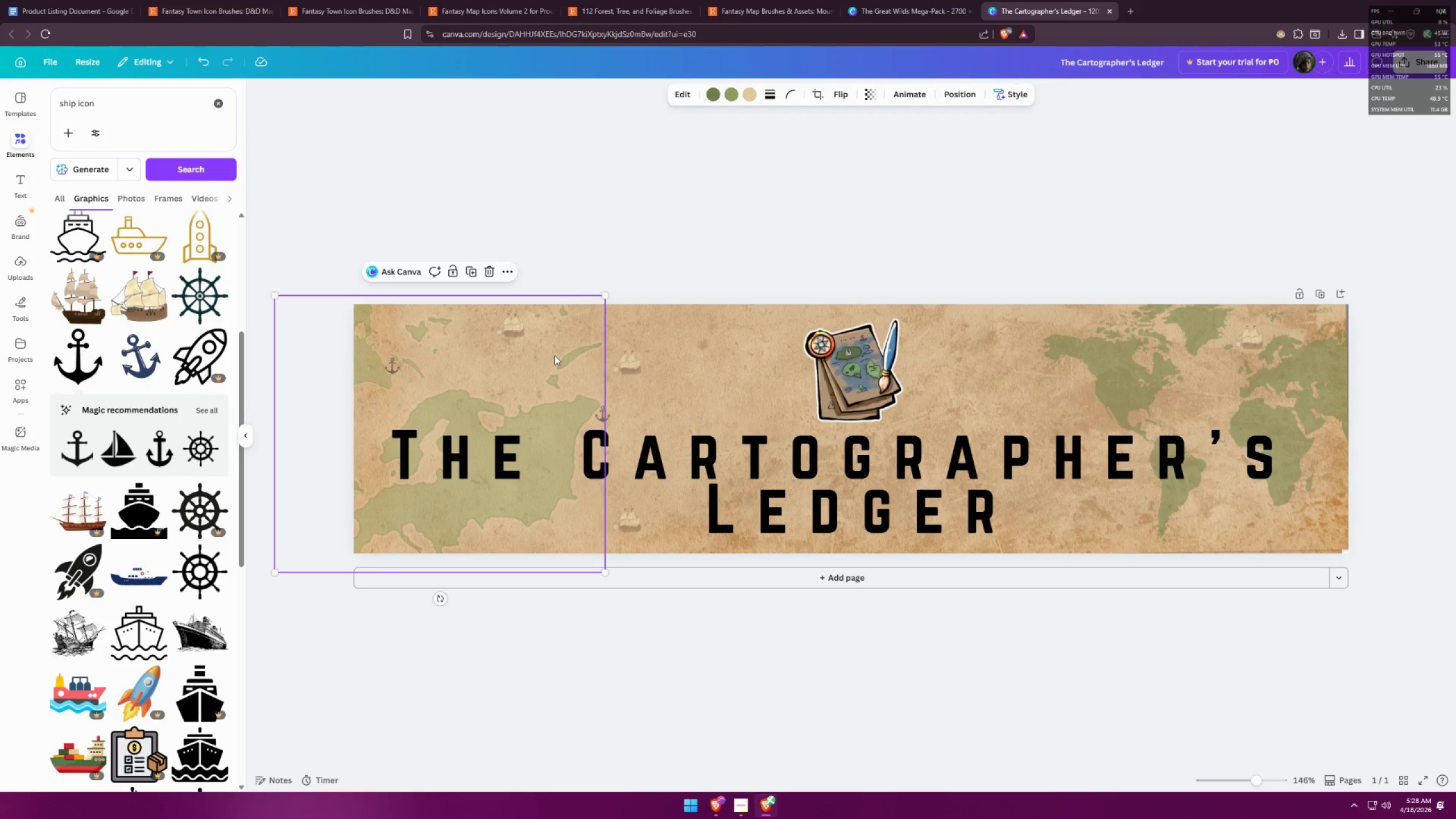 
key(CapsLock)
 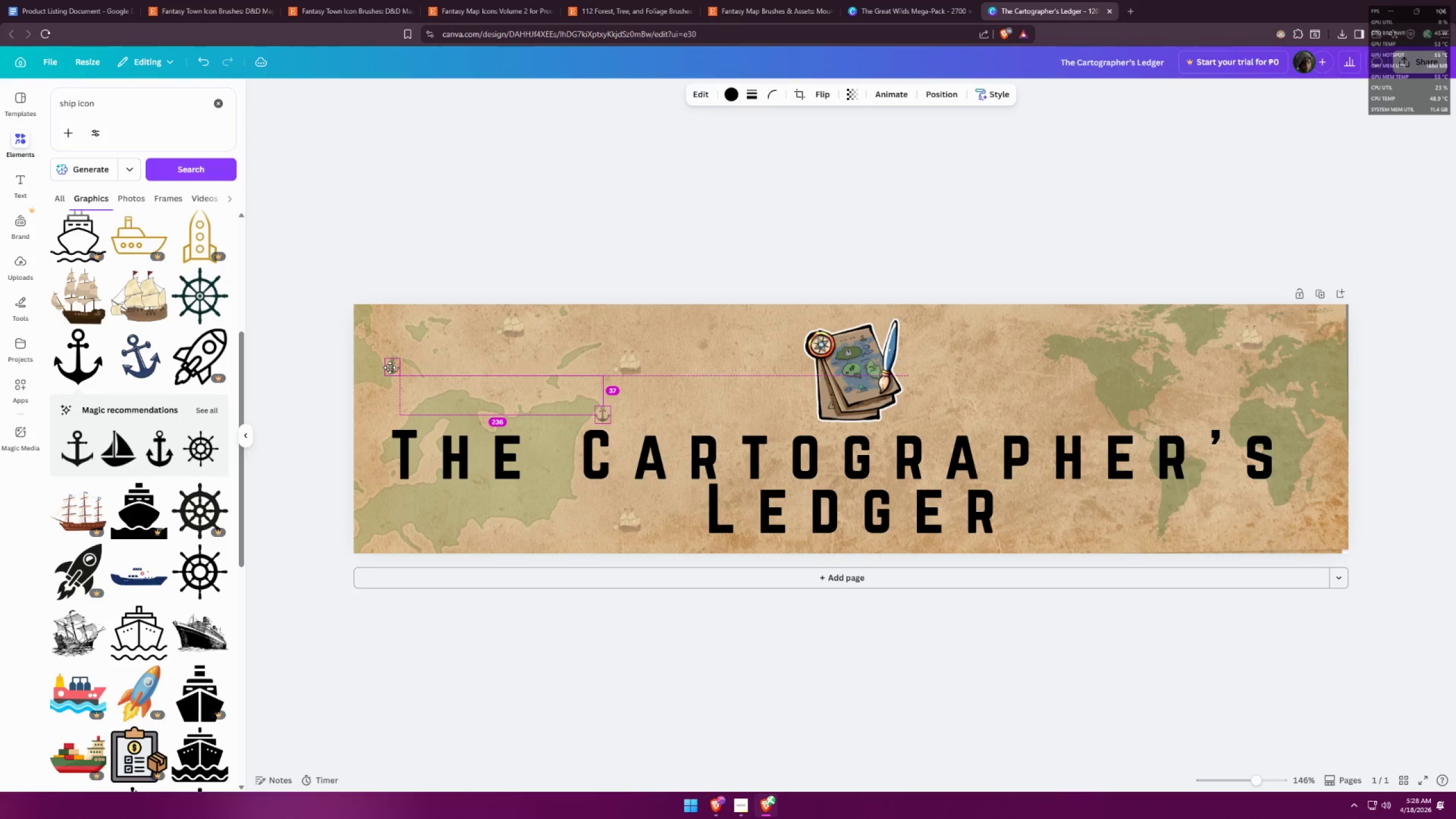 
left_click([555, 355])
 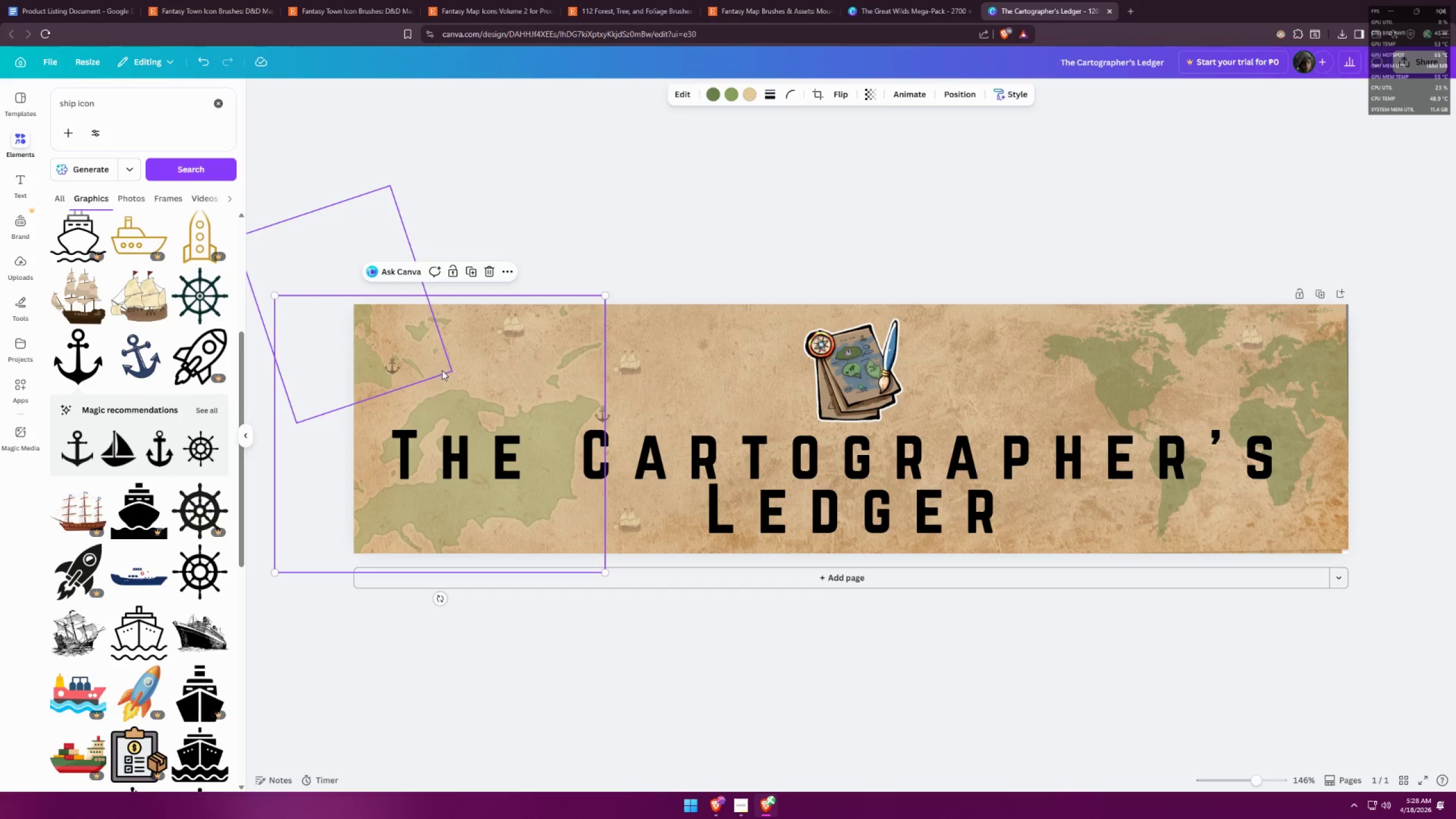 
hold_key(key=AltLeft, duration=1.53)
left_click_drag(start_coordinate=[393, 365], to_coordinate=[1311, 332])
 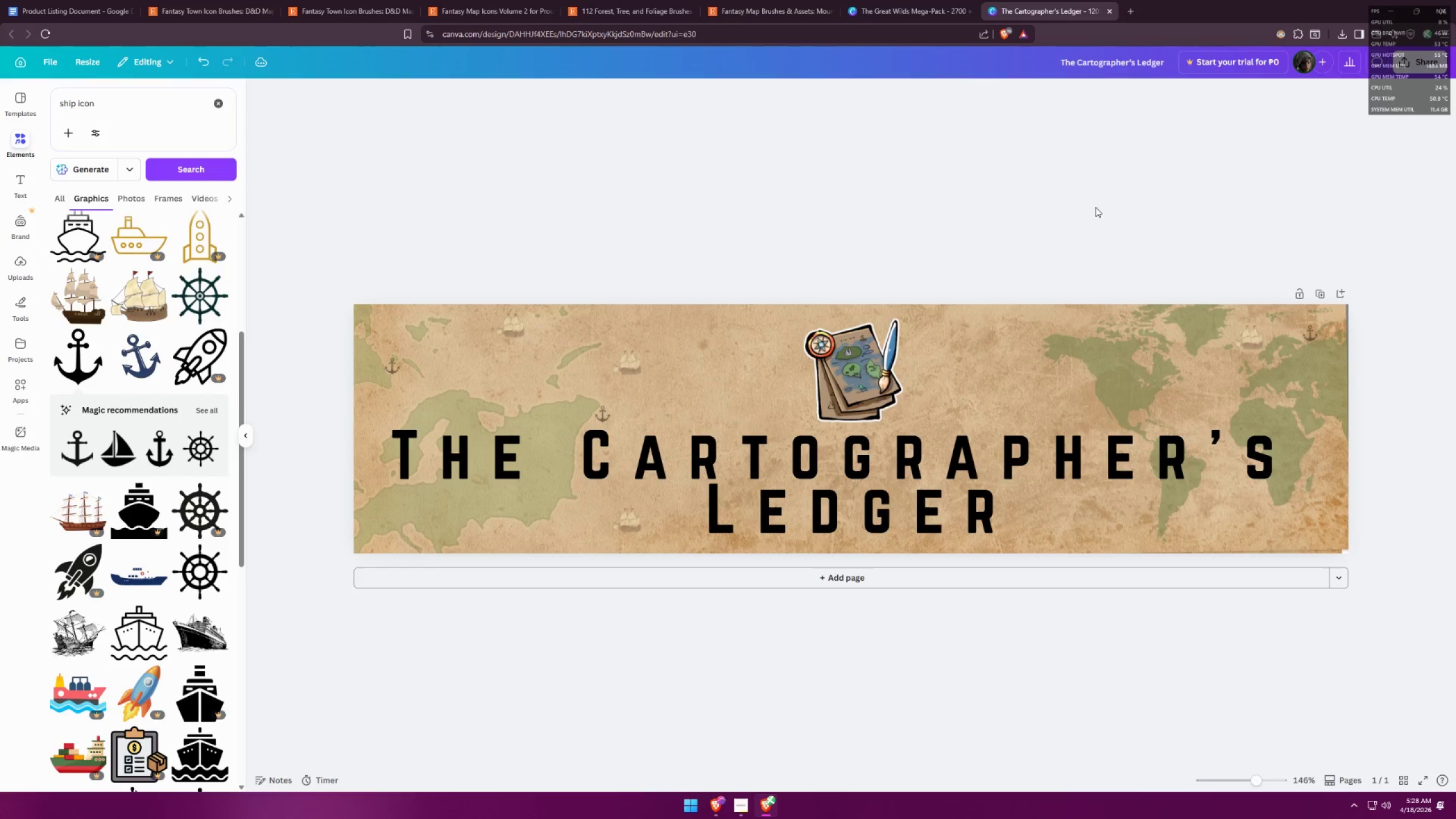 
key(Alt+AltLeft)
 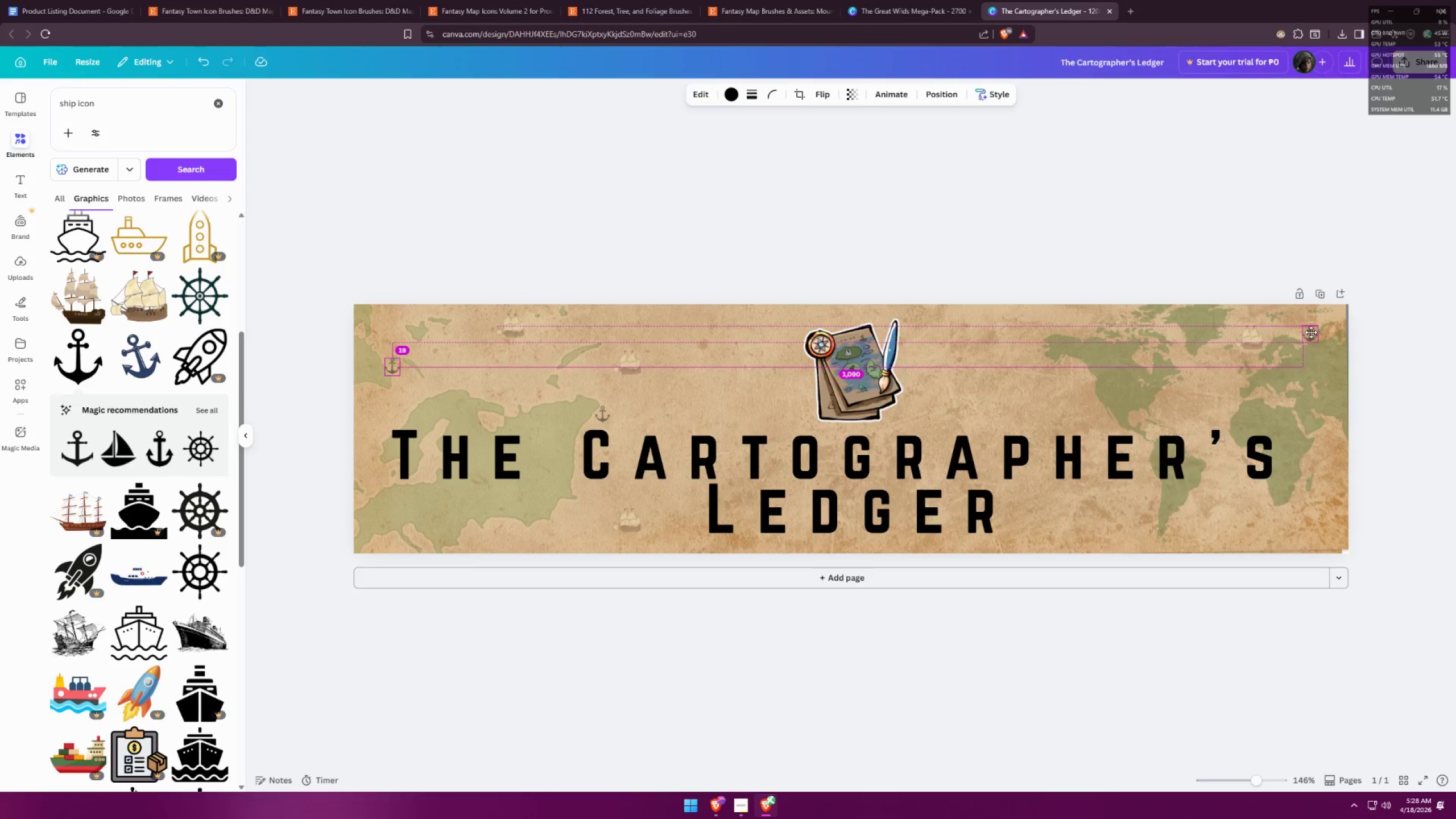 
key(Alt+AltLeft)
 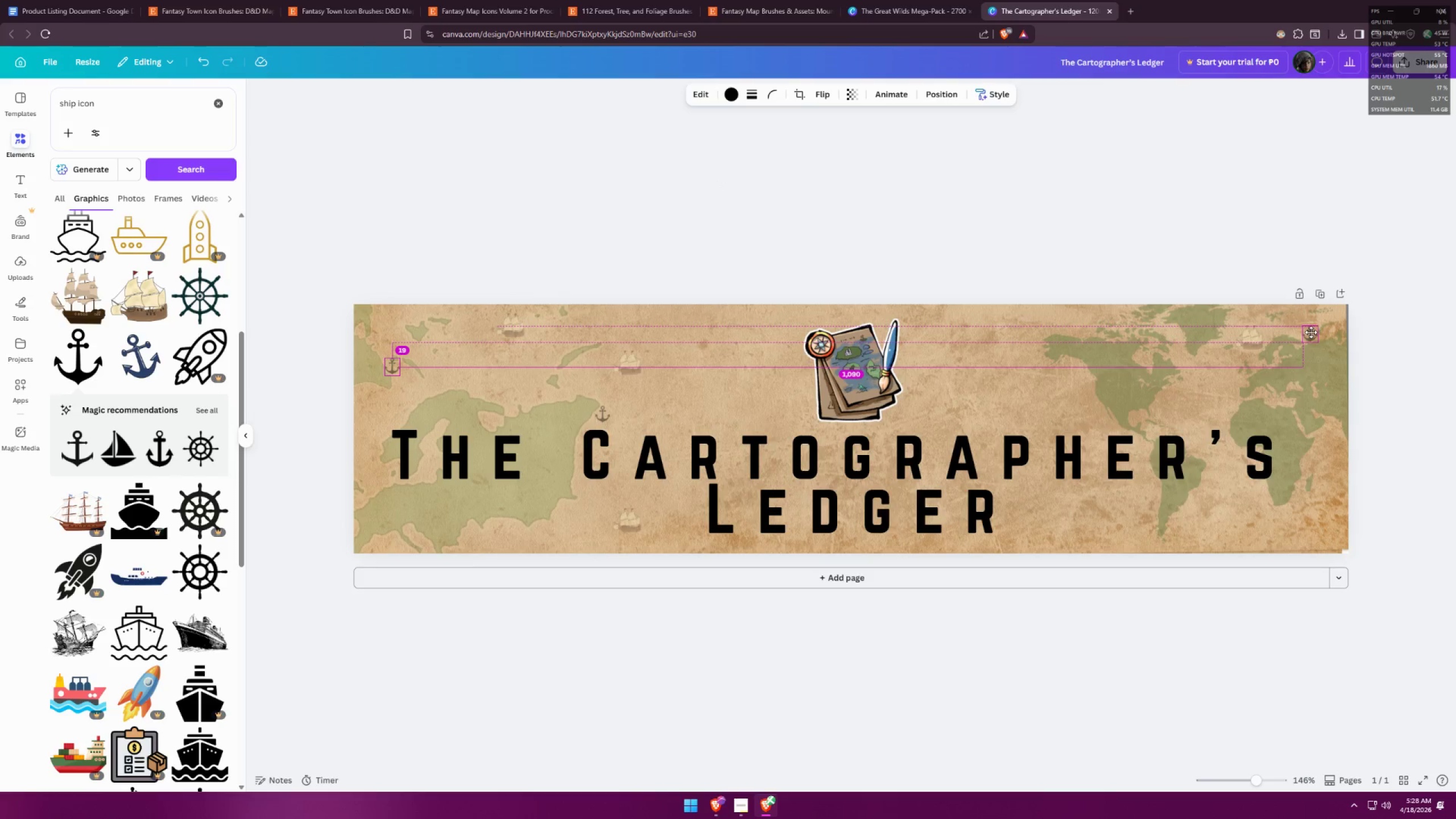 
key(Alt+AltLeft)
 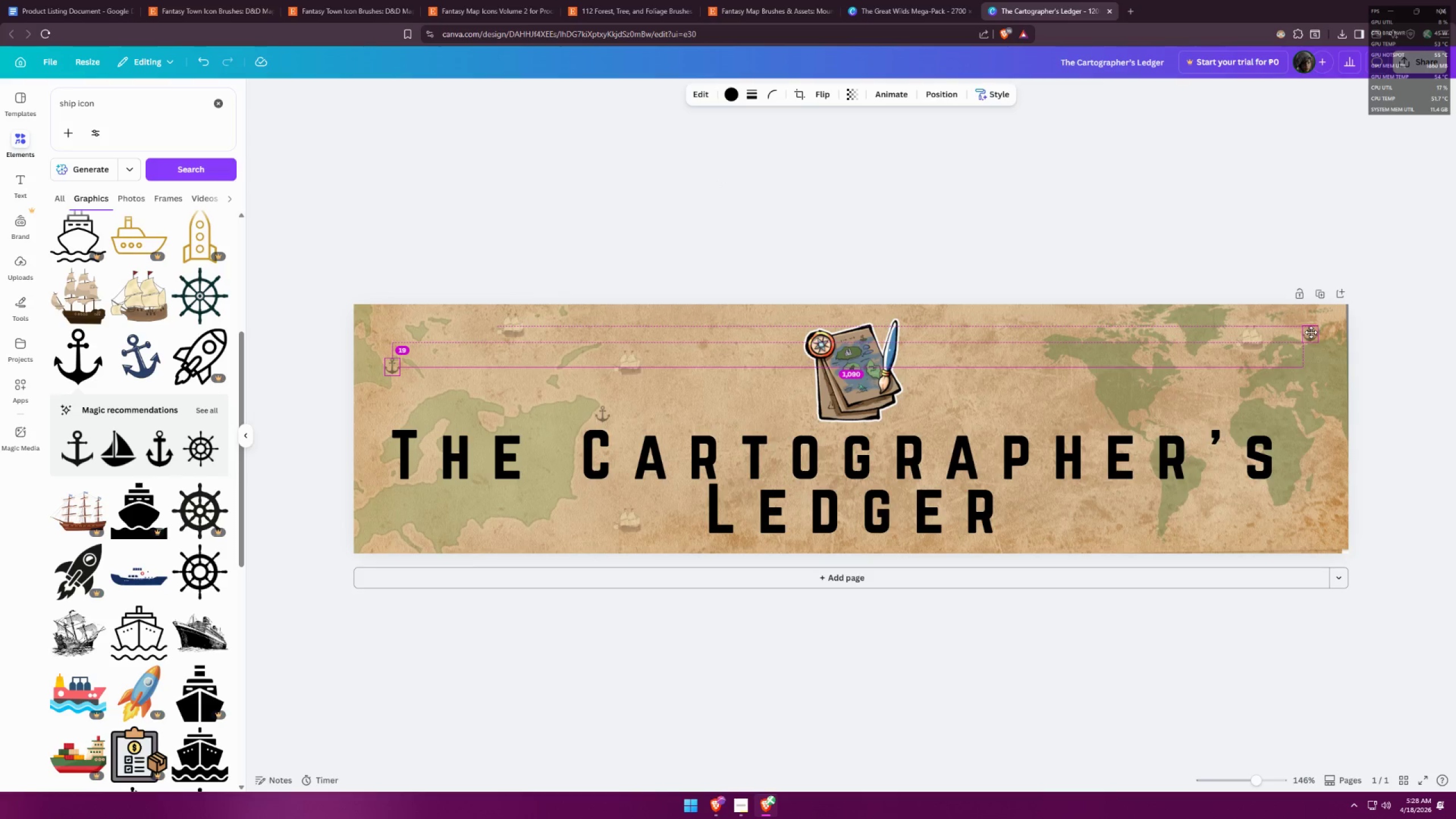 
key(Alt+AltLeft)
 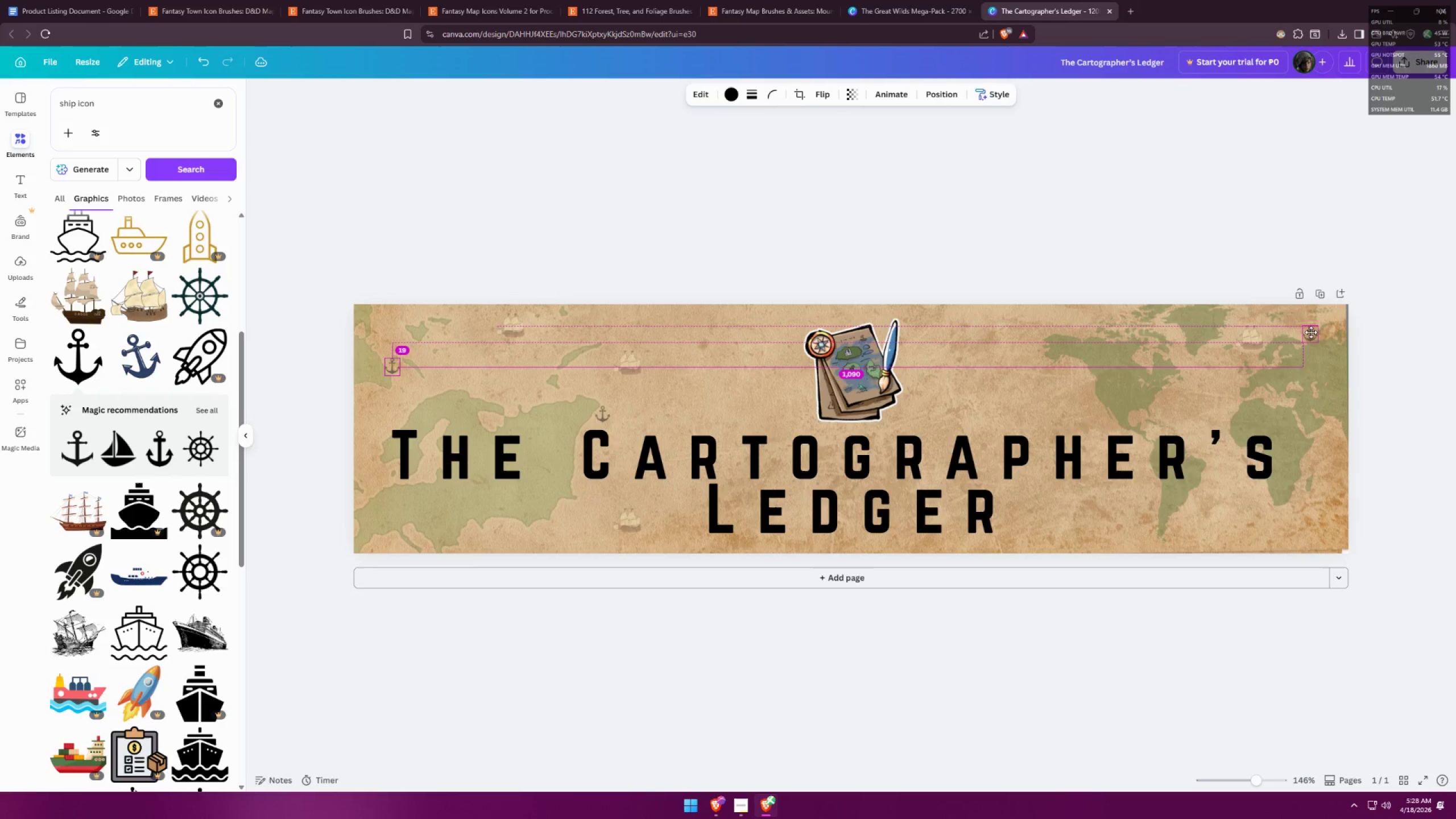 
key(Alt+AltLeft)
 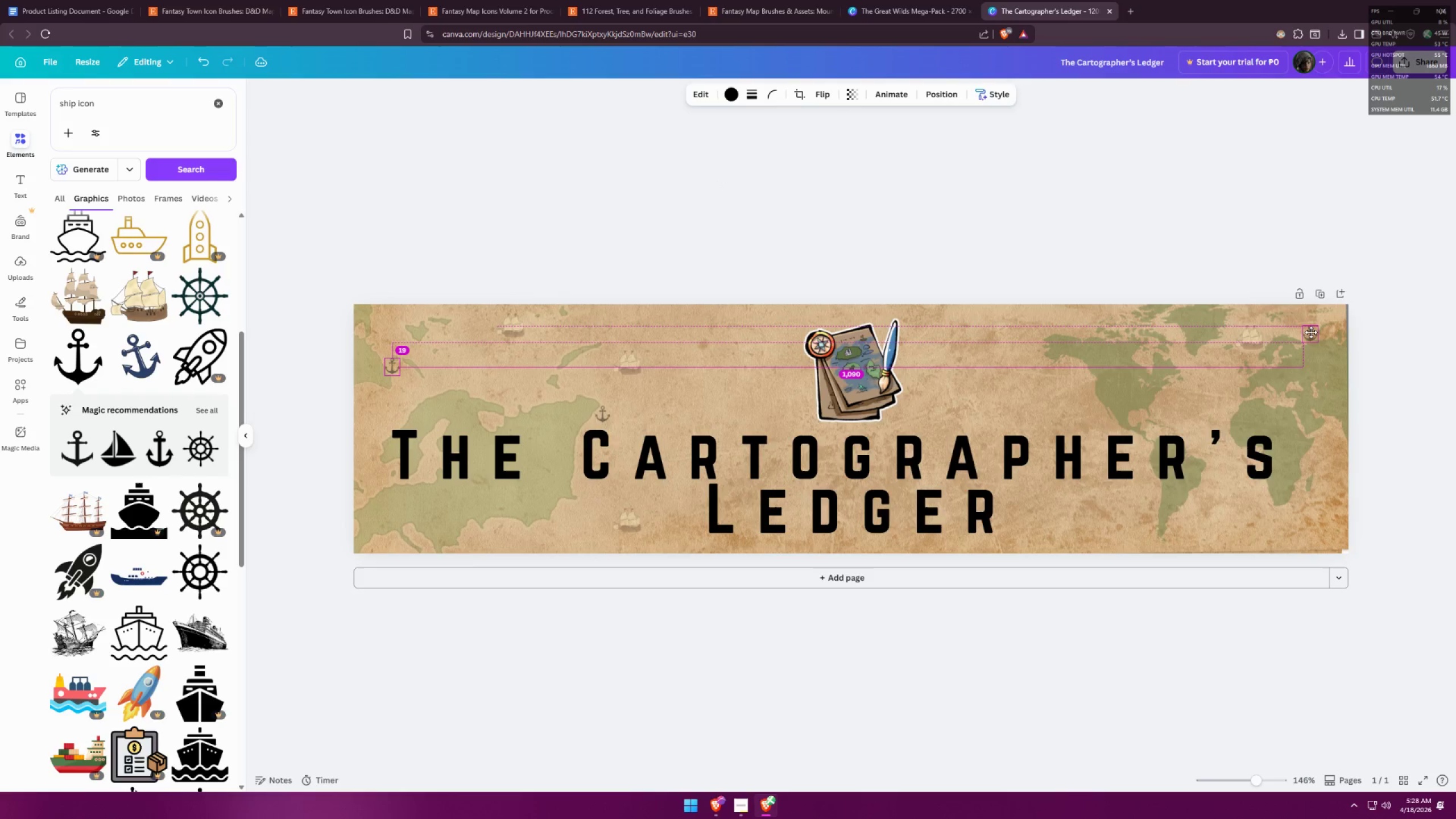 
key(Alt+AltLeft)
 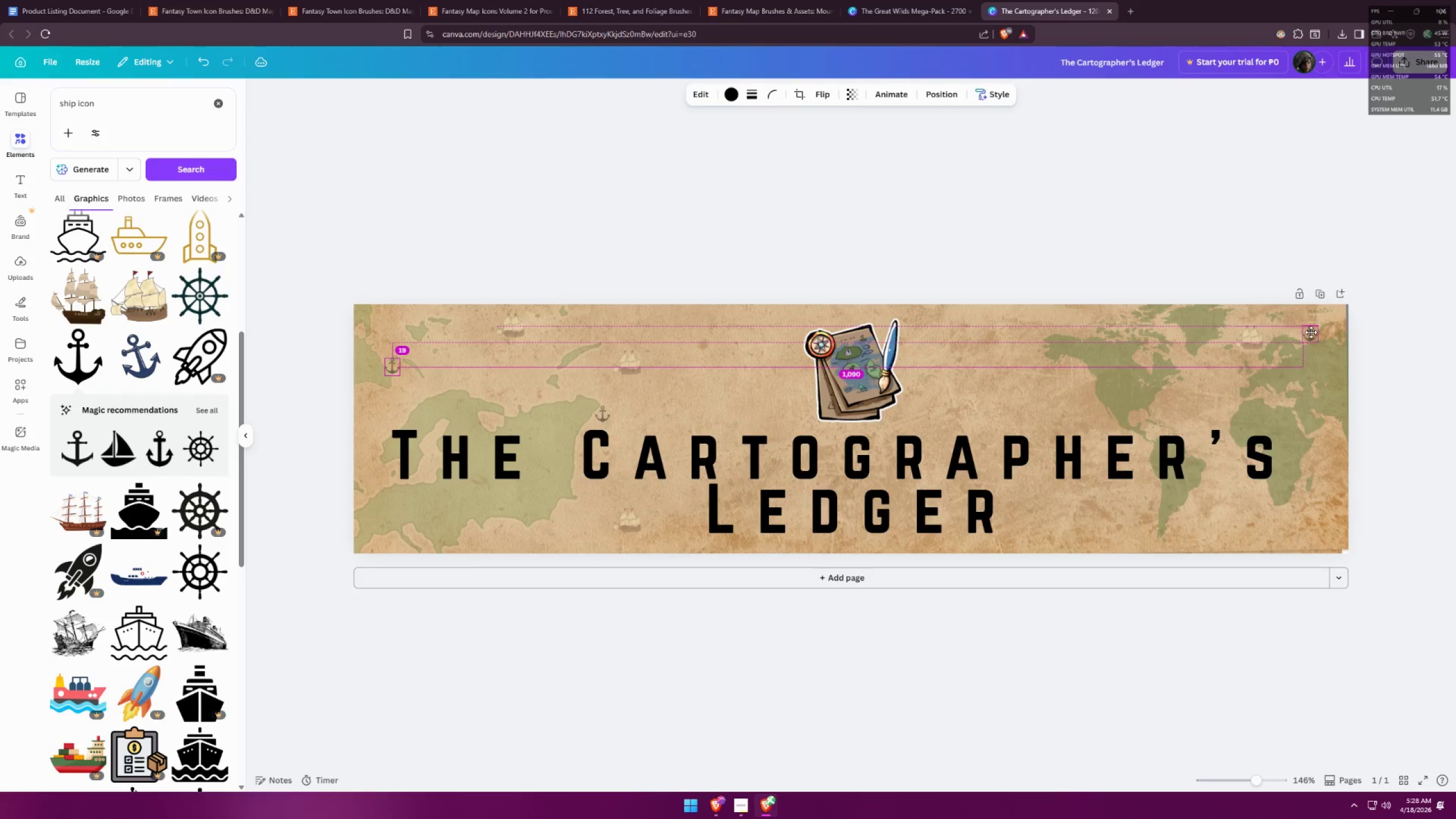 
key(Alt+AltLeft)
 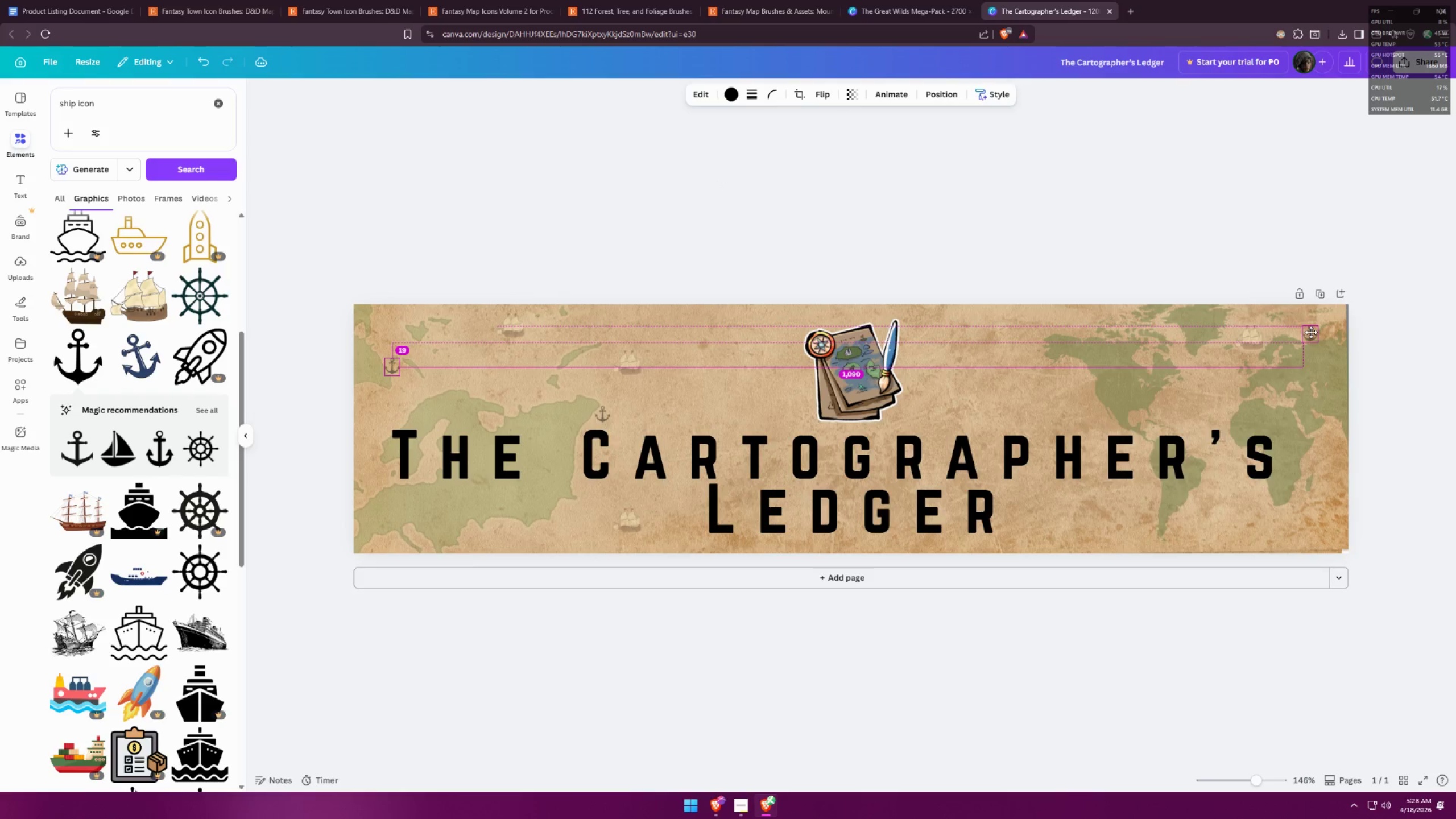 
key(Alt+AltLeft)
 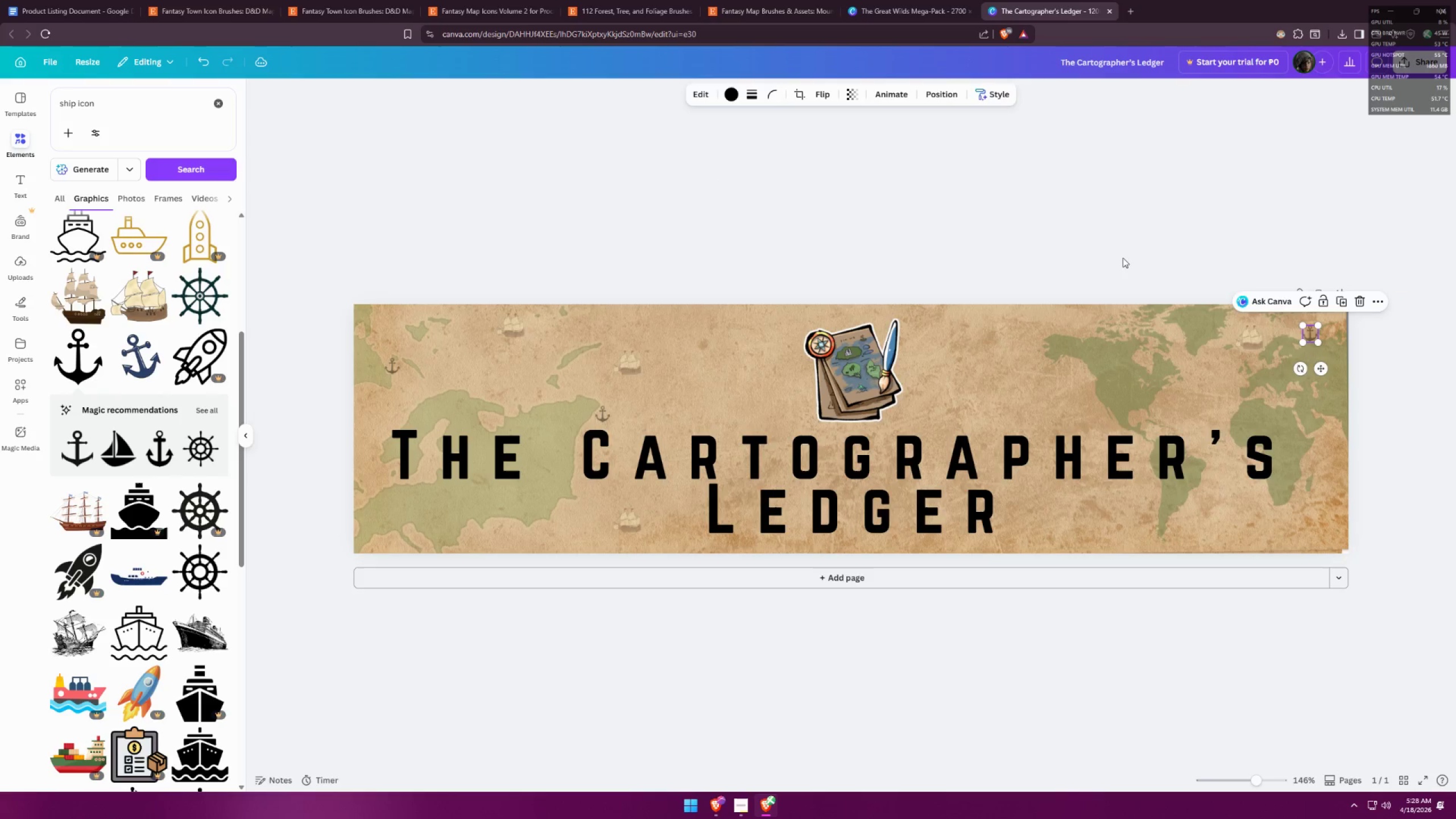 
left_click([1095, 206])
 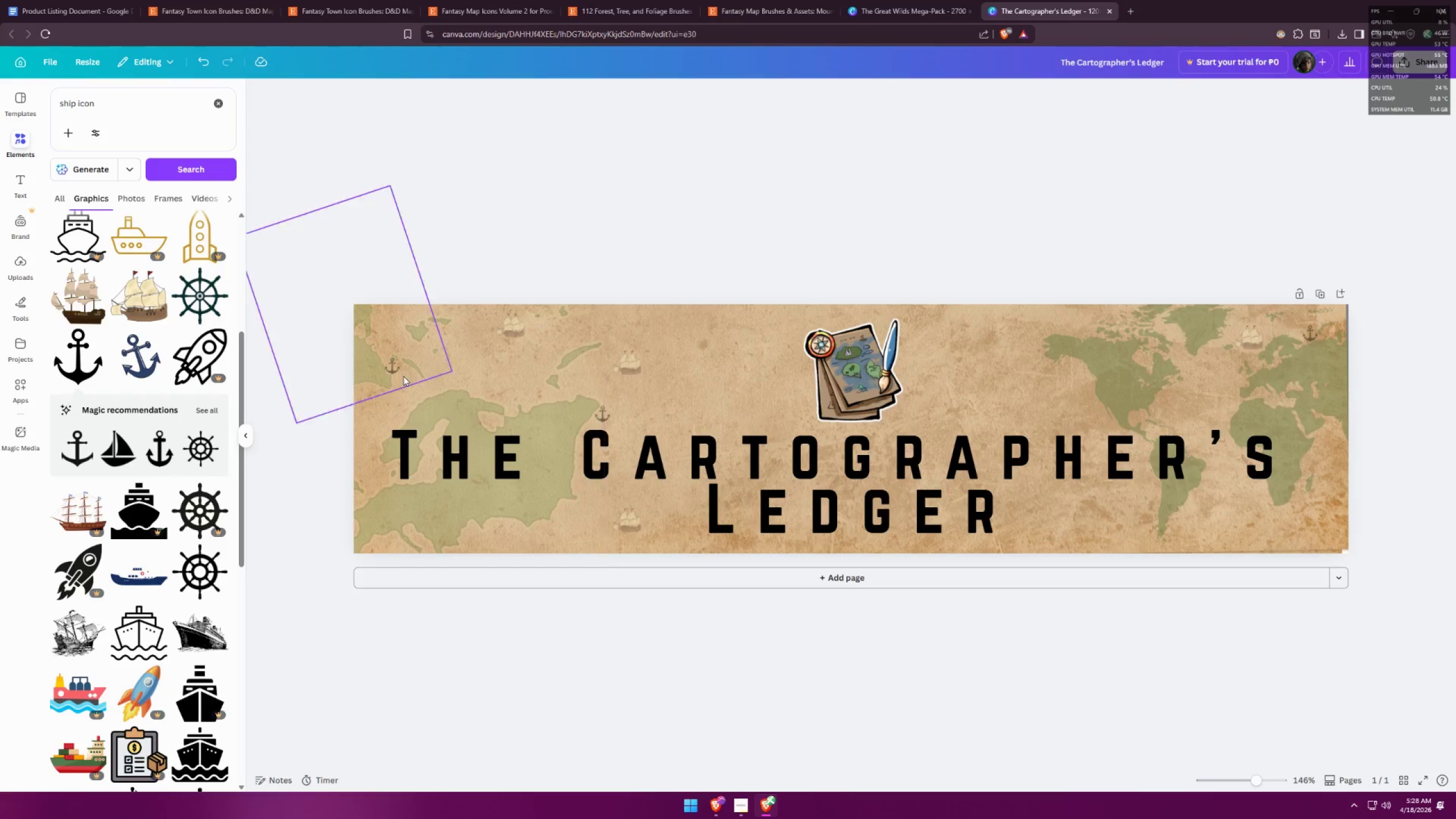 
hold_key(key=AltLeft, duration=1.45)
left_click_drag(start_coordinate=[391, 365], to_coordinate=[1267, 498])
 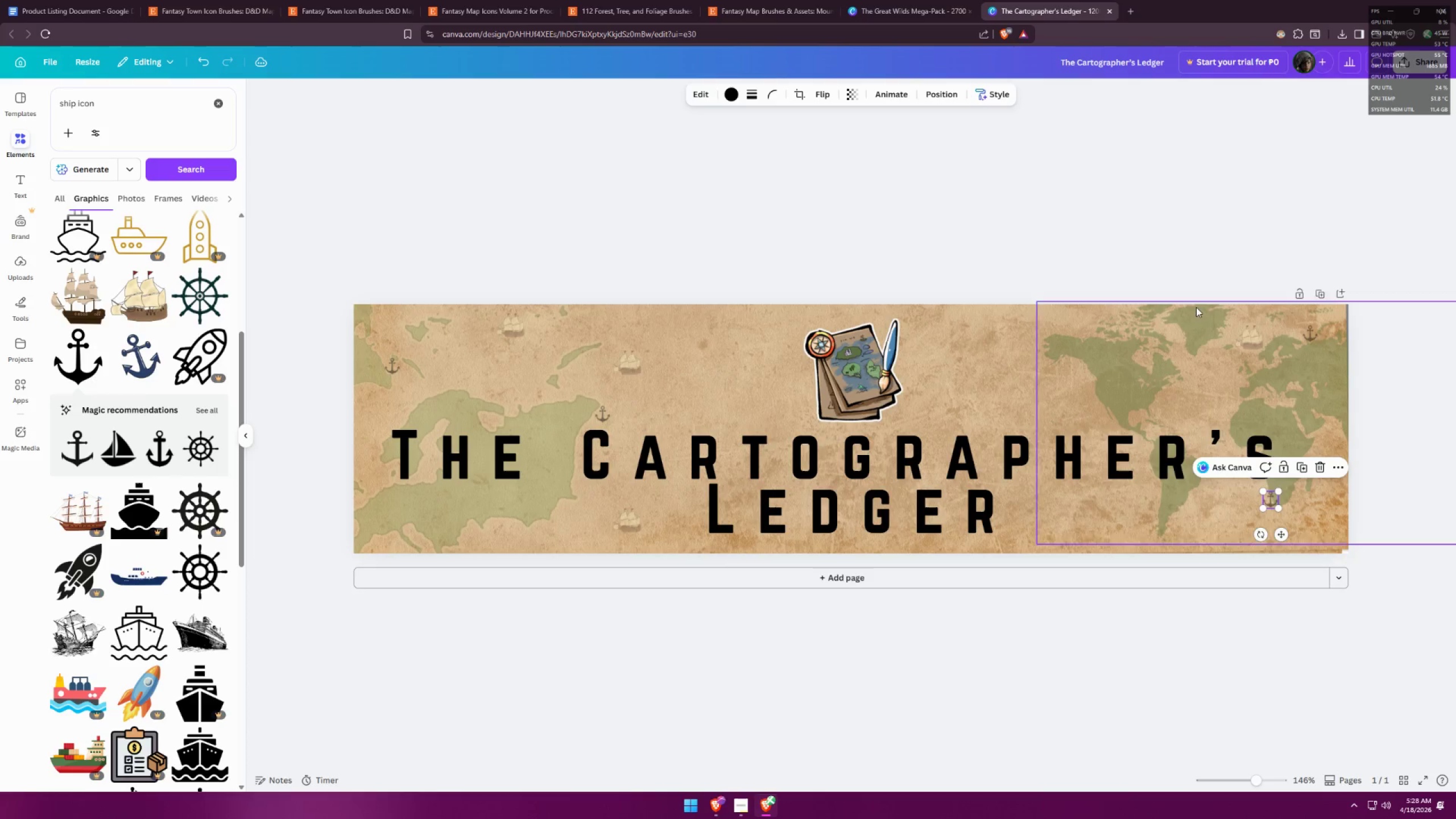 
left_click([1199, 204])
 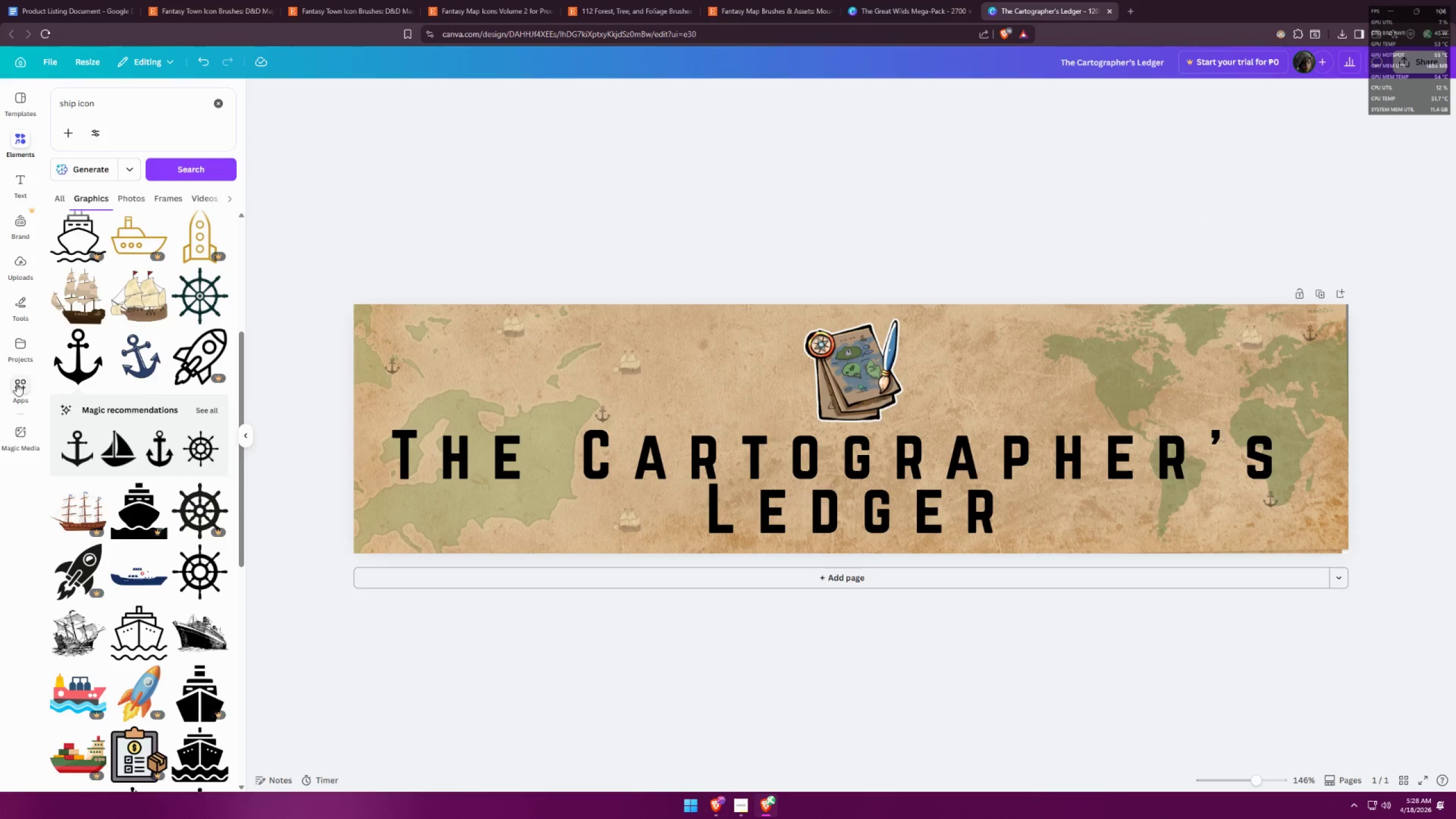 
left_click([20, 355])
 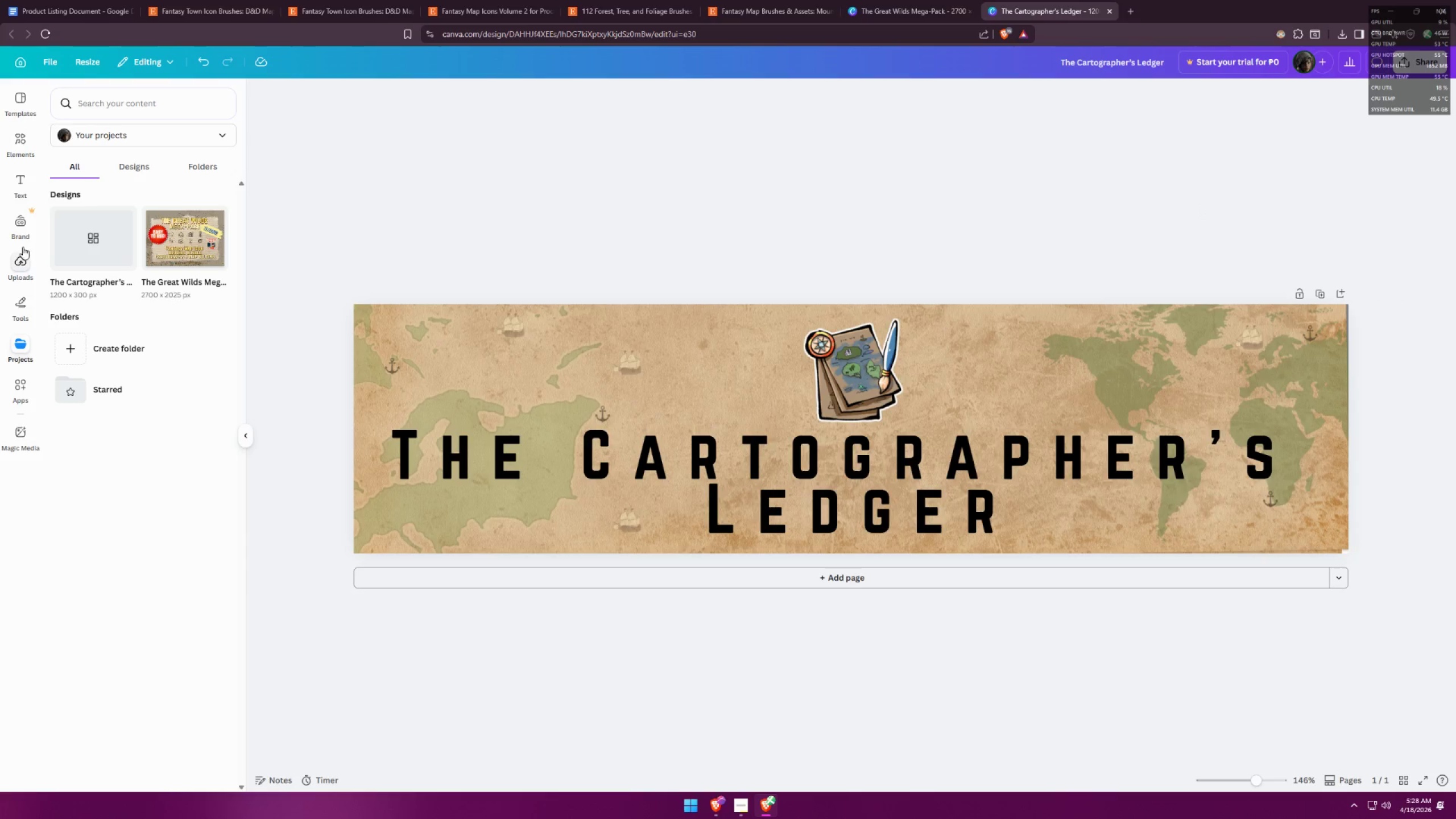 
left_click([30, 260])
 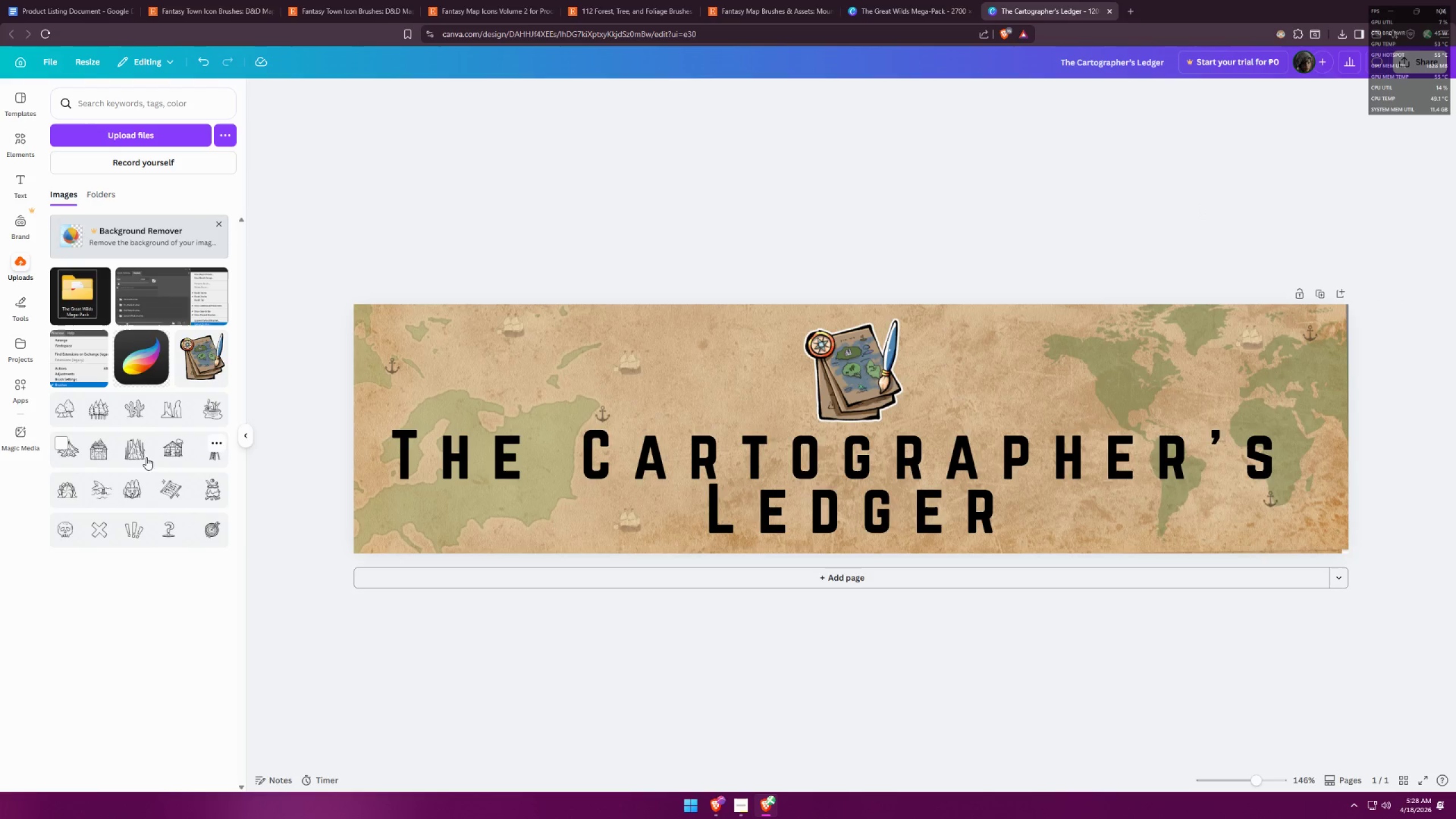 
left_click([131, 412])
 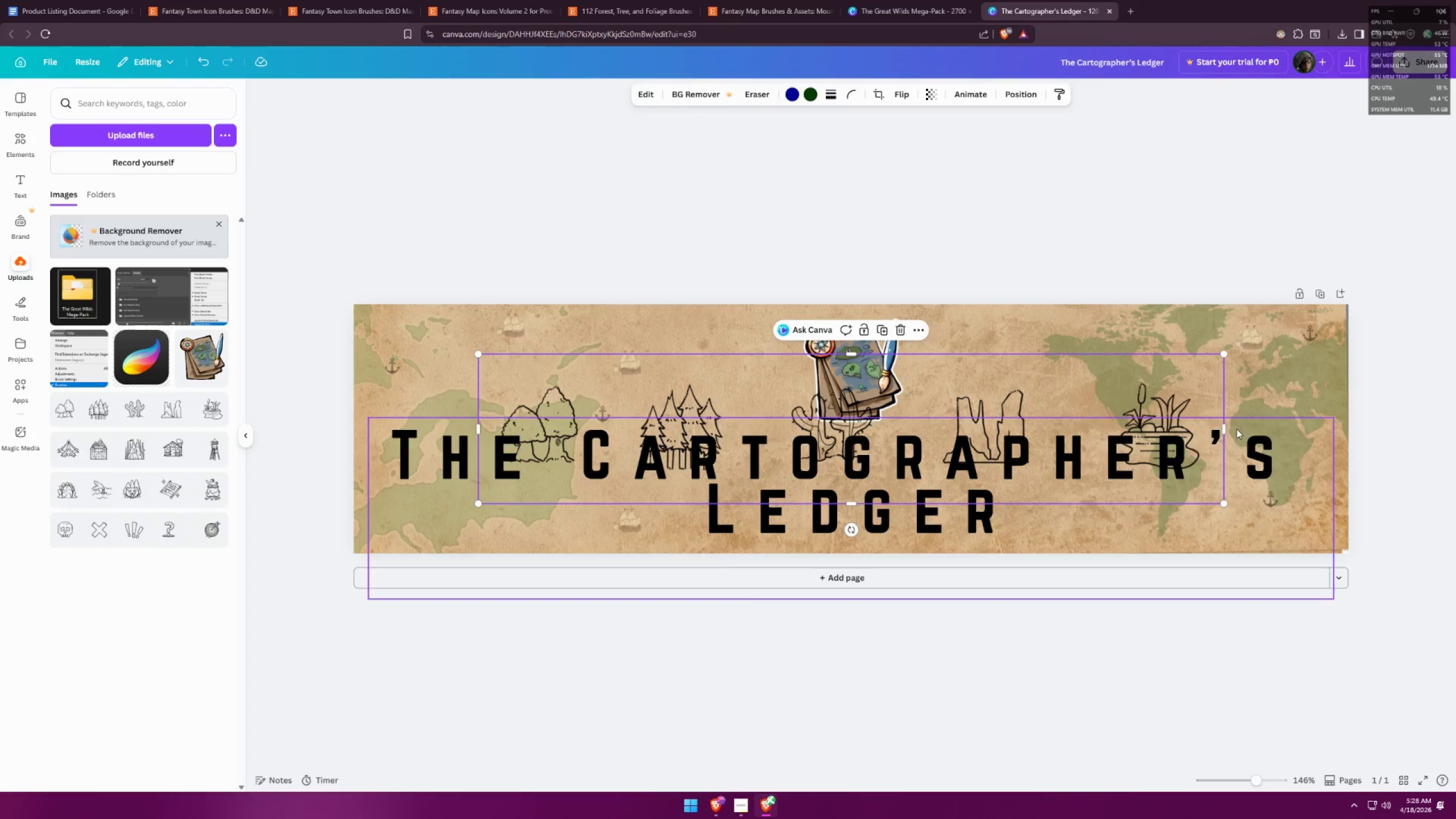 
left_click_drag(start_coordinate=[1225, 432], to_coordinate=[587, 415])
 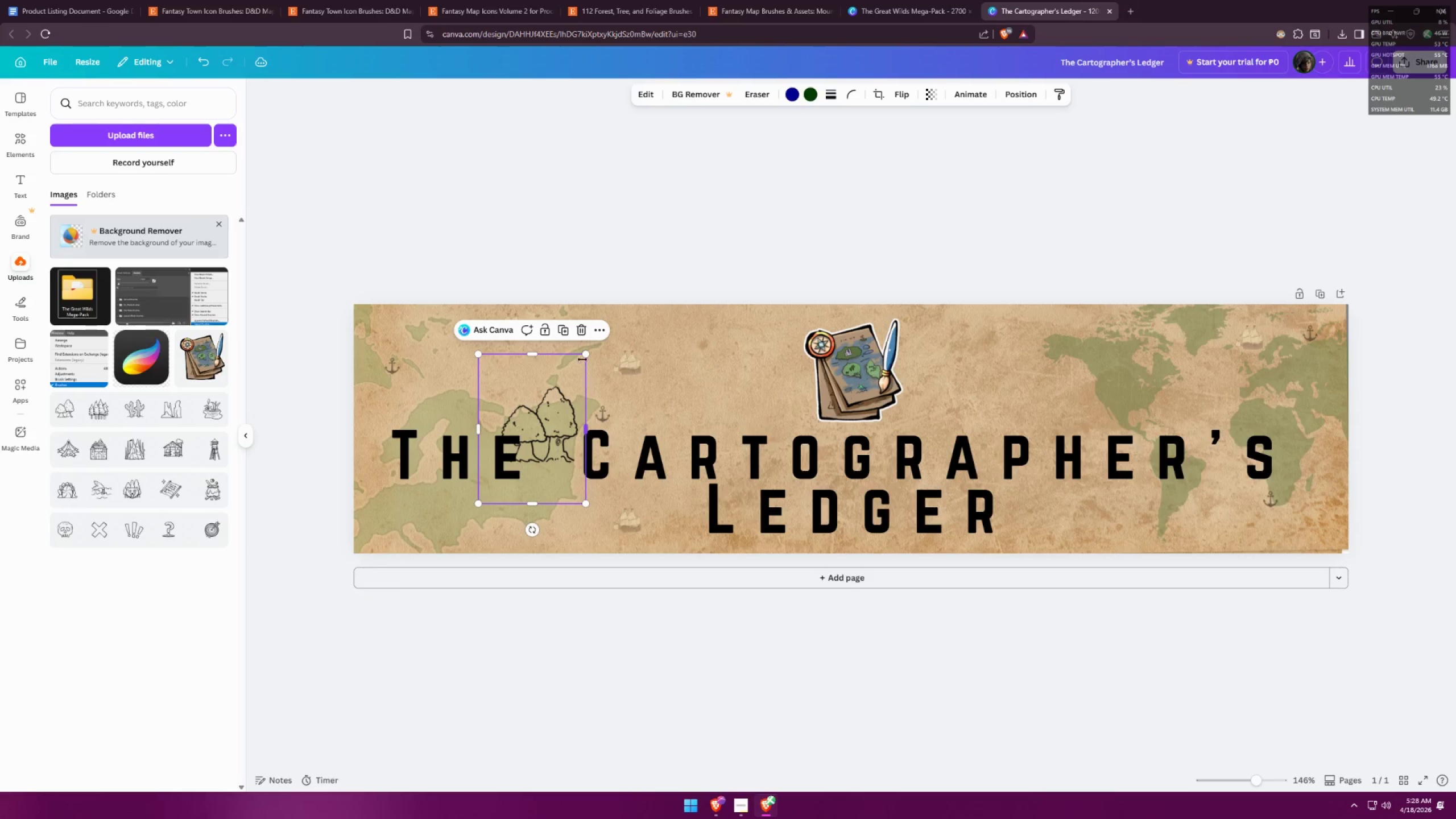 
hold_key(key=AltLeft, duration=1.41)
left_click_drag(start_coordinate=[586, 356], to_coordinate=[542, 421])
 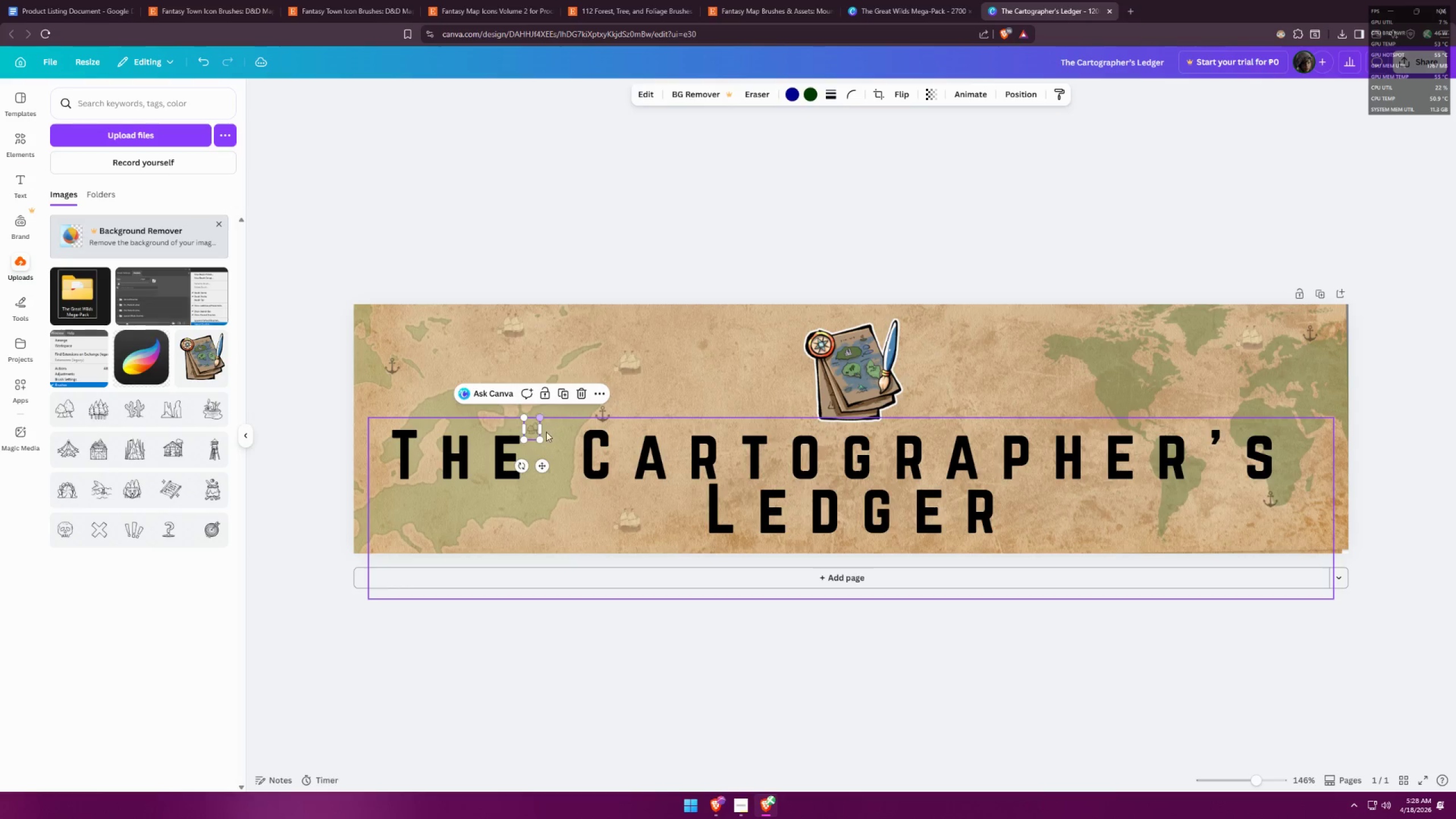 
hold_key(key=ControlLeft, duration=0.81)
scroll: coordinate [544, 432], scroll_direction: up, amount: 7.0
 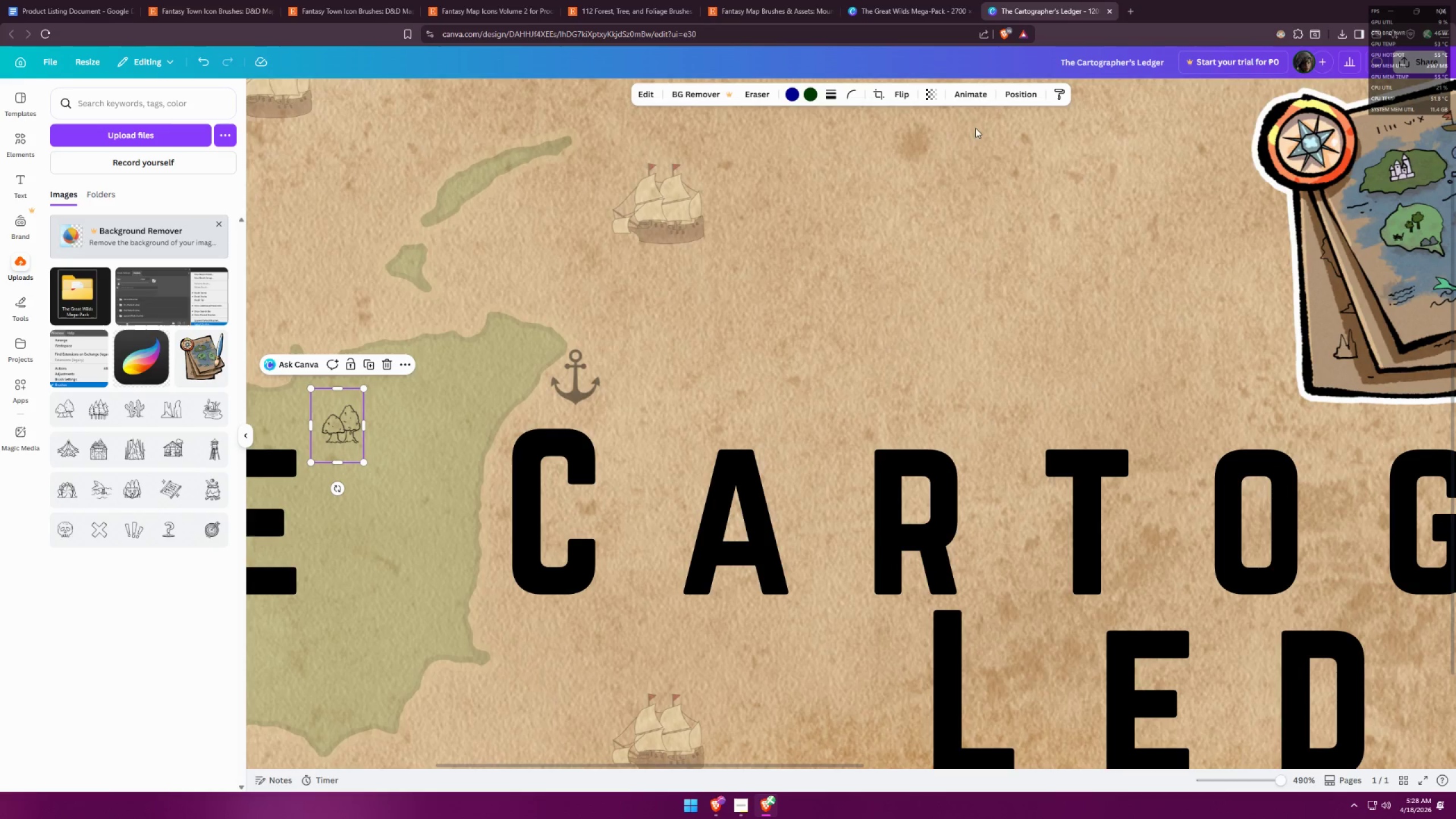 
left_click([930, 93])
 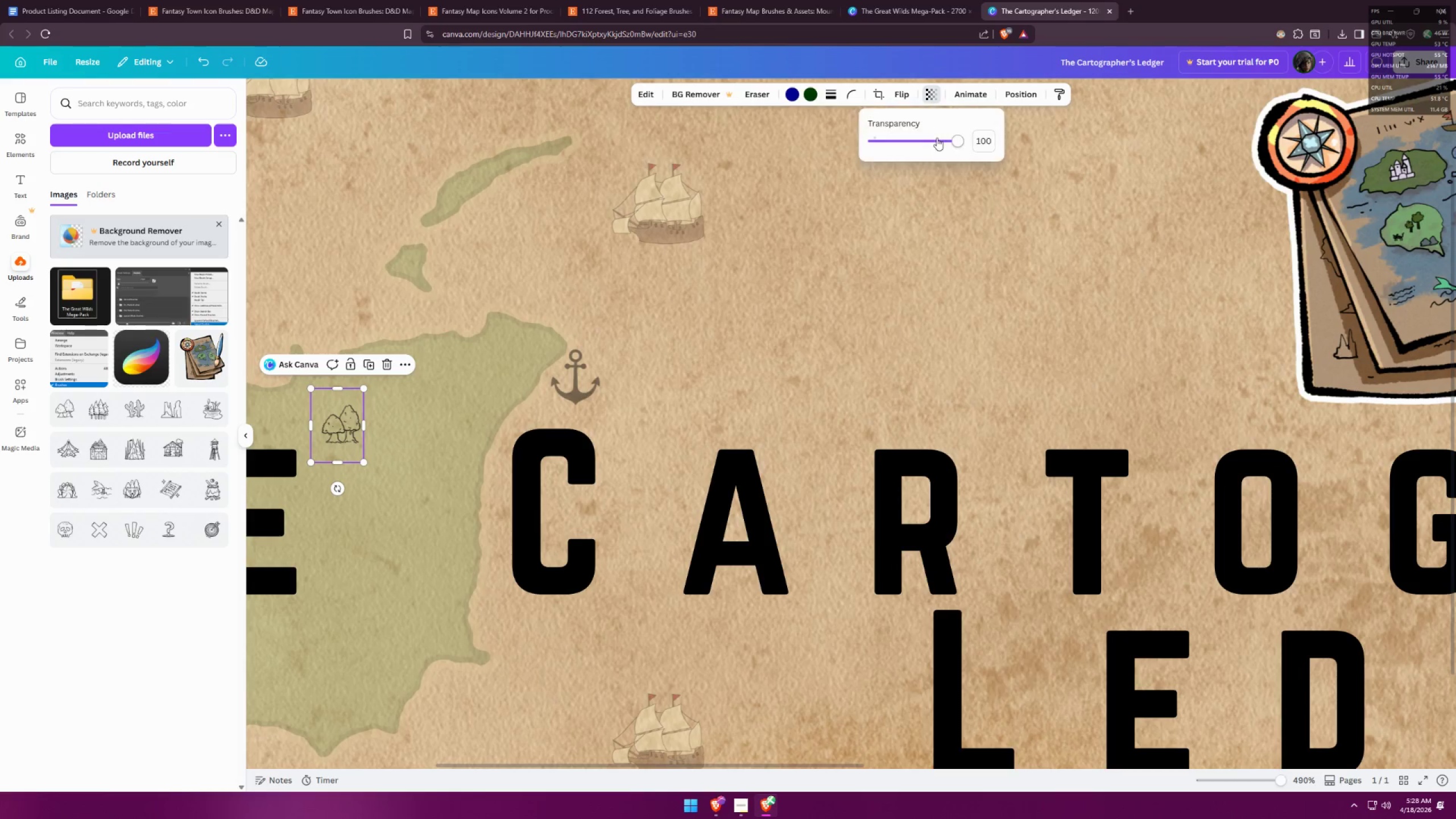 
left_click([933, 139])
 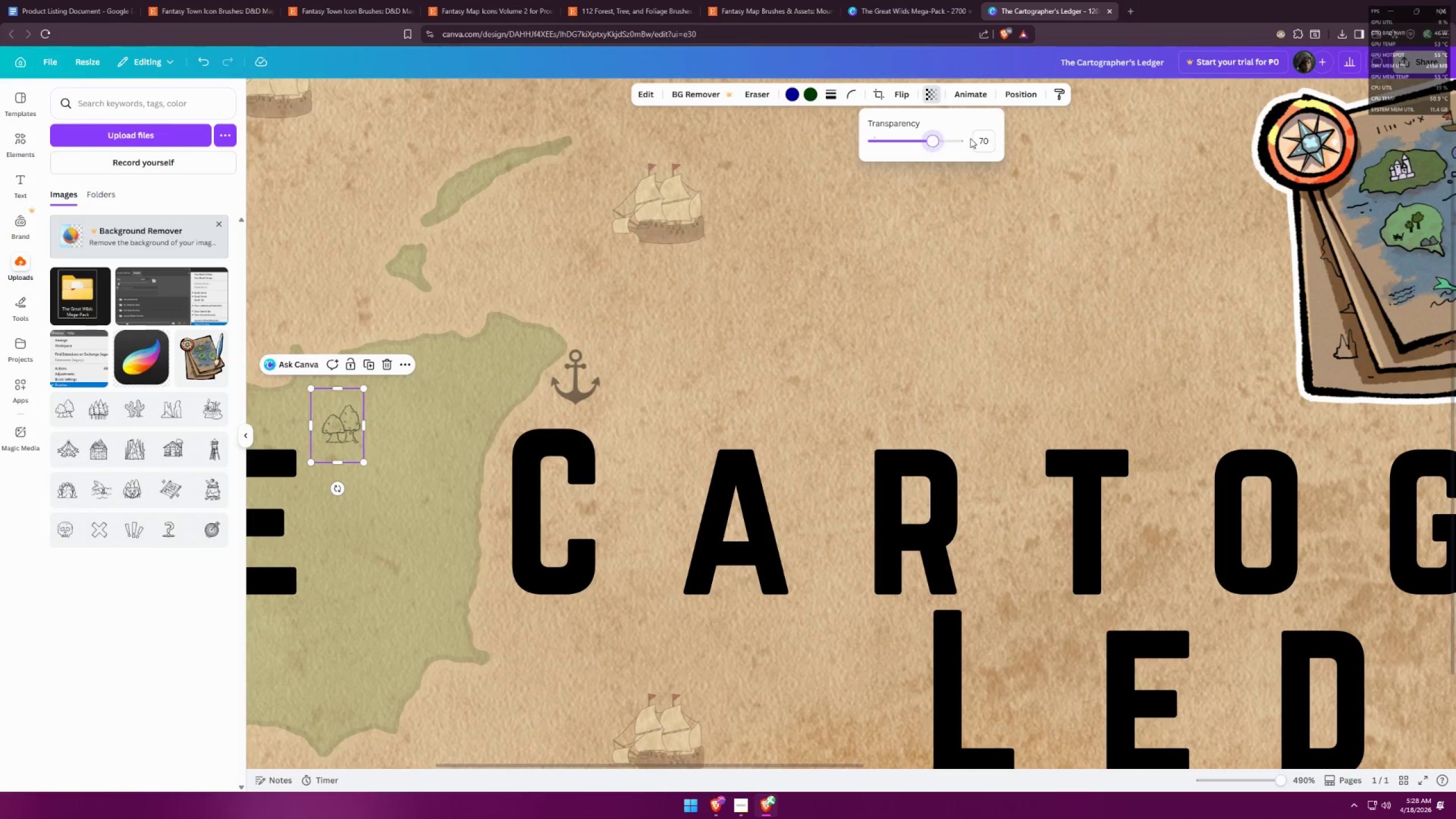 
left_click([923, 143])
 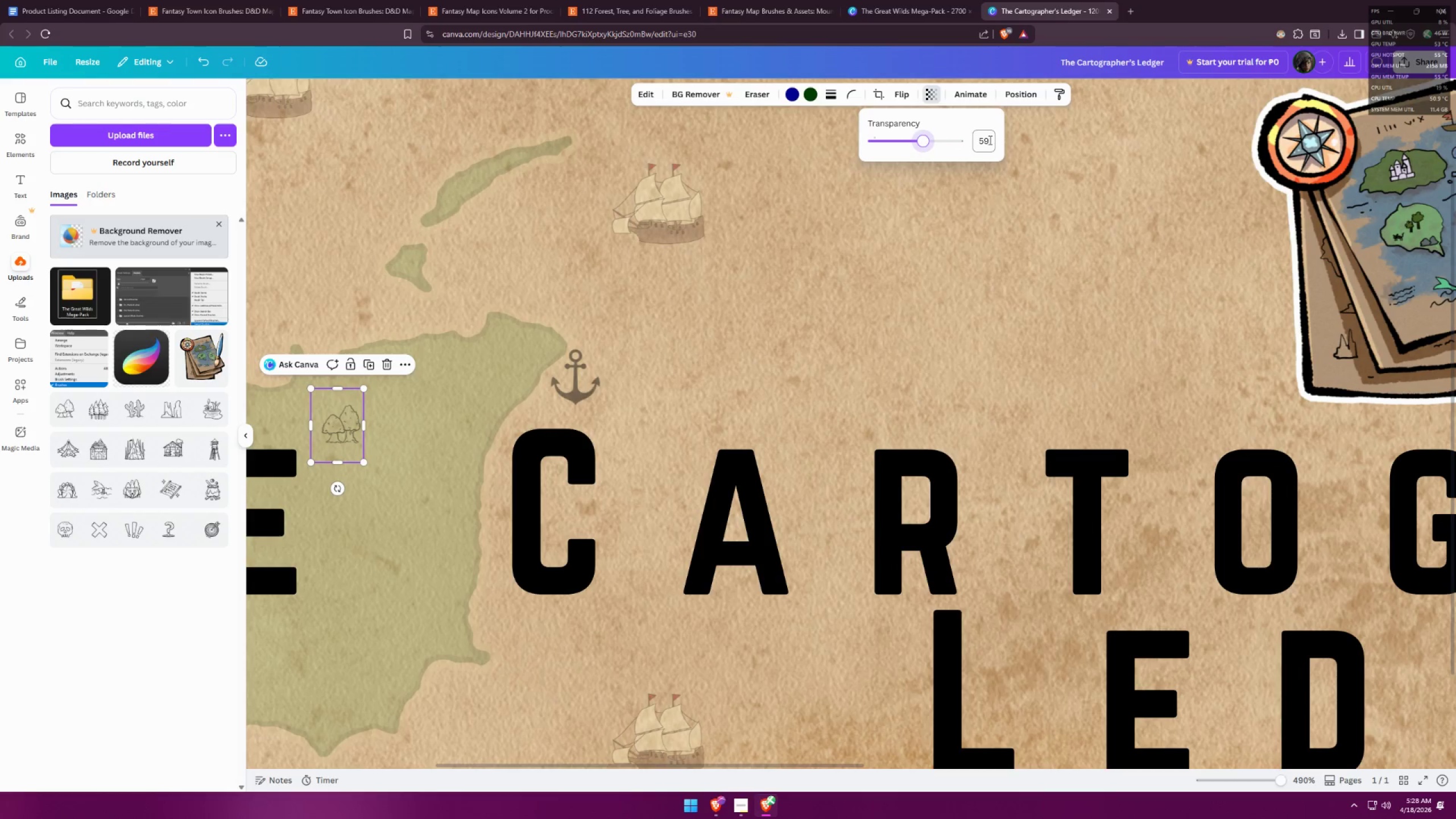 
left_click([989, 140])
 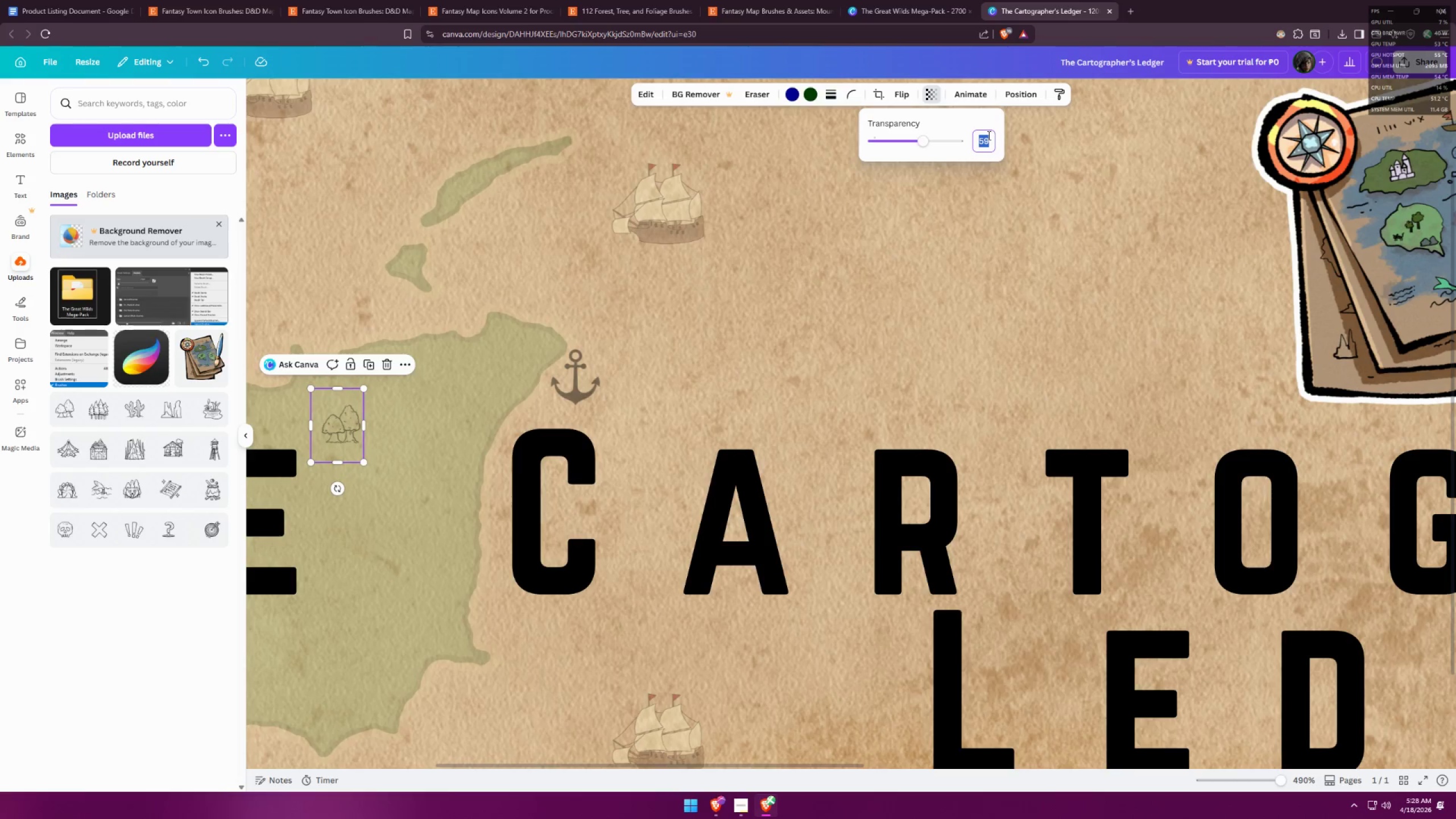 
type(65)
 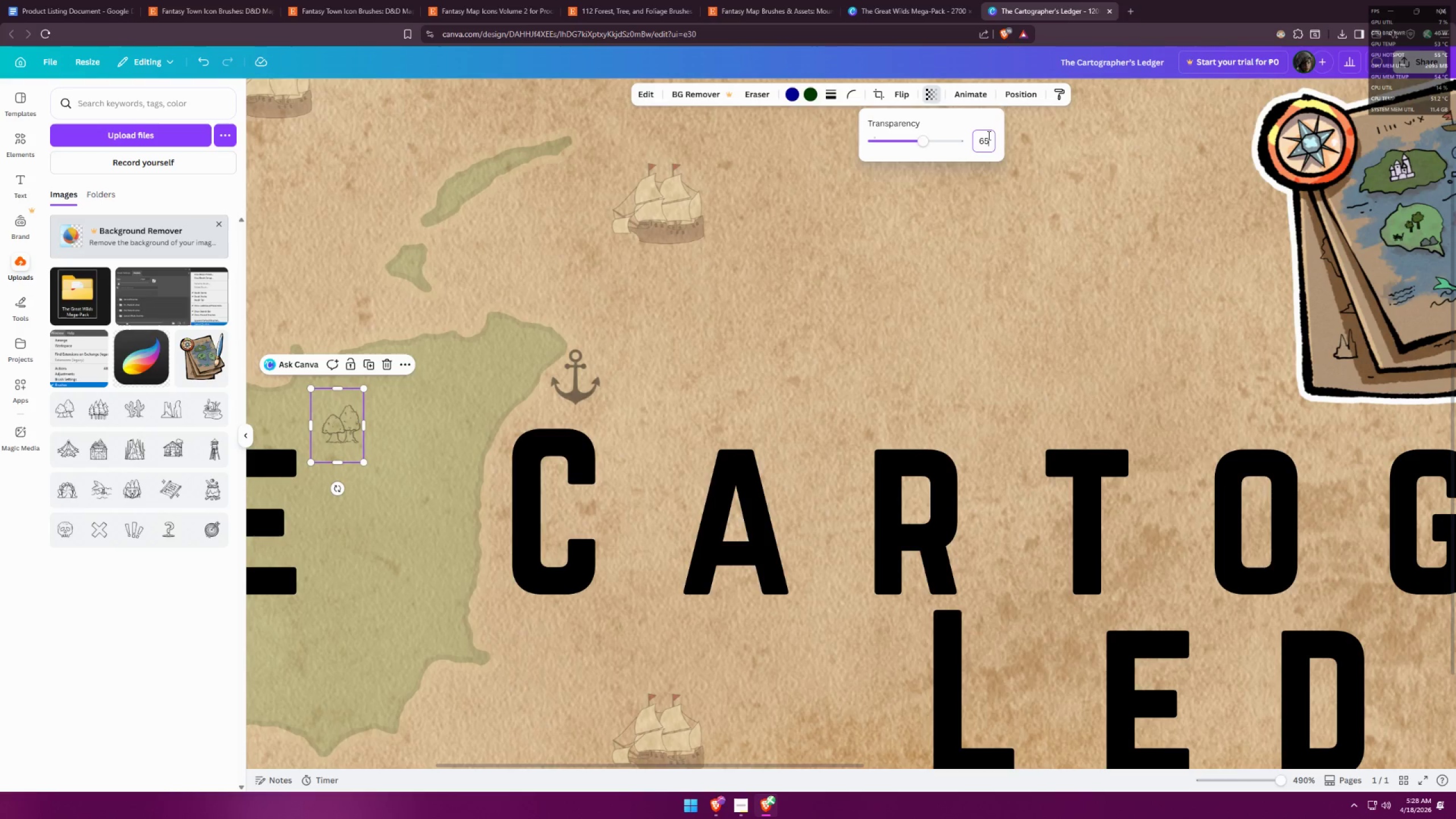 
key(Enter)
 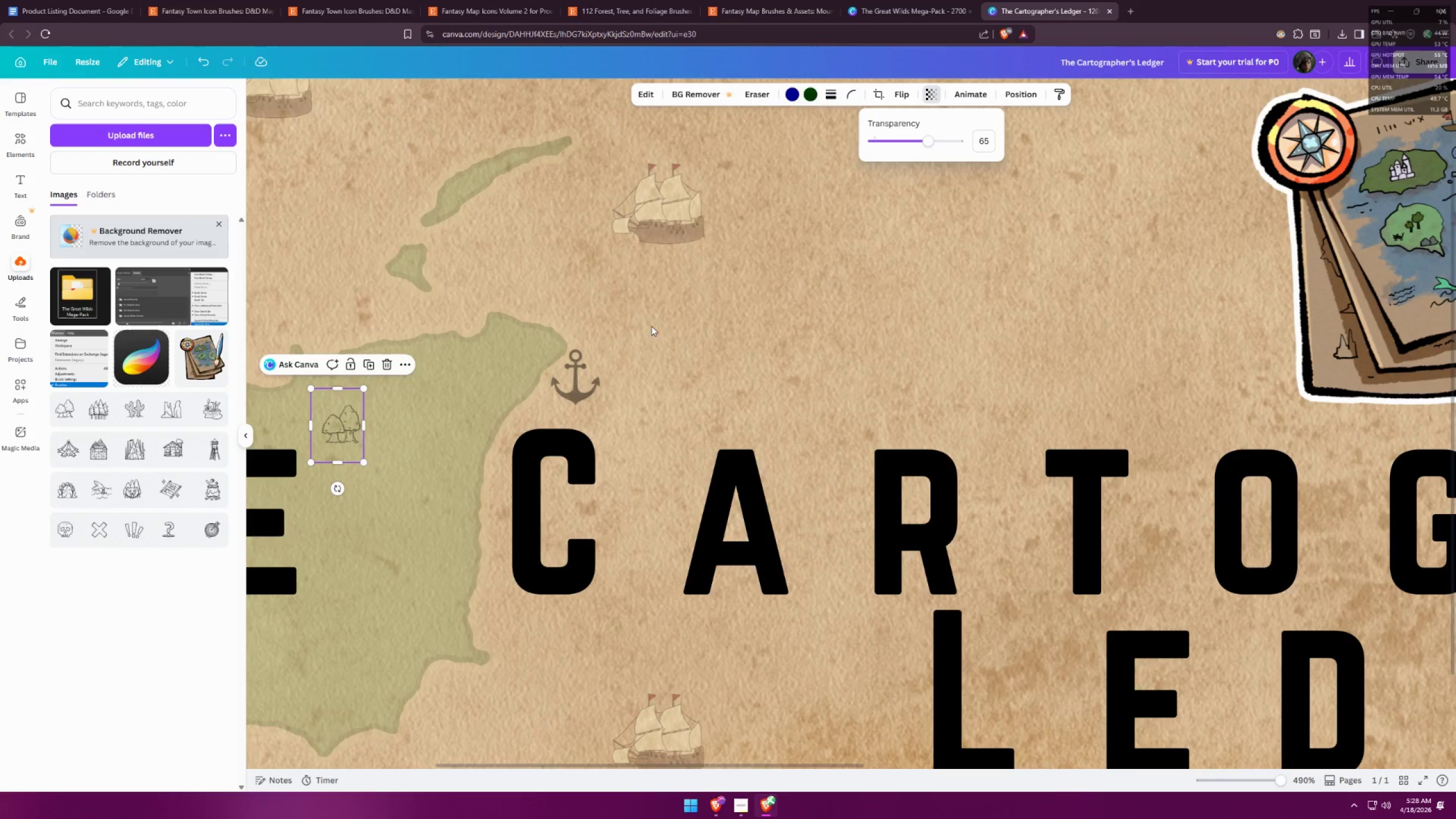 
left_click([726, 334])
 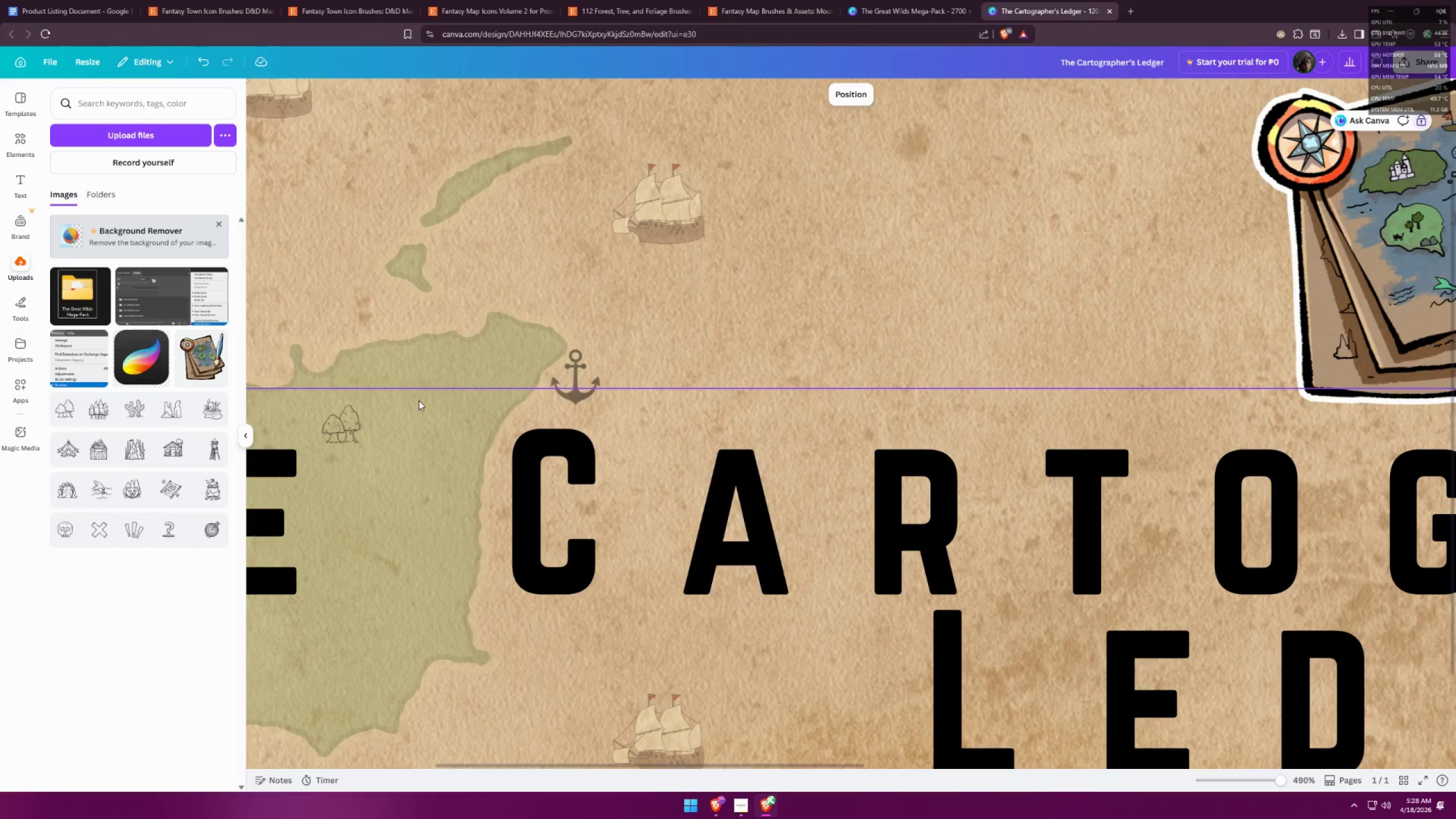 
hold_key(key=AltLeft, duration=0.64)
left_click_drag(start_coordinate=[354, 428], to_coordinate=[359, 428])
 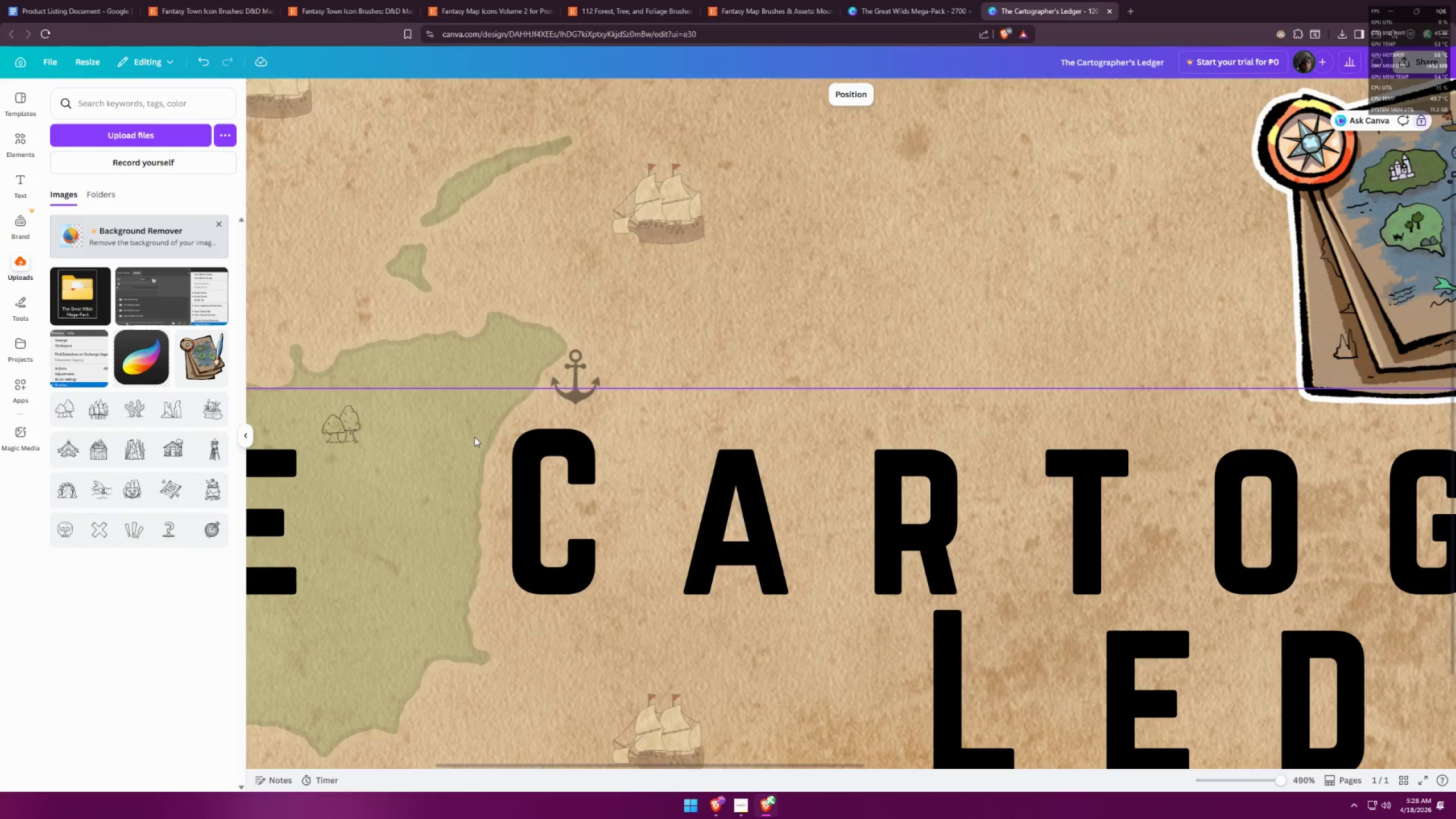 
hold_key(key=ControlLeft, duration=0.64)
 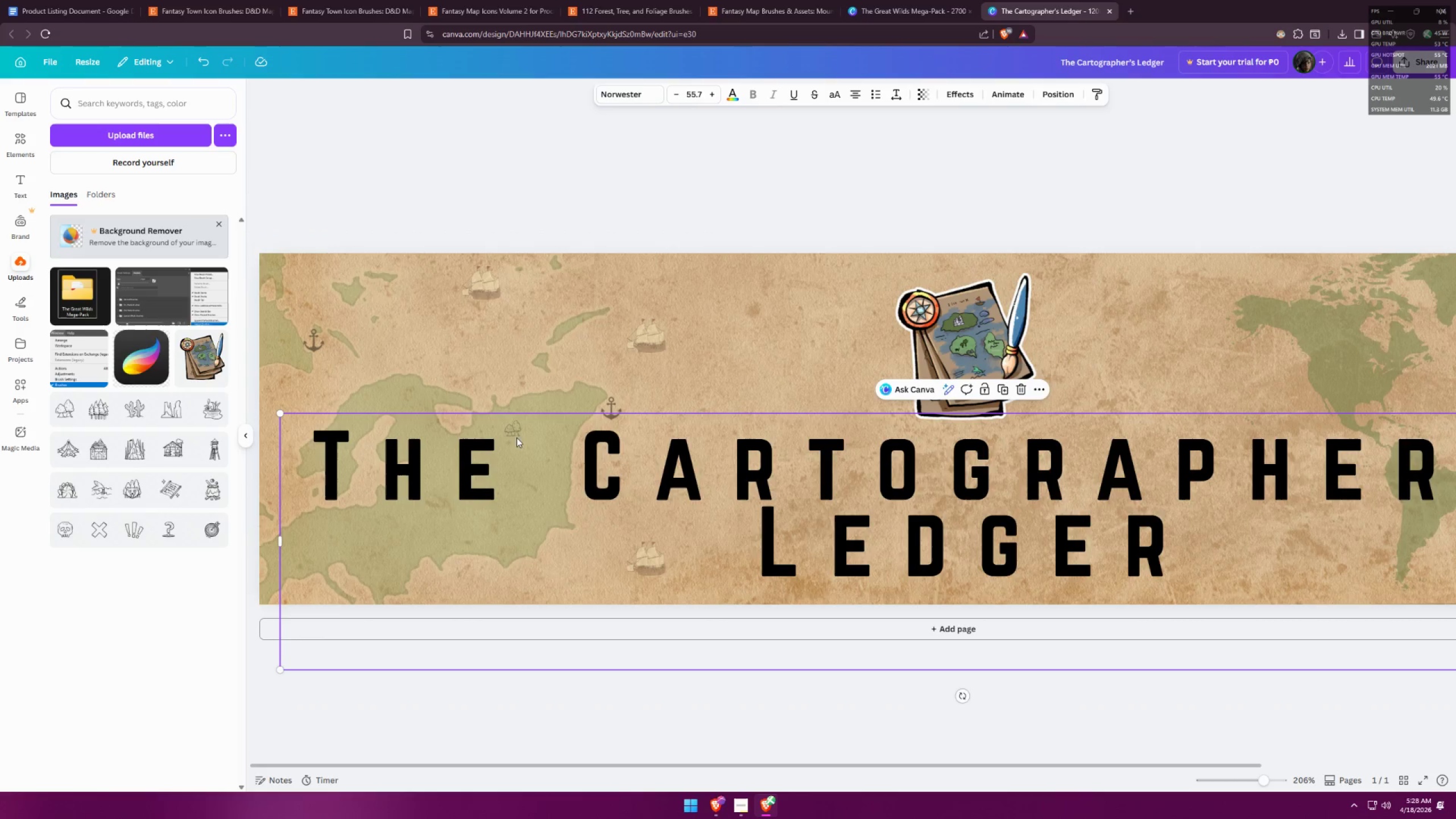 
hold_key(key=ControlLeft, duration=3.0)
 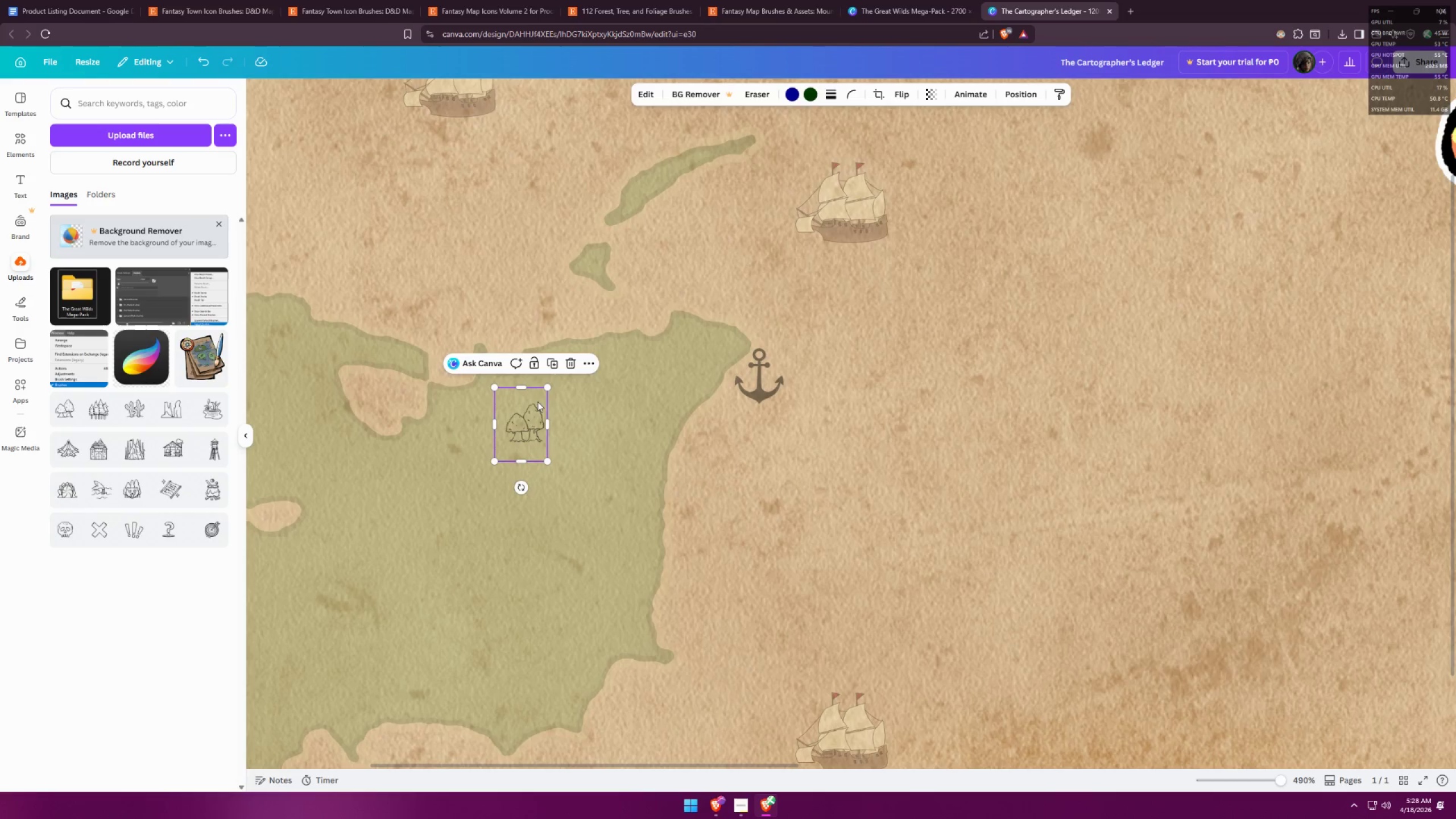 
scroll: coordinate [658, 363], scroll_direction: down, amount: 5.0
 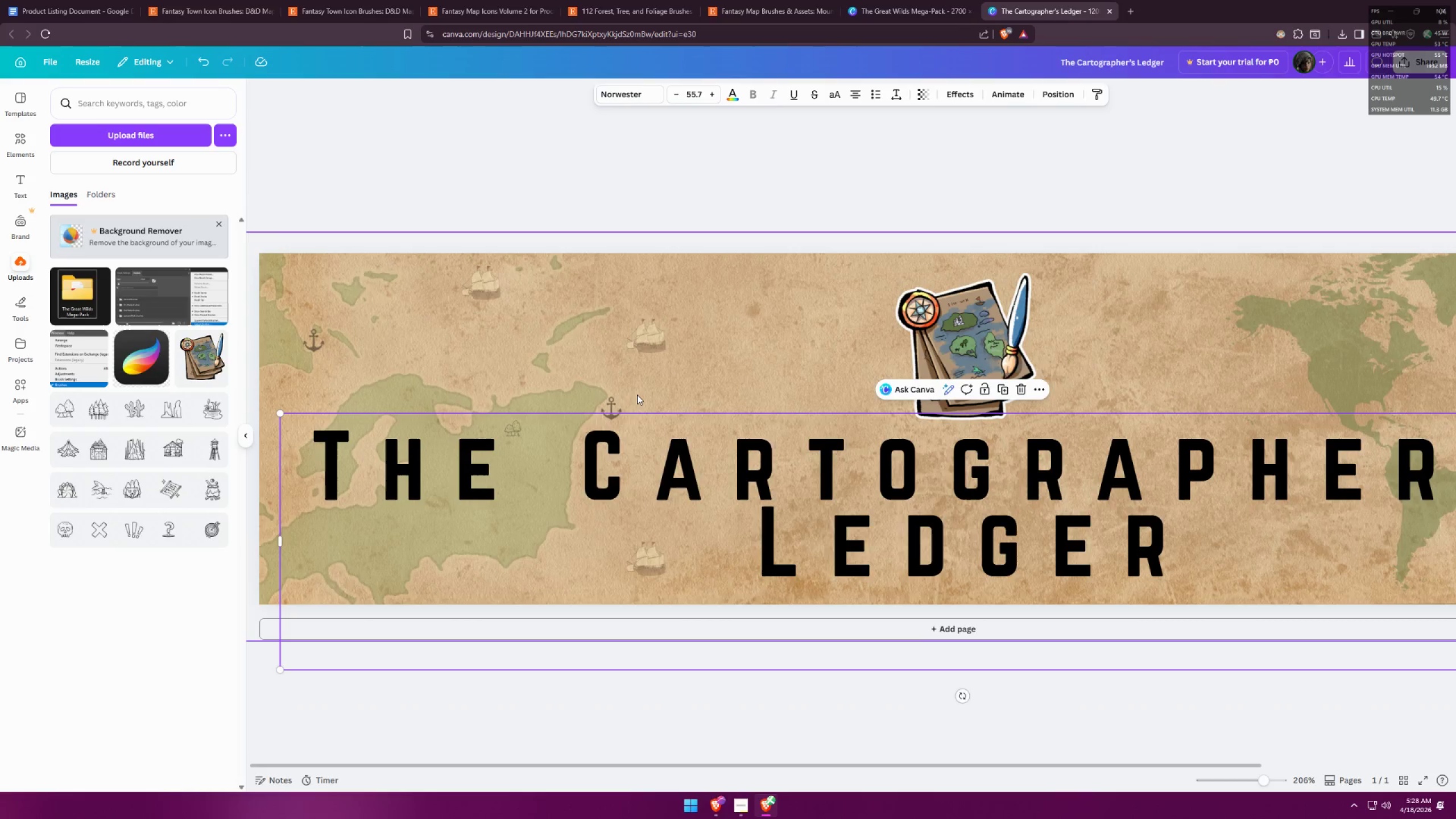 
left_click_drag(start_coordinate=[740, 458], to_coordinate=[725, 617])
 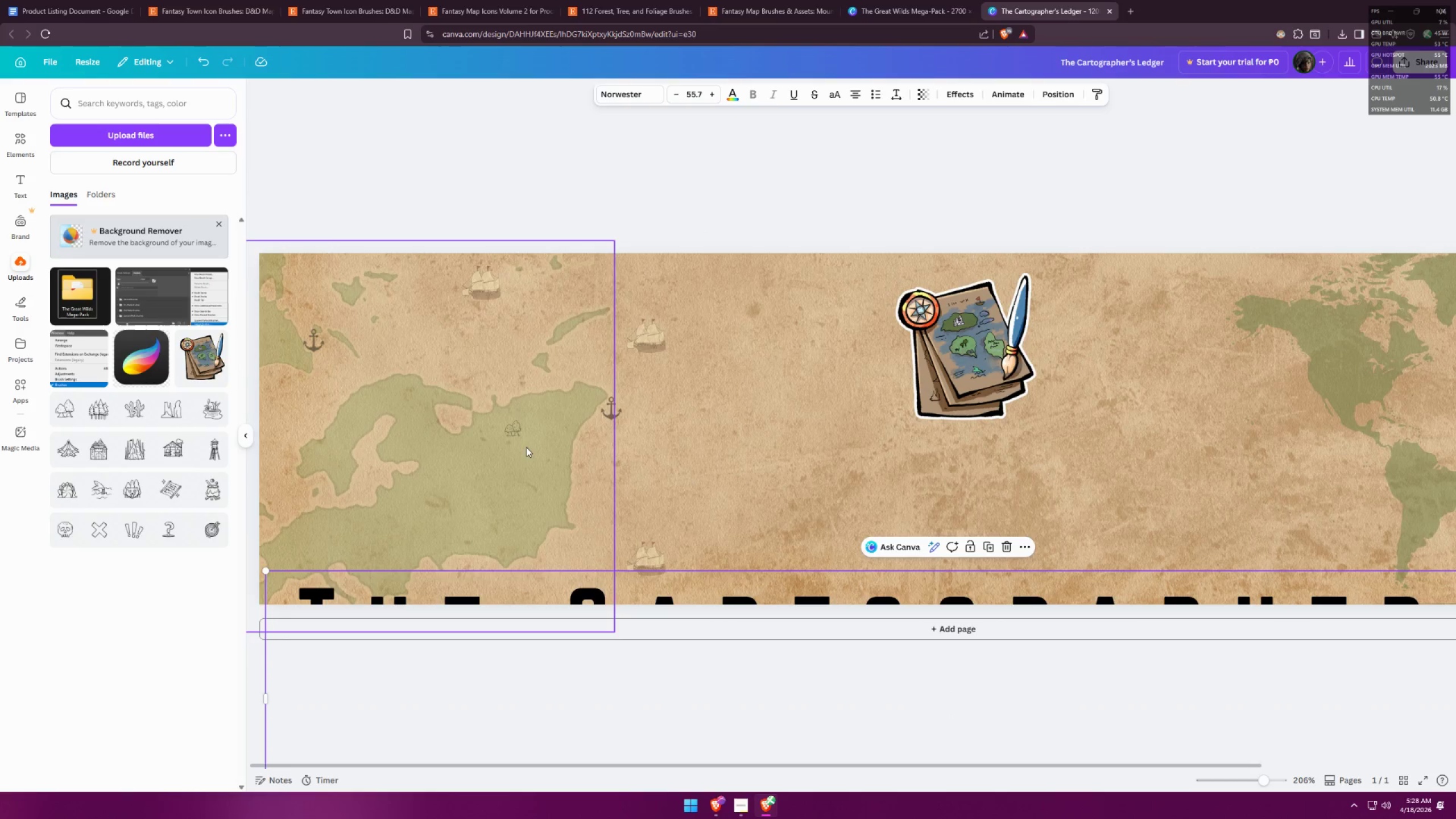 
left_click([519, 435])
 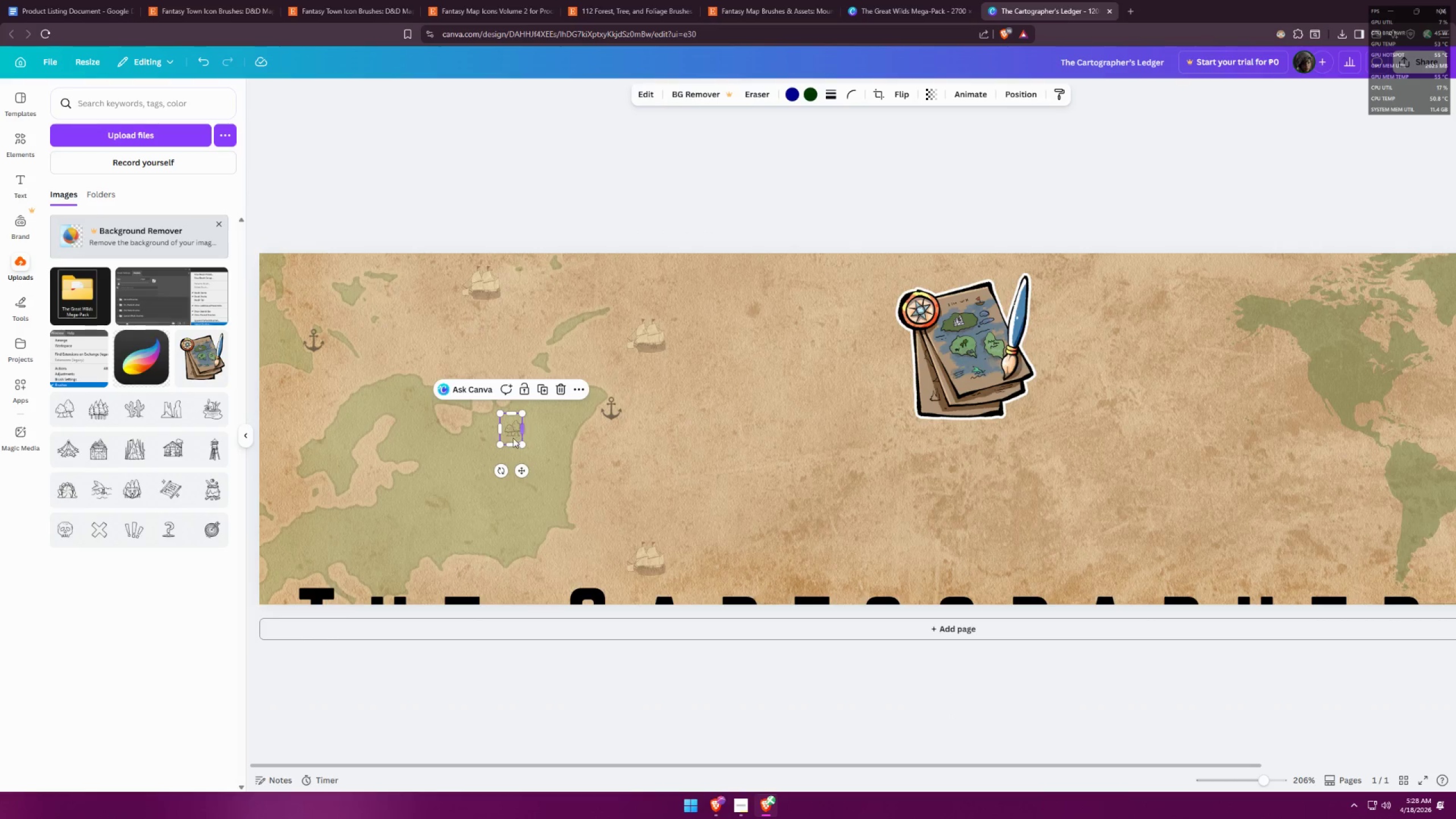 
hold_key(key=ControlLeft, duration=0.42)
scroll: coordinate [504, 440], scroll_direction: up, amount: 5.0
 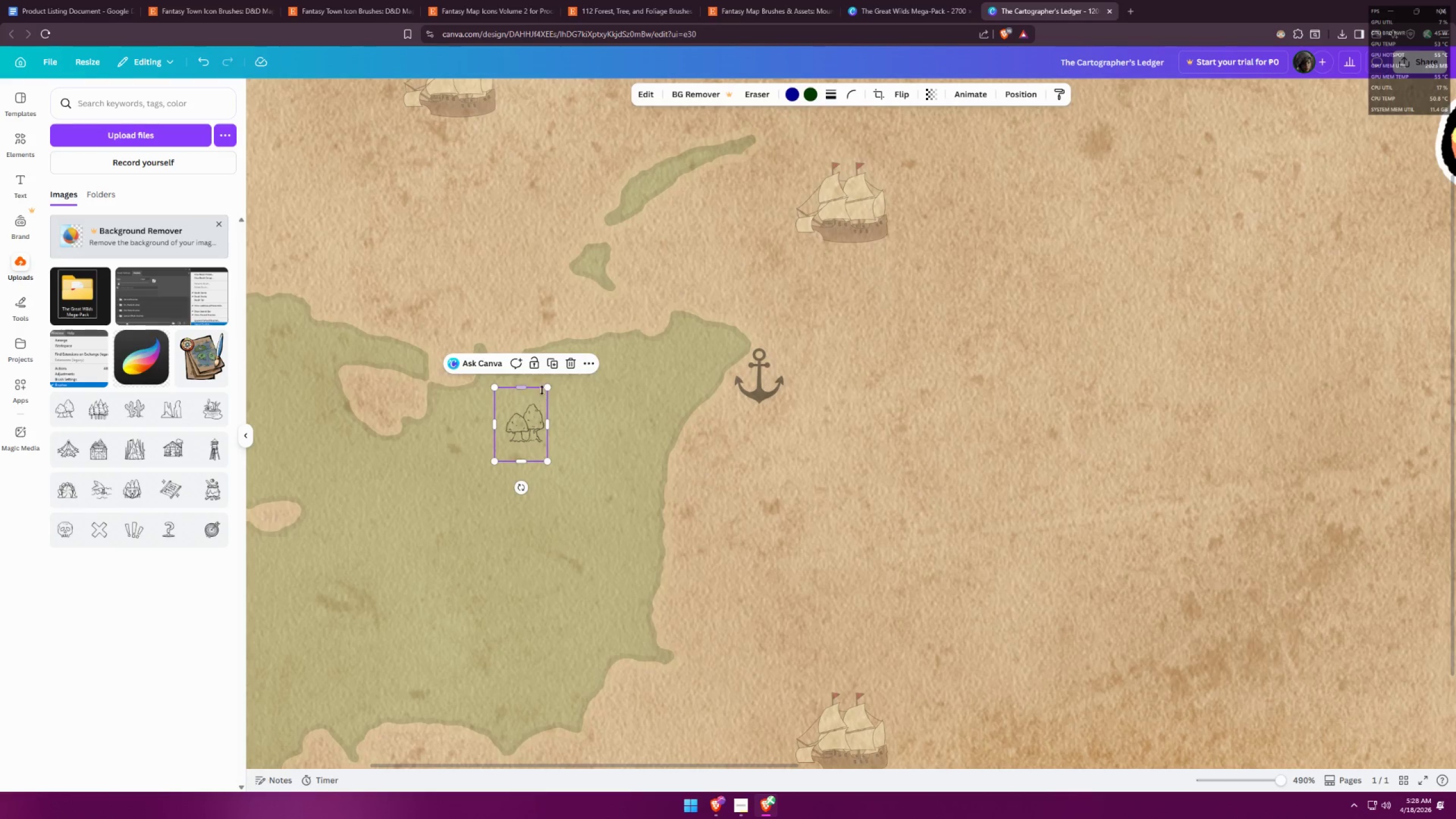 
left_click_drag(start_coordinate=[545, 387], to_coordinate=[531, 402])
 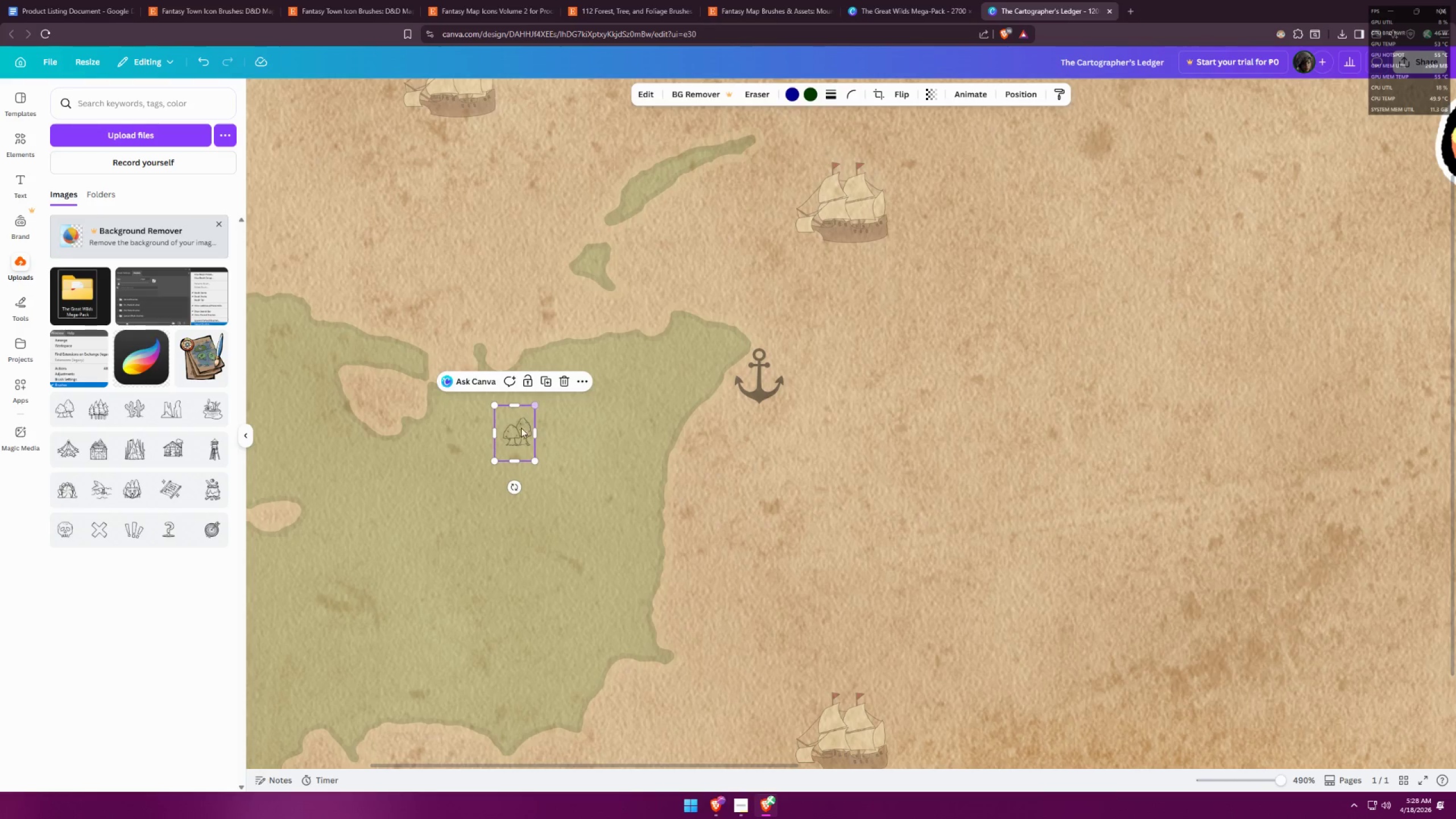 
hold_key(key=AltLeft, duration=0.97)
left_click_drag(start_coordinate=[519, 429], to_coordinate=[552, 418])
 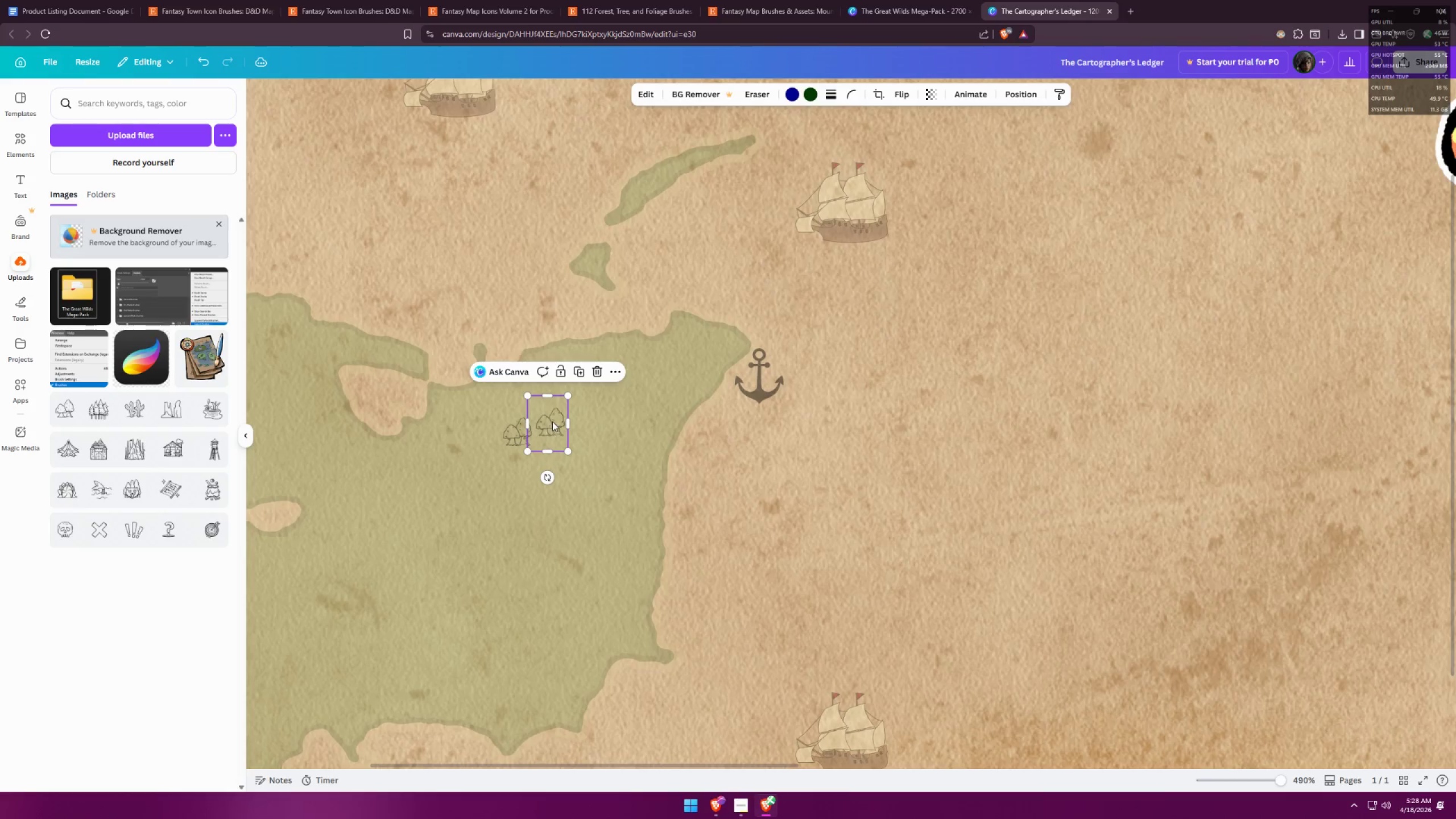 
hold_key(key=AltLeft, duration=0.8)
left_click_drag(start_coordinate=[551, 420], to_coordinate=[545, 450])
 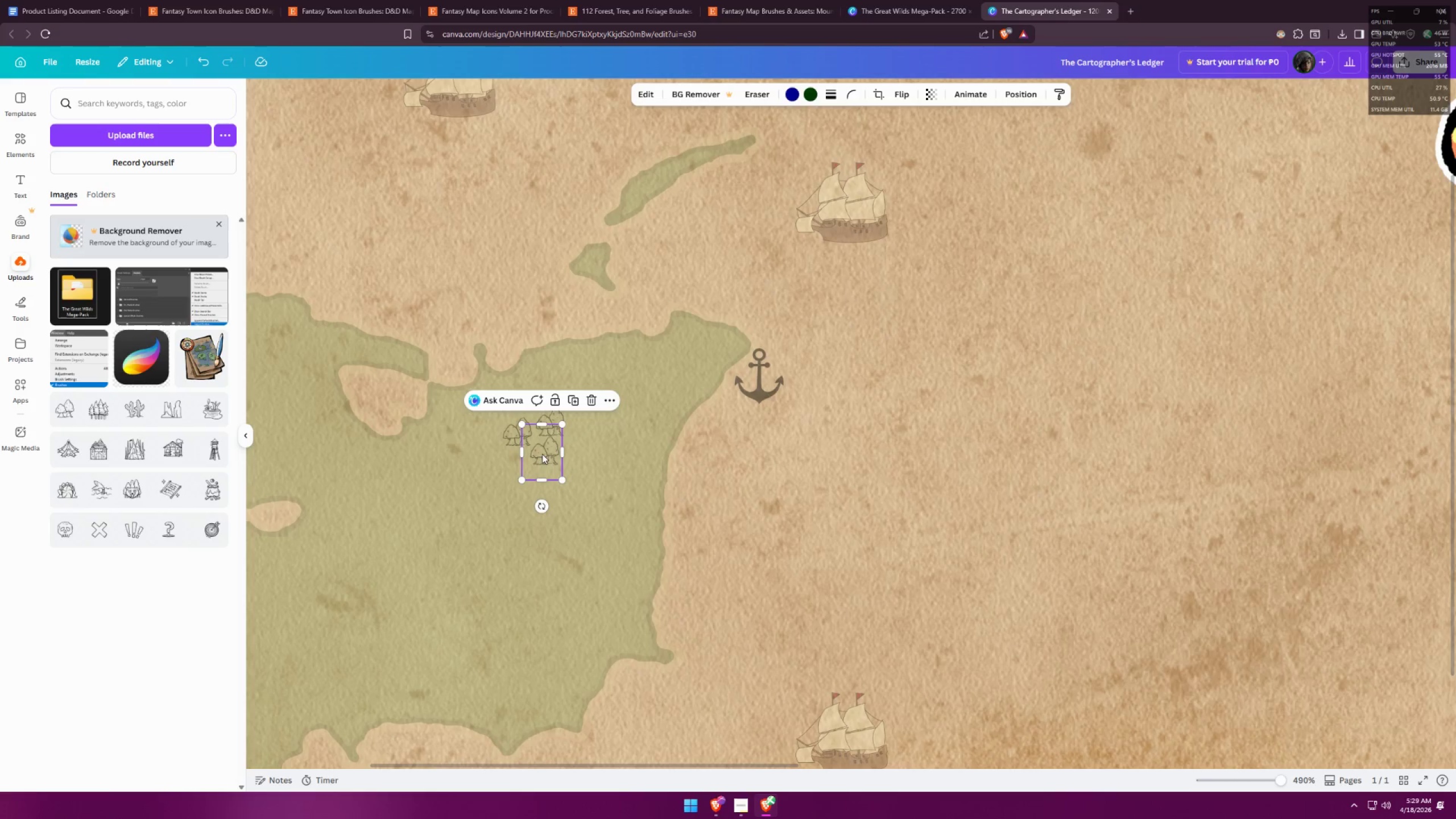 
hold_key(key=AltLeft, duration=1.31)
left_click_drag(start_coordinate=[543, 453], to_coordinate=[513, 466])
 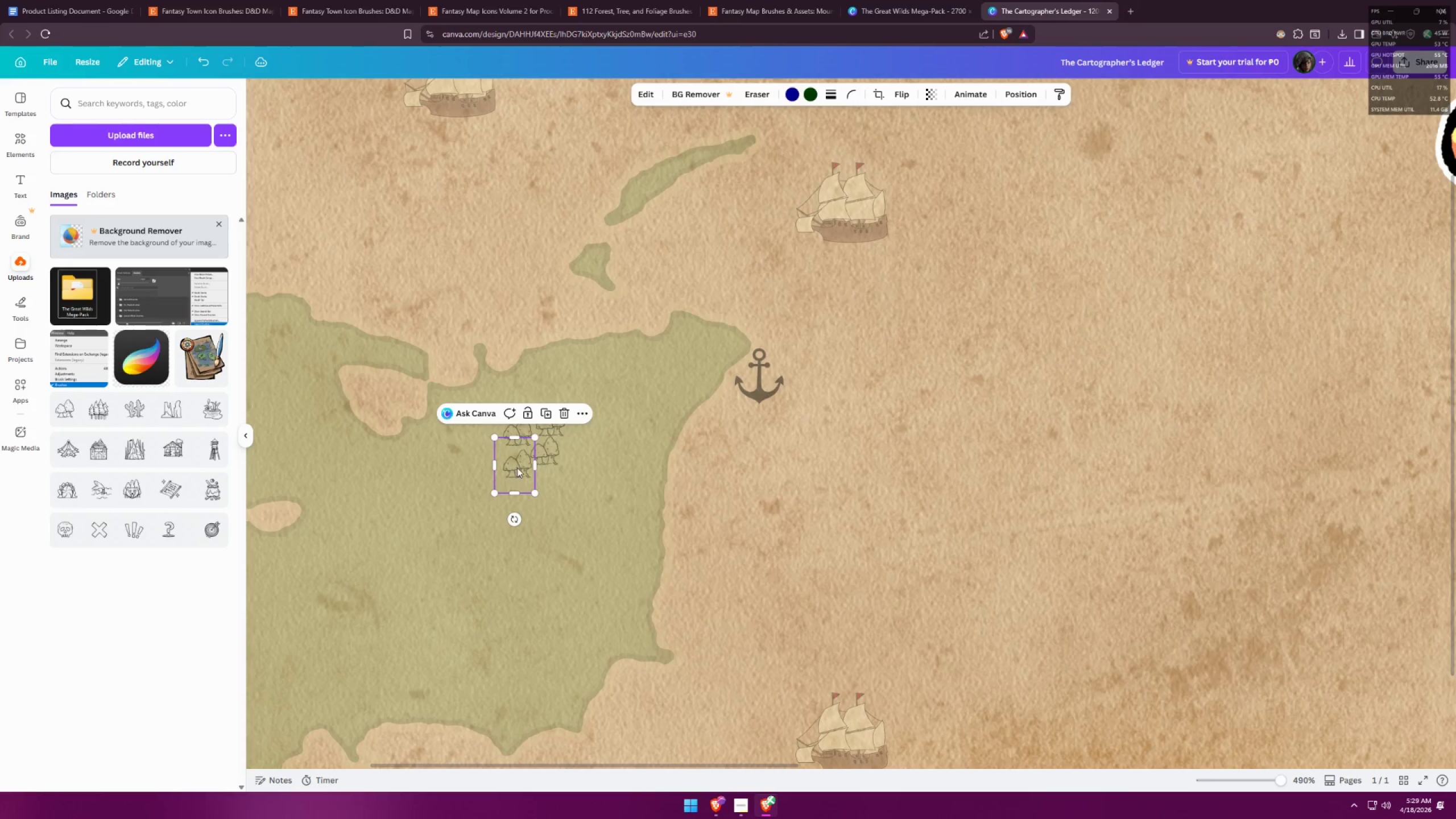 
hold_key(key=AltLeft, duration=0.97)
left_click_drag(start_coordinate=[515, 466], to_coordinate=[543, 485])
 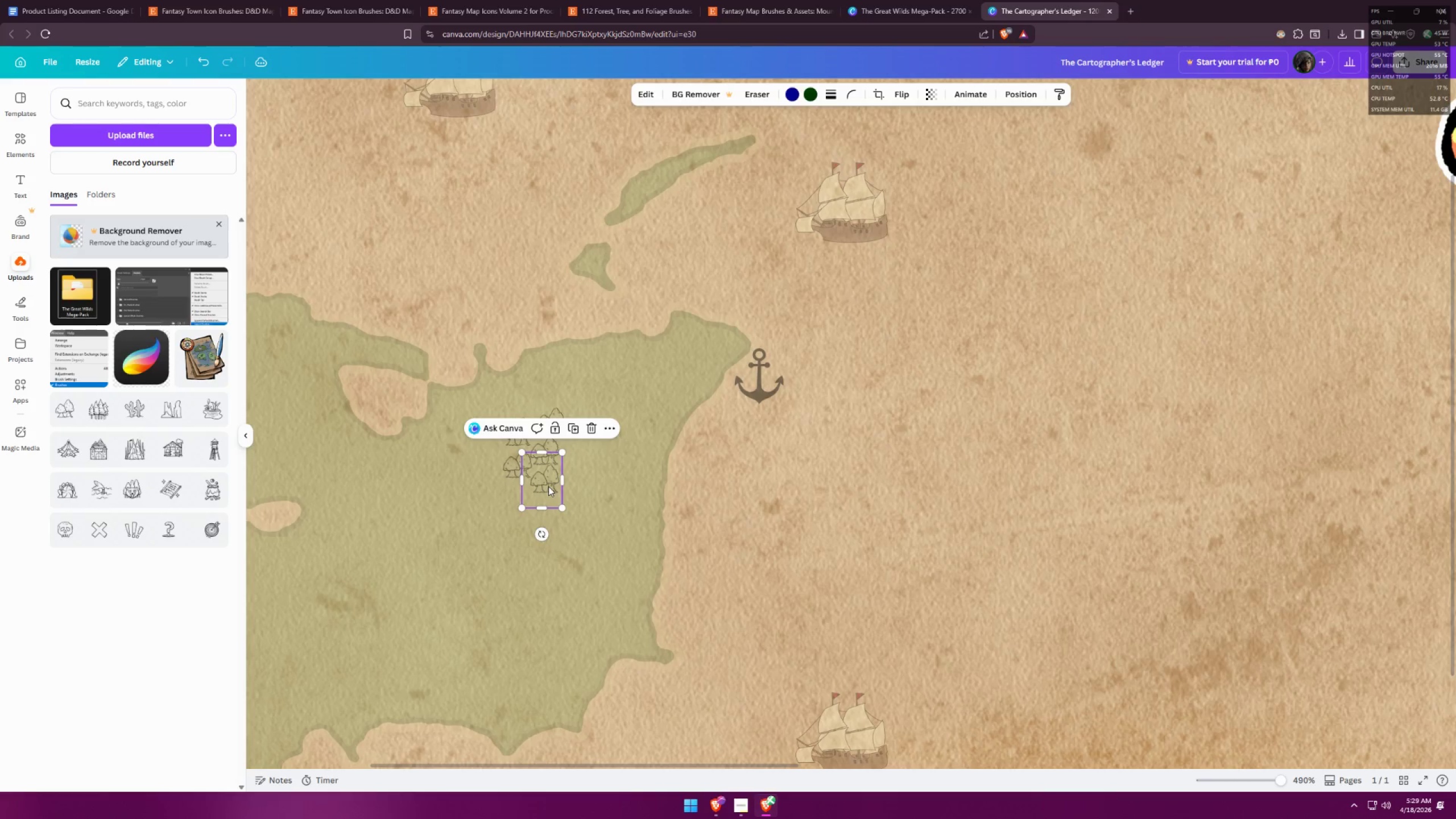 
hold_key(key=AltLeft, duration=0.72)
left_click_drag(start_coordinate=[548, 485], to_coordinate=[580, 454])
 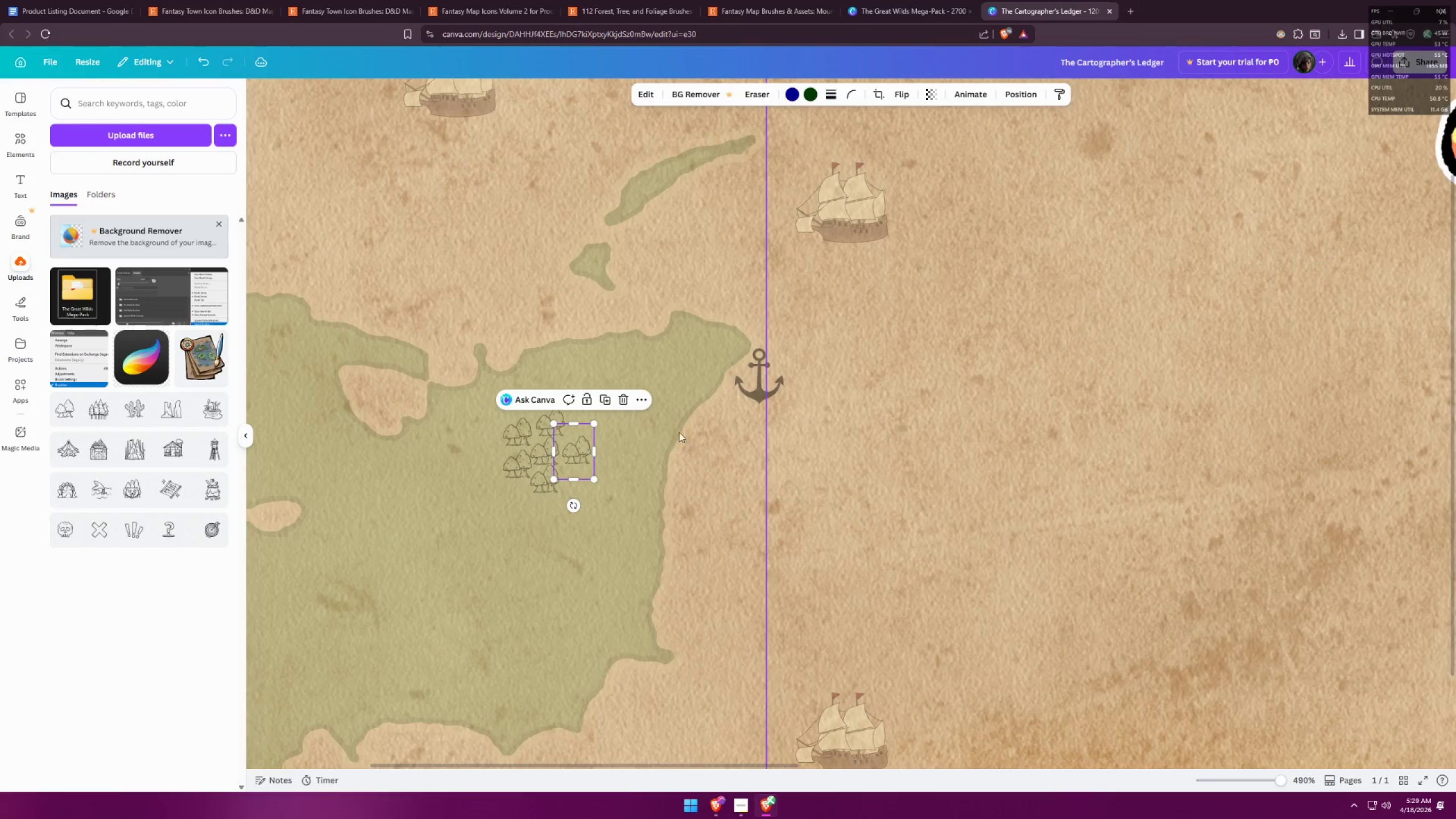 
left_click([676, 433])
 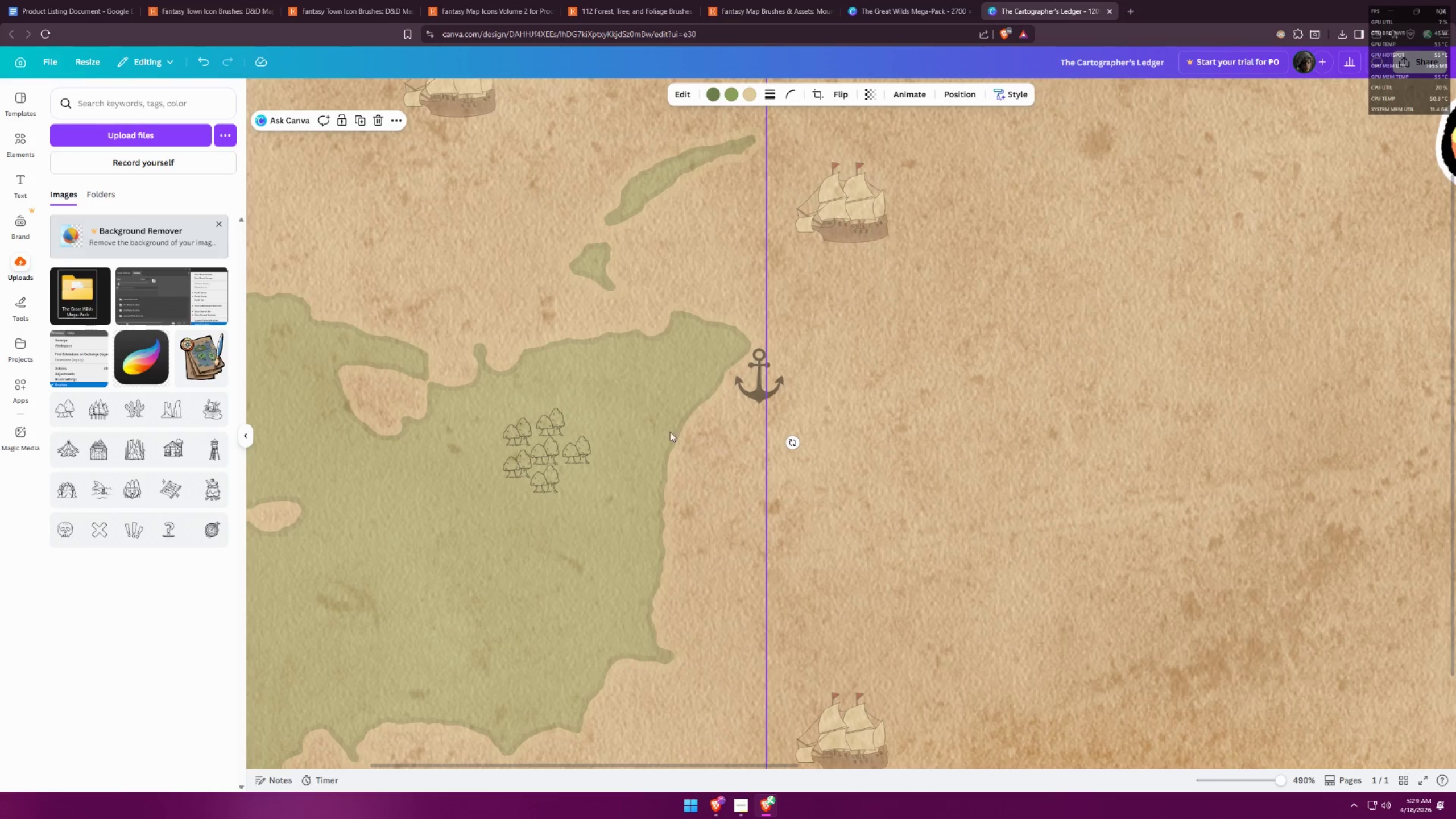 
hold_key(key=ControlLeft, duration=1.36)
scroll: coordinate [646, 391], scroll_direction: down, amount: 6.0
 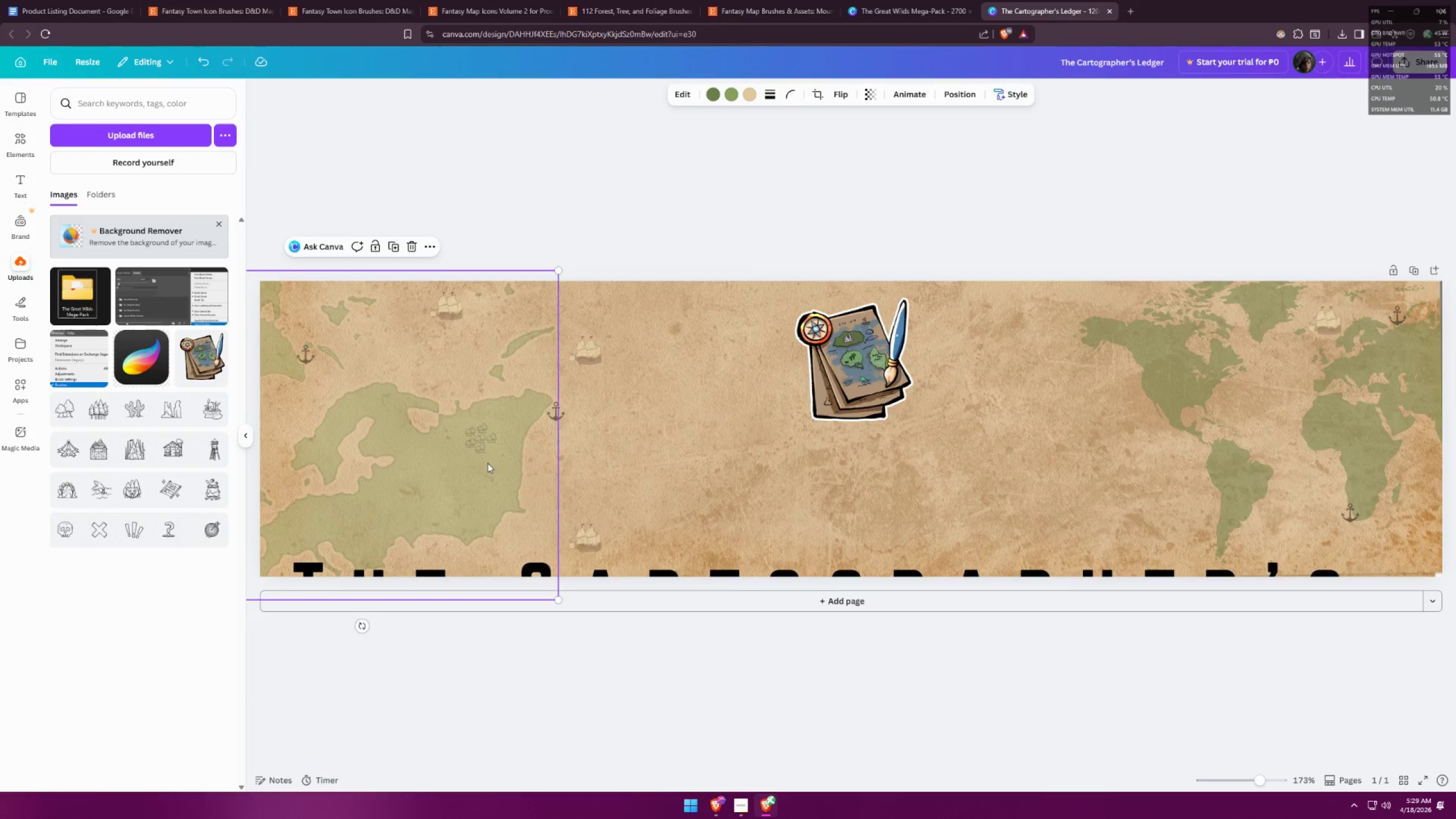 
left_click_drag(start_coordinate=[413, 532], to_coordinate=[540, 416])
 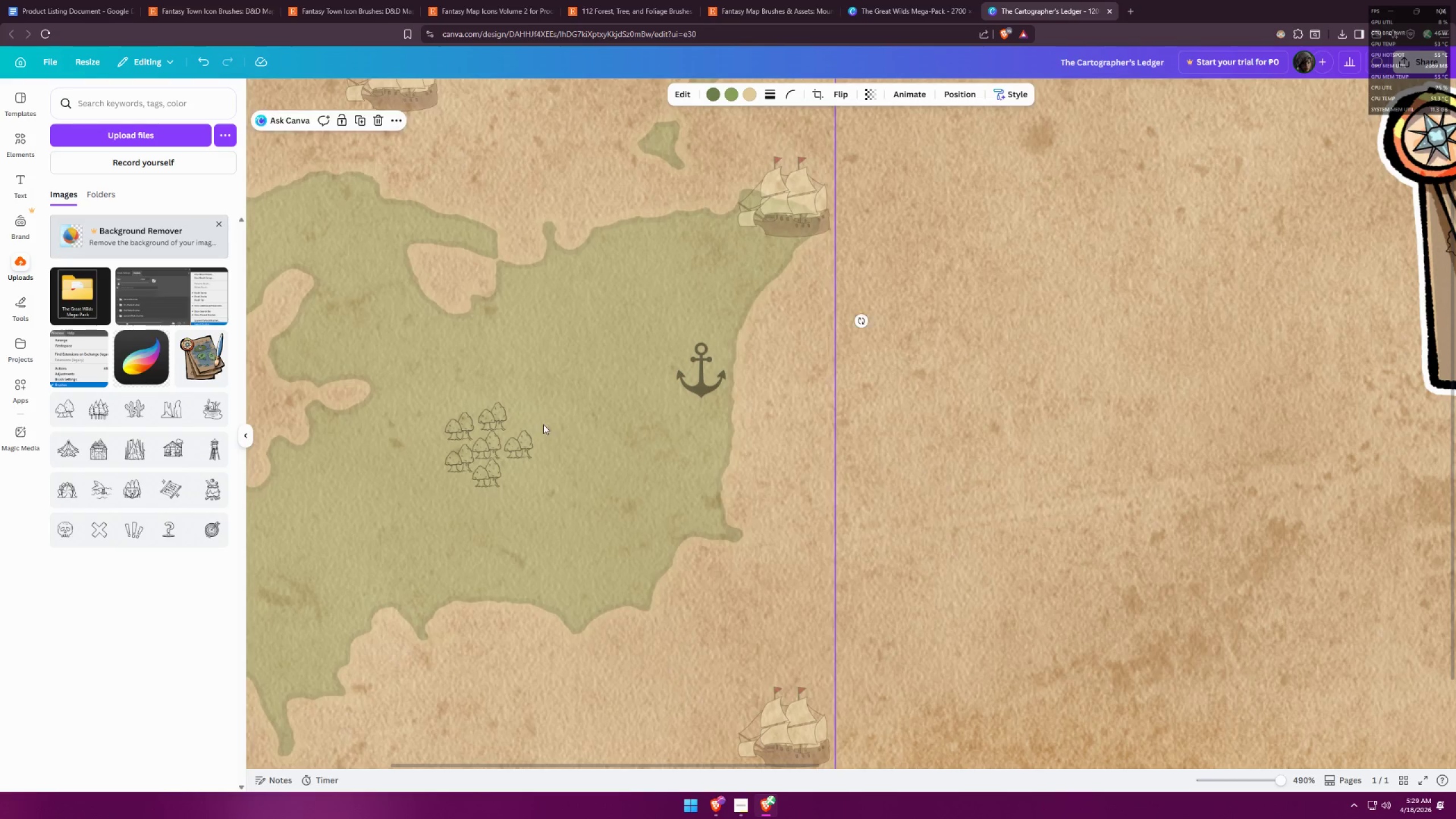 
scroll: coordinate [476, 444], scroll_direction: up, amount: 6.0
 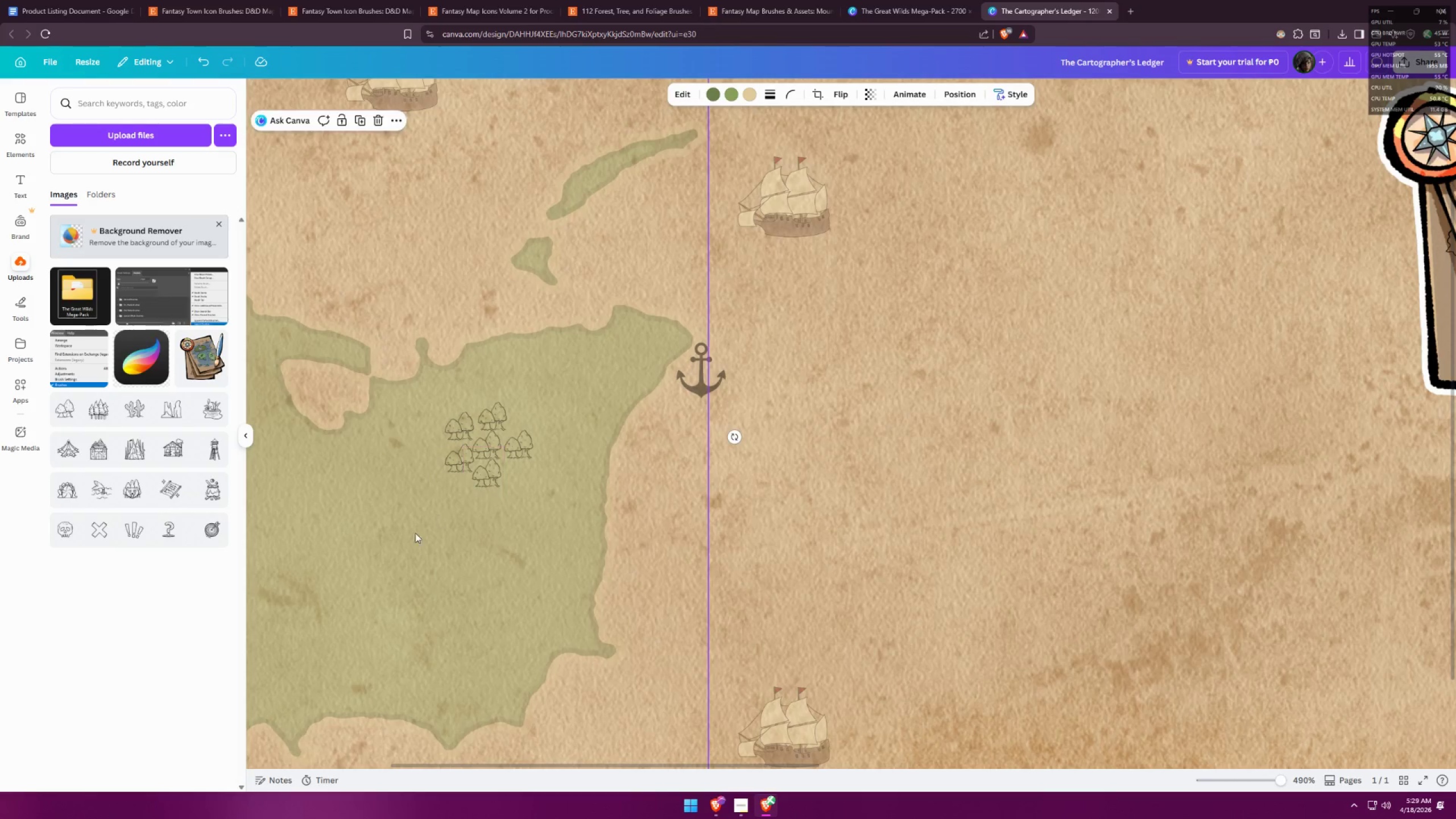 
key(Control+ControlLeft)
 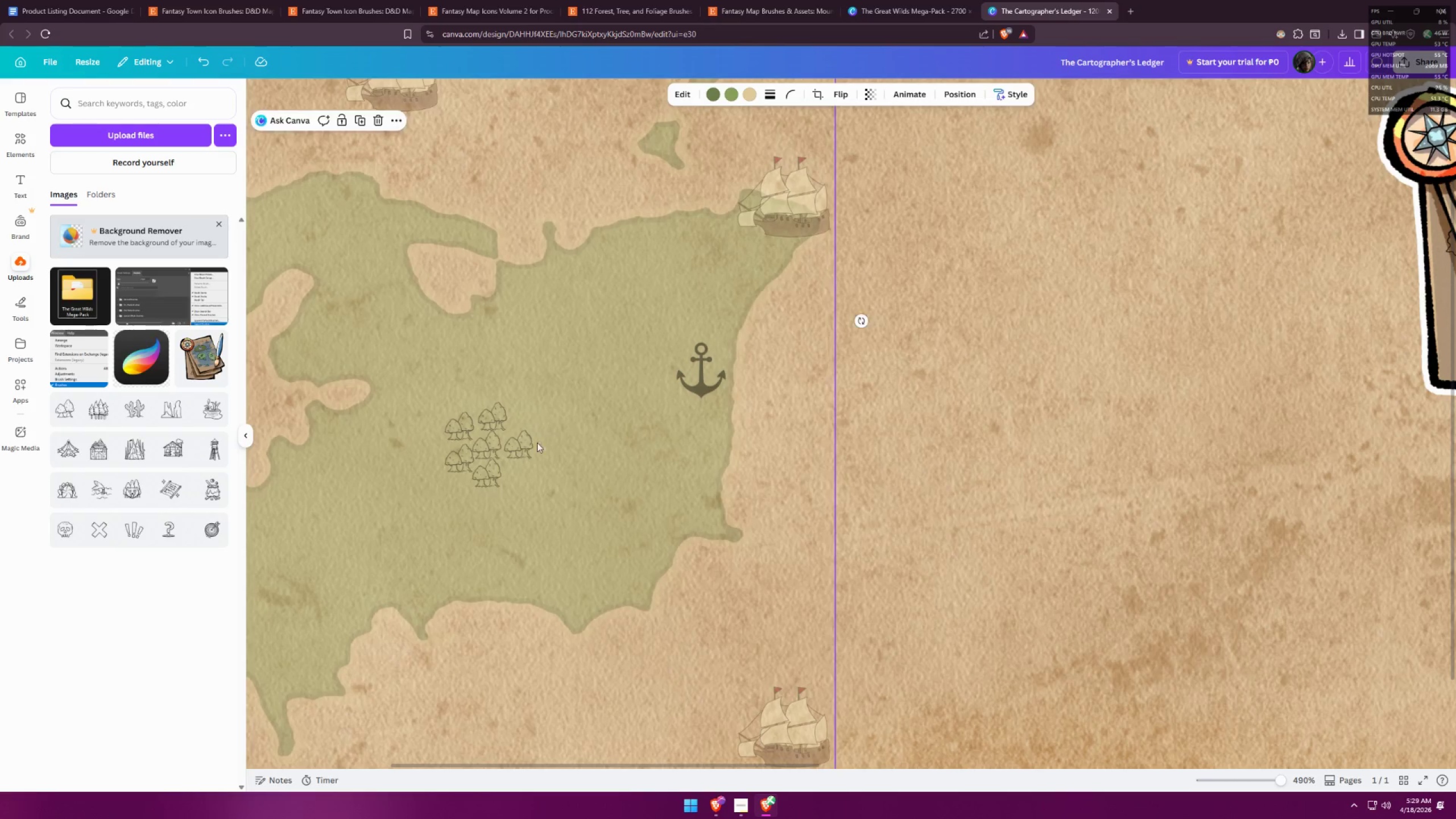 
key(Control+Z)
 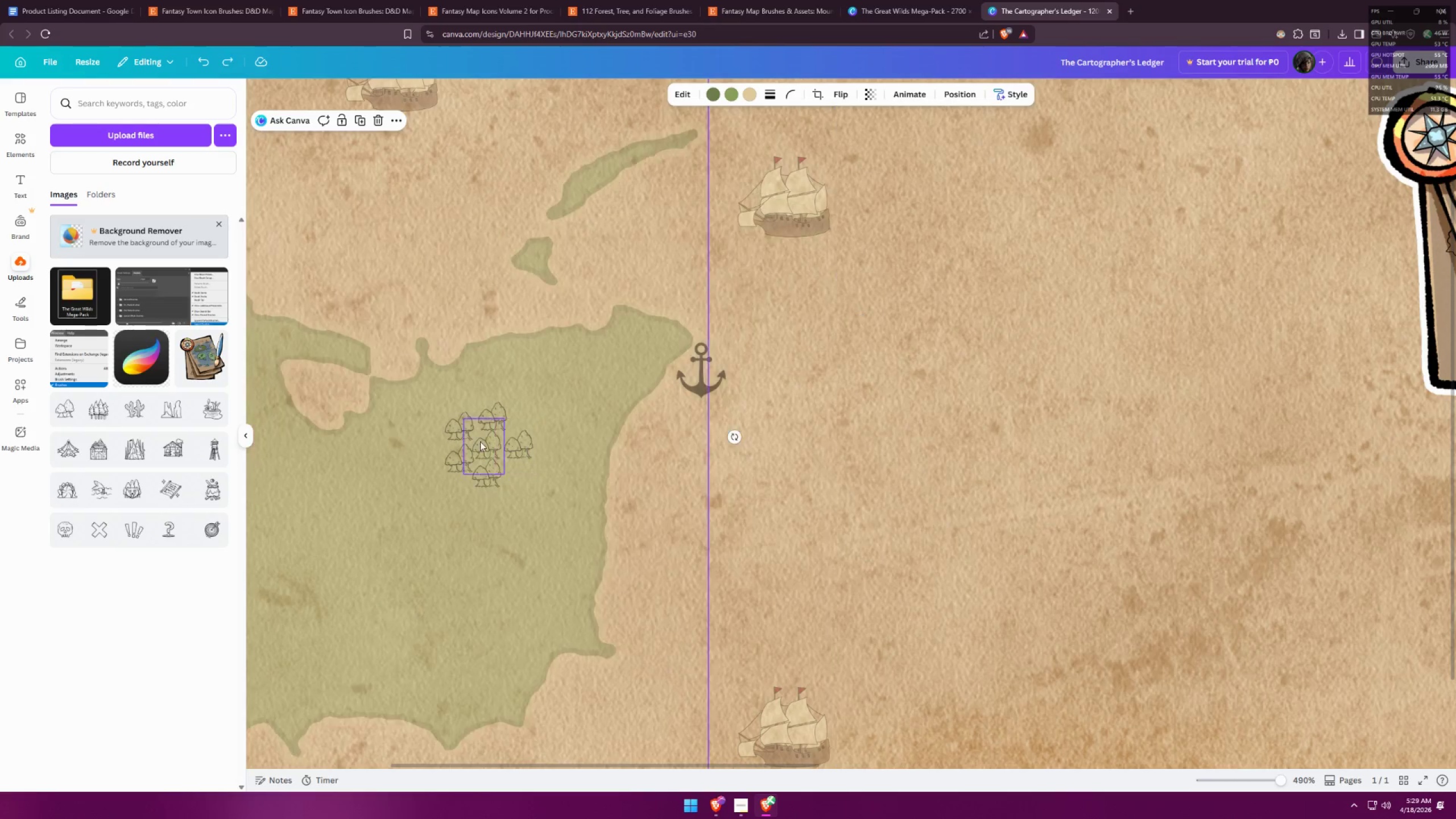 
left_click([474, 440])
 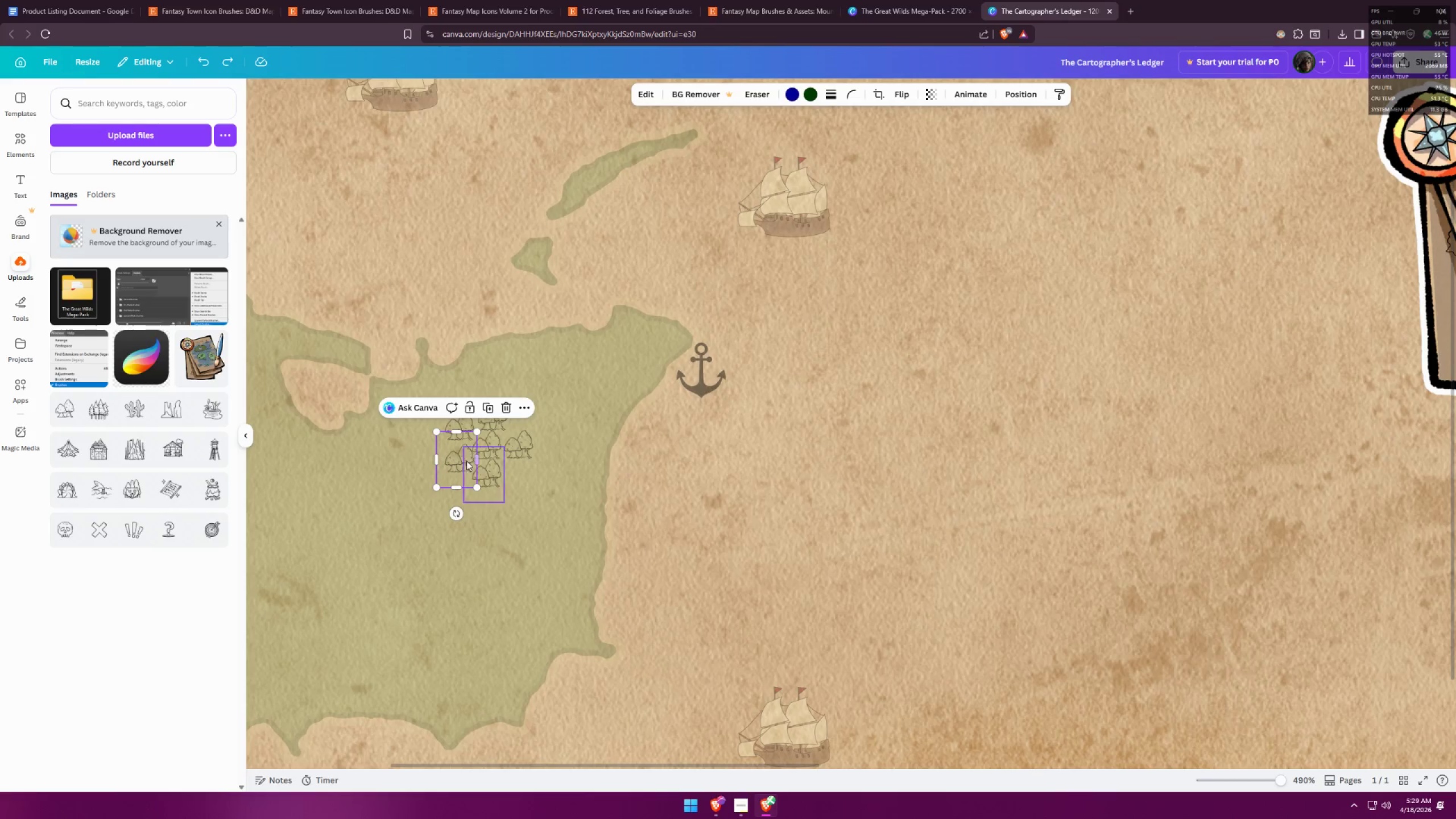 
hold_key(key=AltLeft, duration=0.8)
left_click_drag(start_coordinate=[456, 458], to_coordinate=[301, 594])
 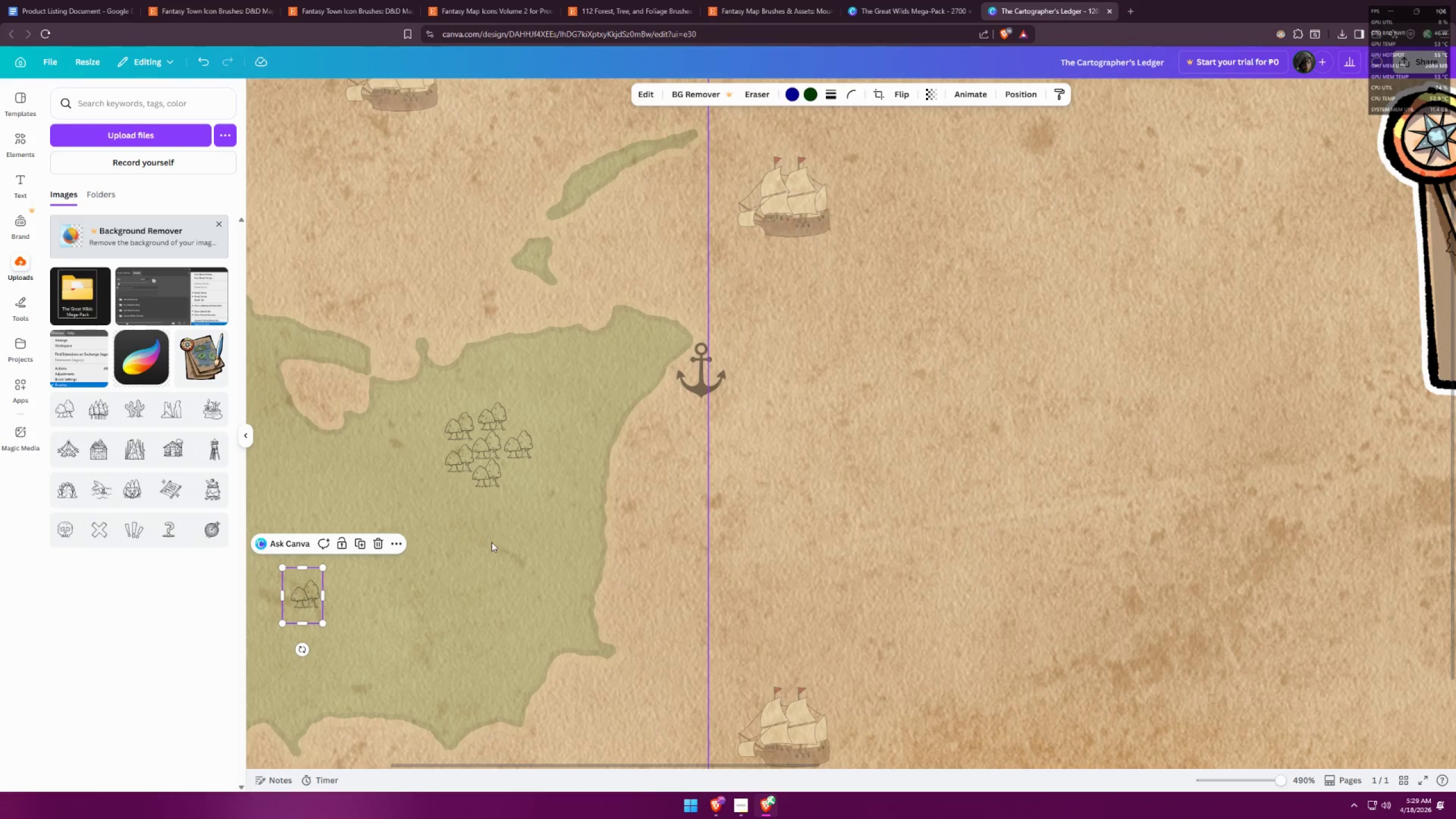 
hold_key(key=ControlLeft, duration=0.7)
 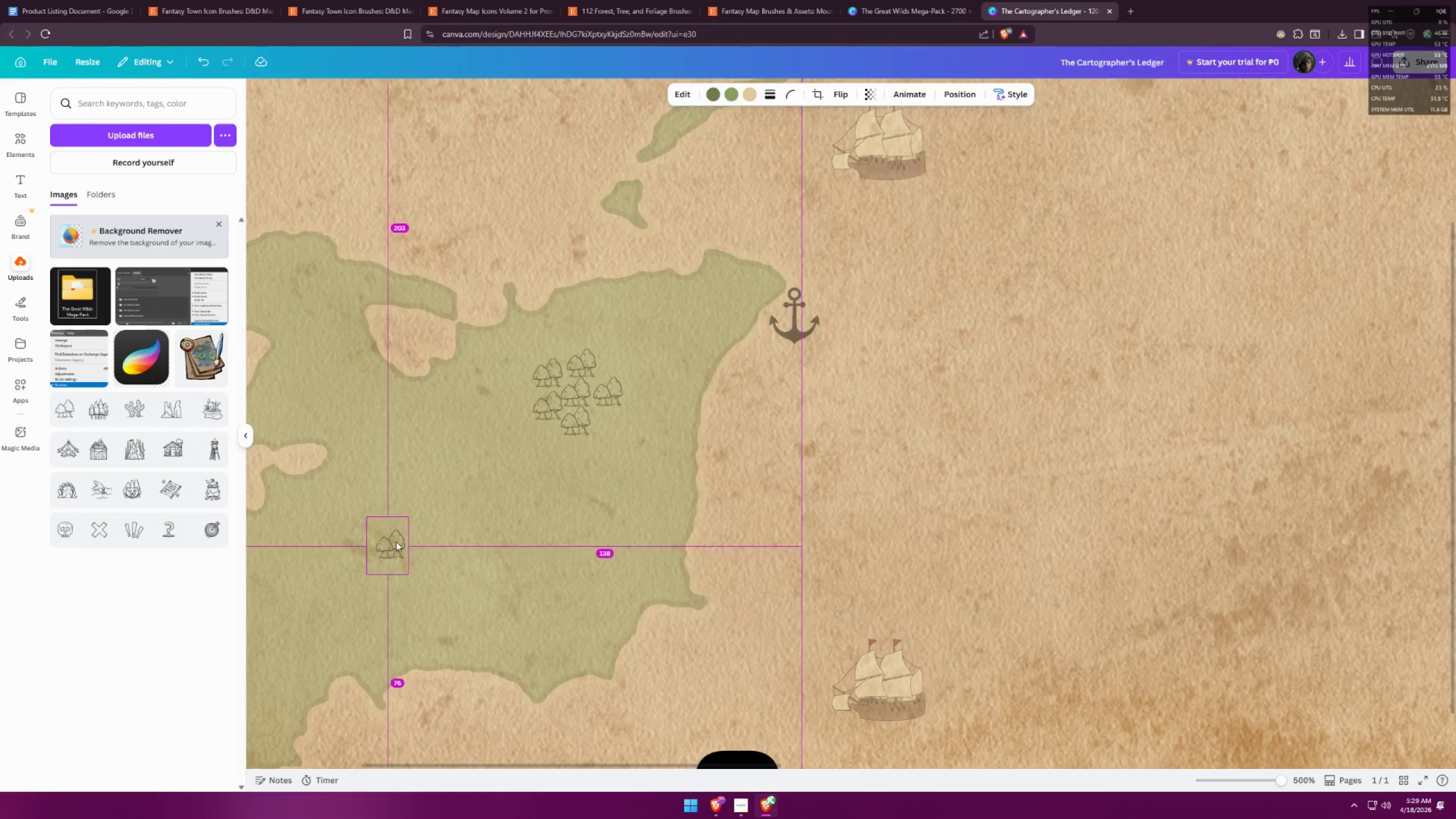 
left_click([451, 550])
 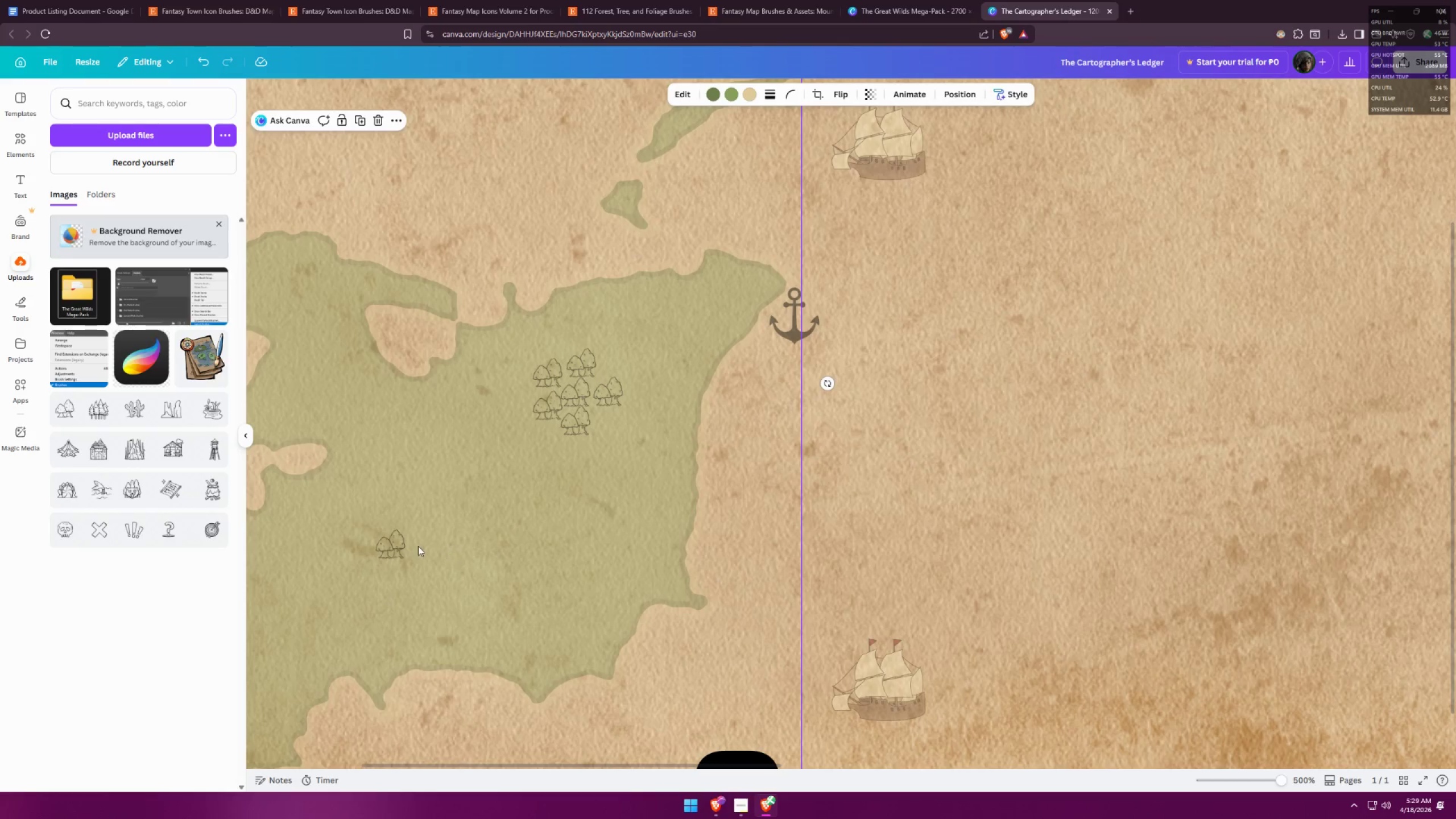 
scroll: coordinate [324, 572], scroll_direction: up, amount: 2.0
 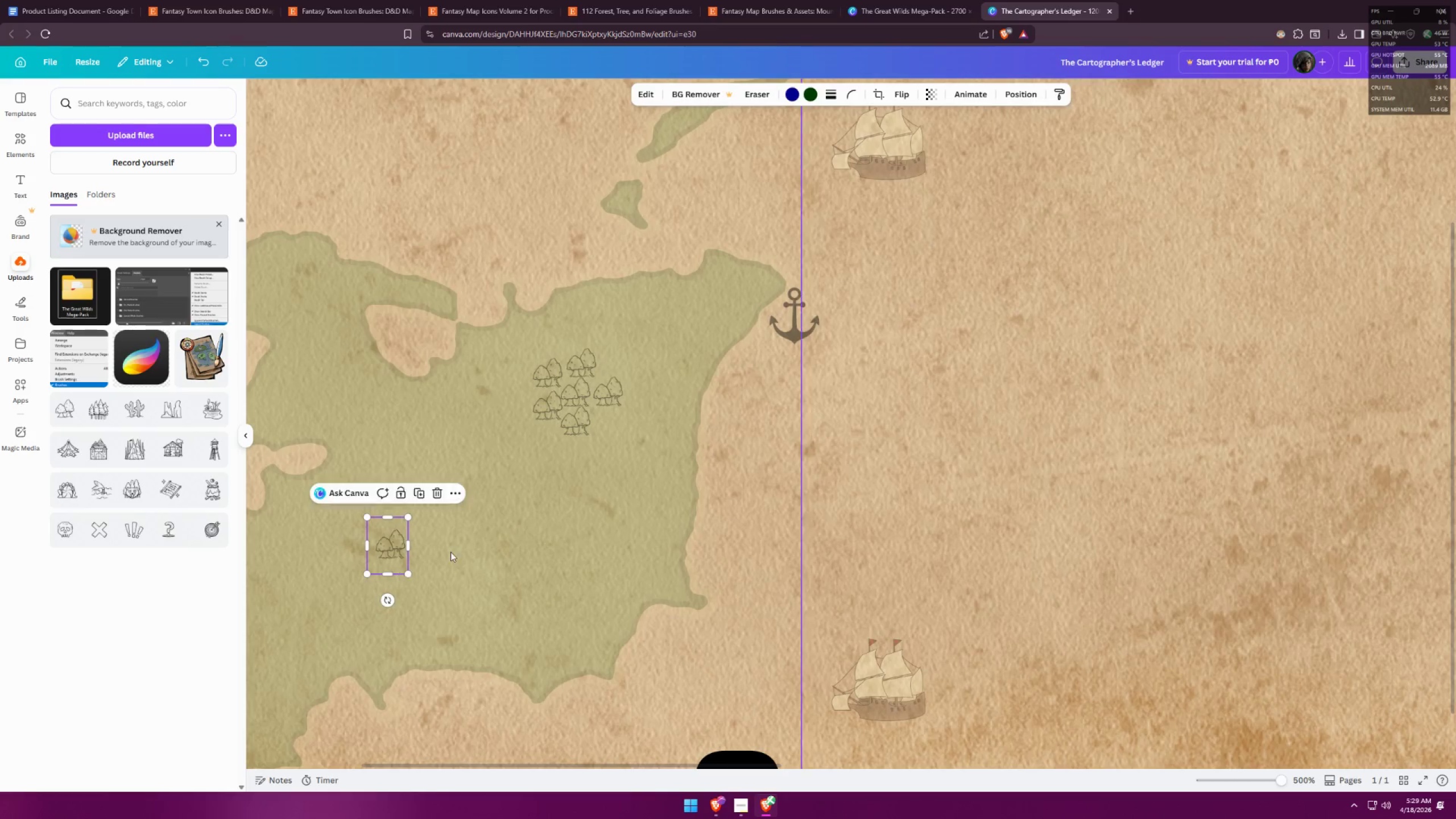 
hold_key(key=AltLeft, duration=1.5)
left_click_drag(start_coordinate=[396, 541], to_coordinate=[410, 565])
 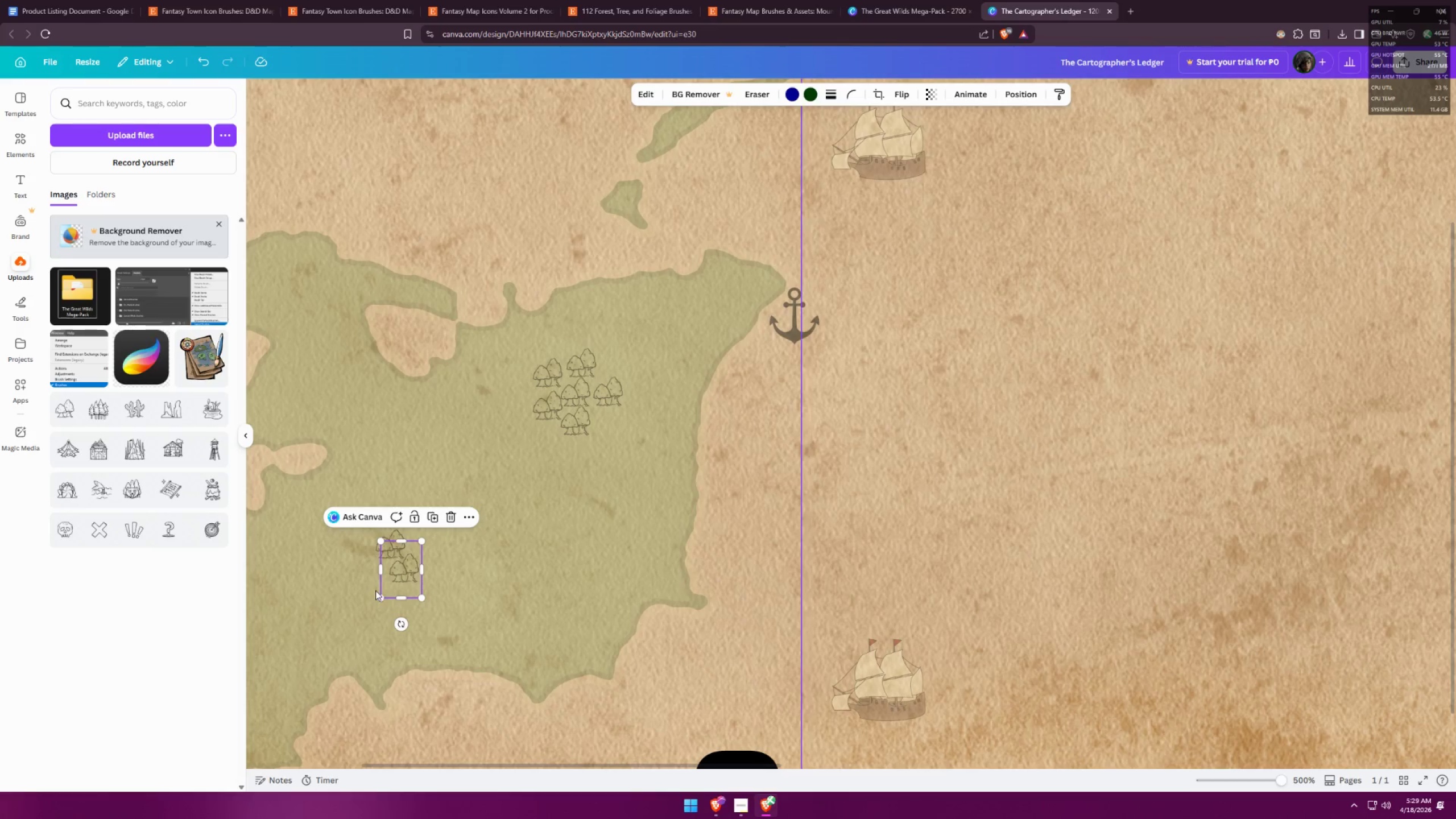 
hold_key(key=AltLeft, duration=0.36)
 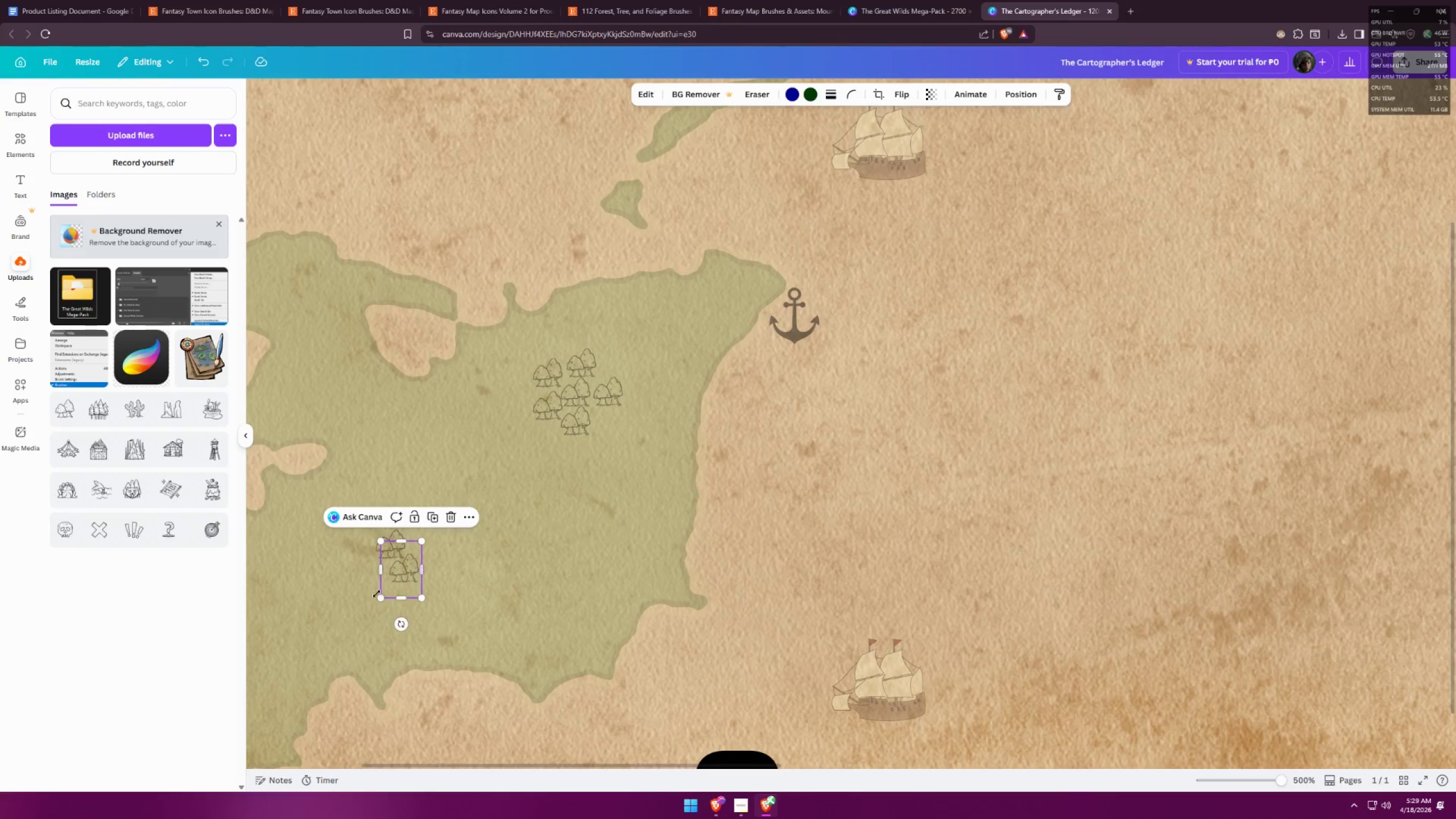 
hold_key(key=ControlLeft, duration=0.34)
 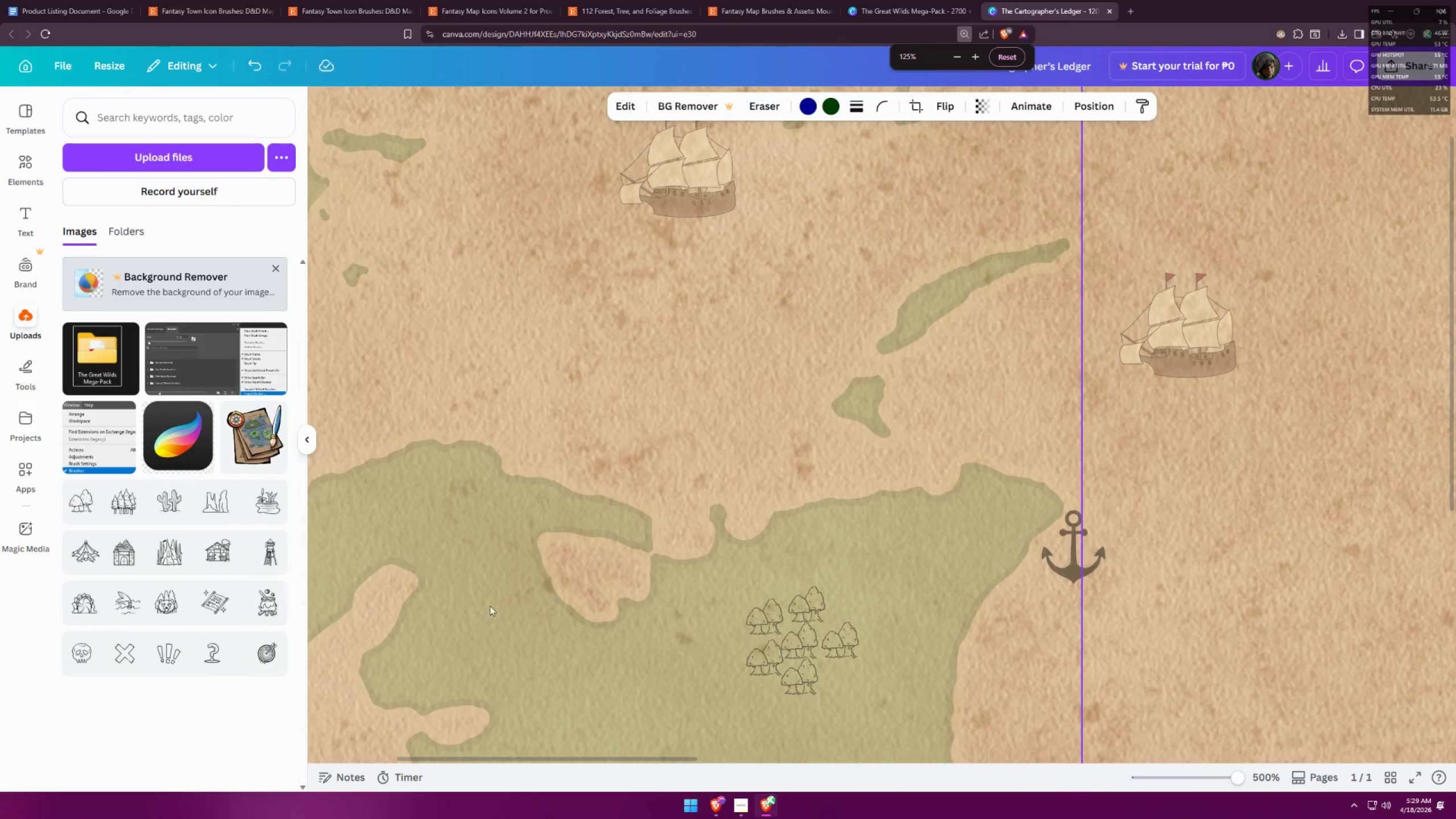 
hold_key(key=ControlLeft, duration=1.31)
 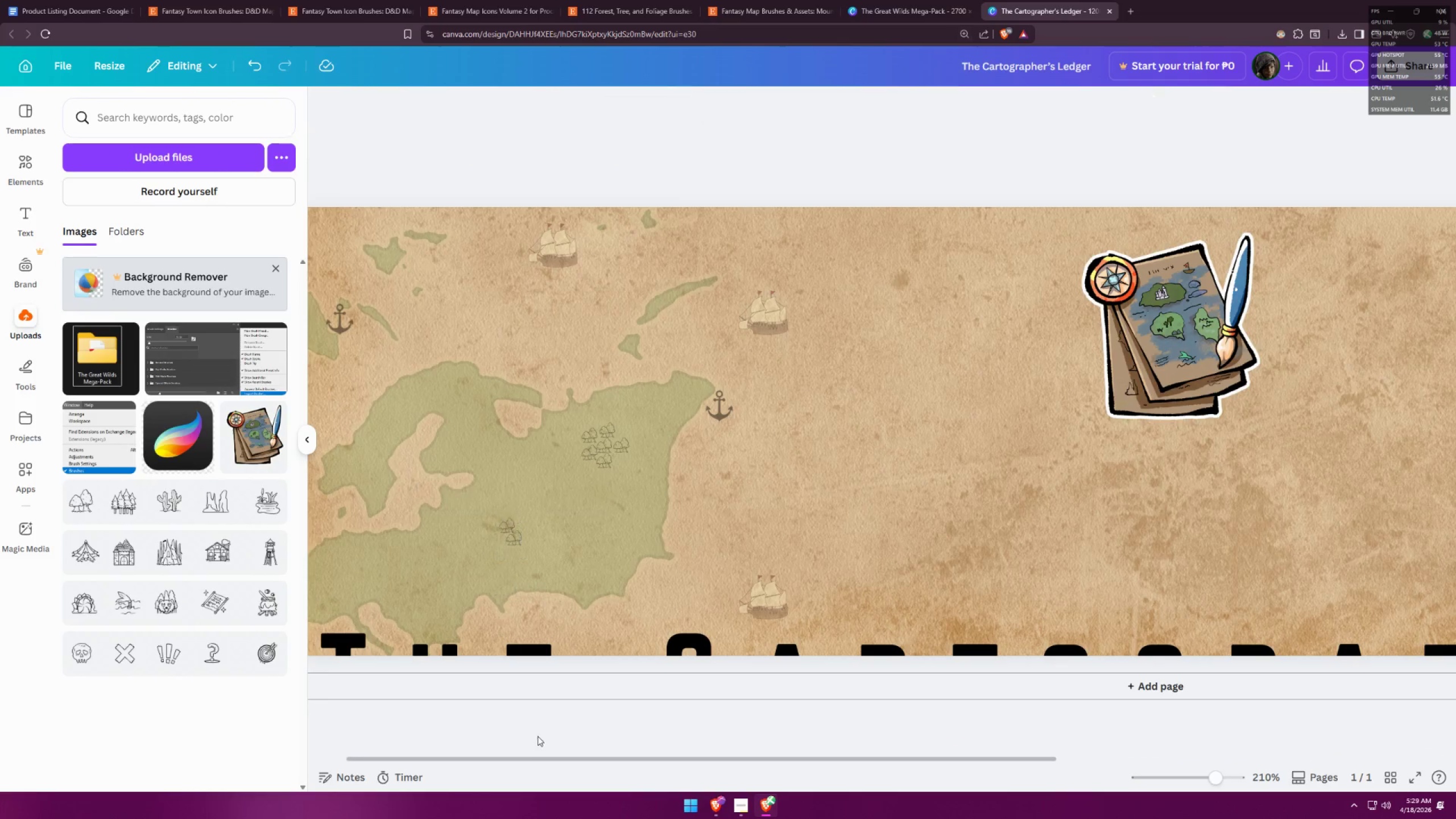 
scroll: coordinate [428, 568], scroll_direction: up, amount: 10.0
 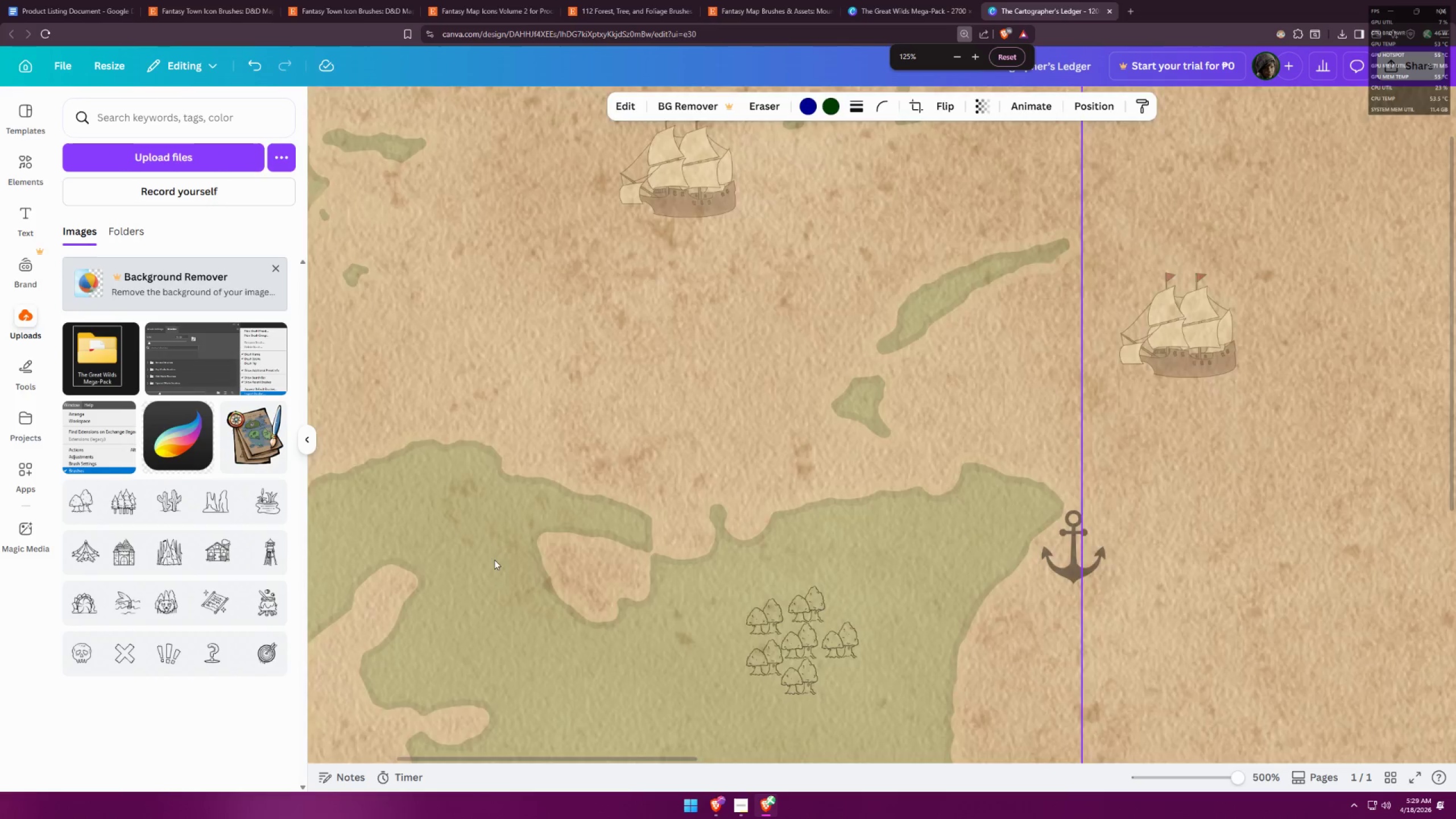 
scroll: coordinate [457, 549], scroll_direction: down, amount: 5.0
 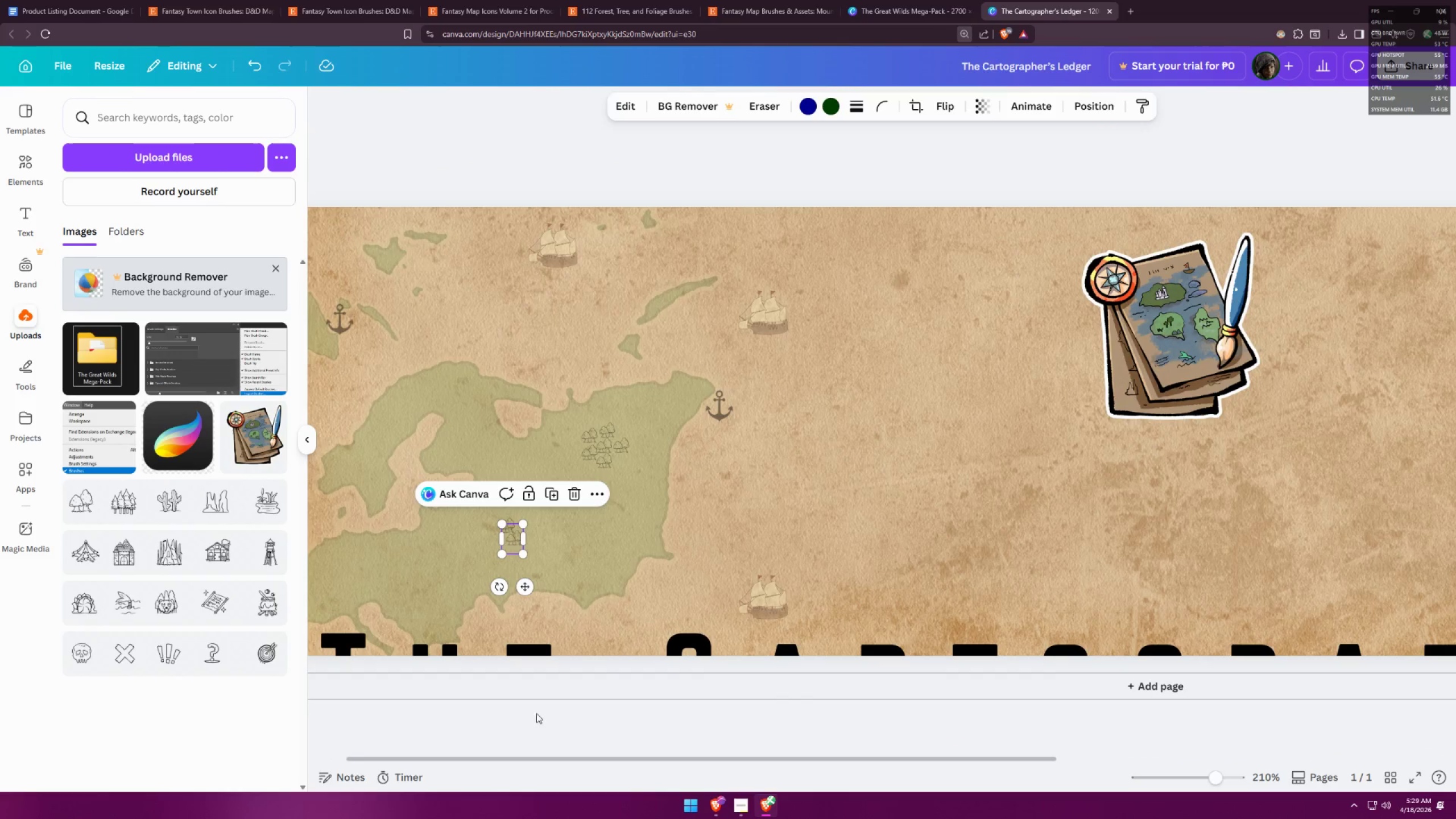 
left_click([536, 737])
 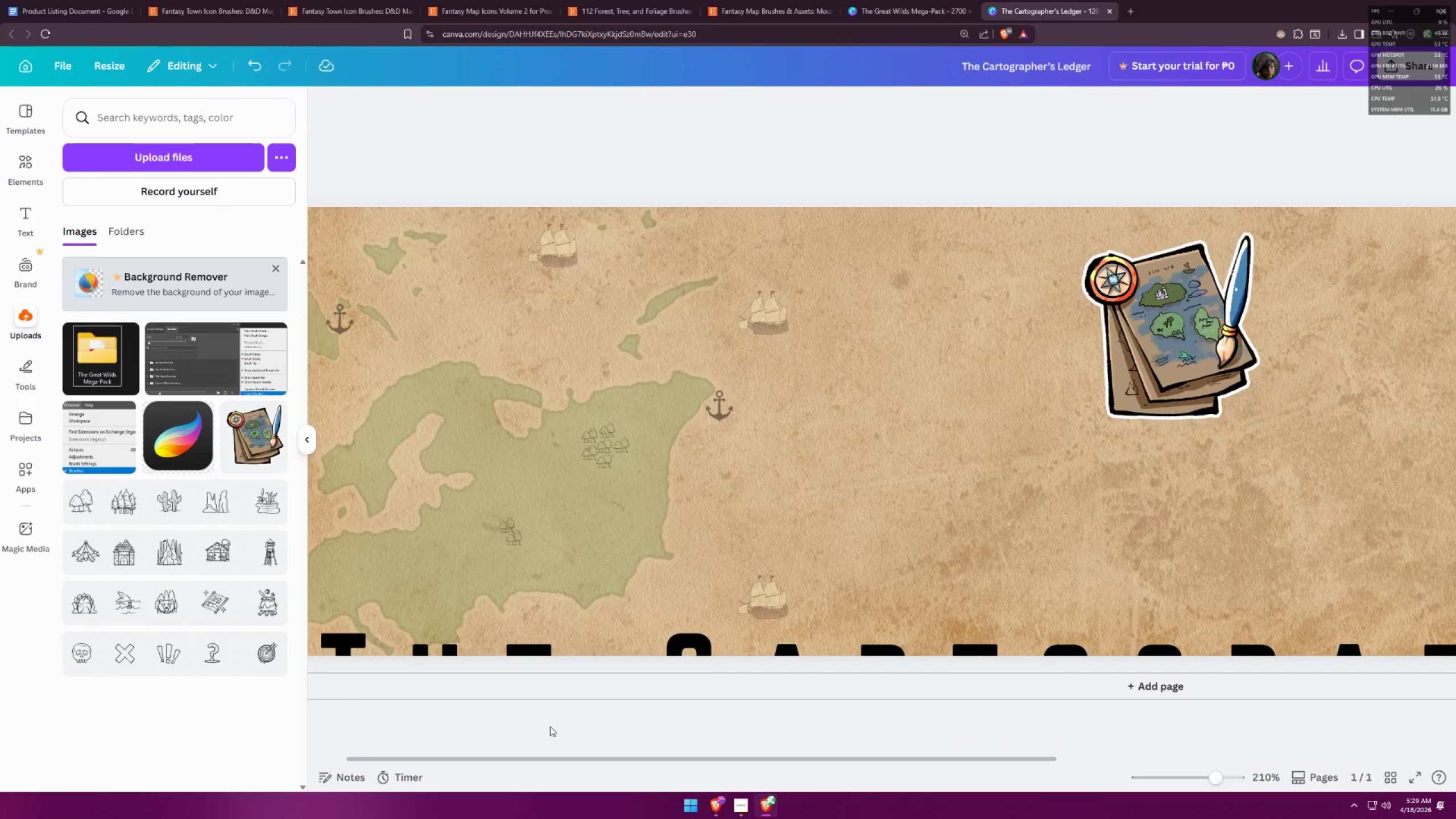 
hold_key(key=ControlLeft, duration=0.72)
 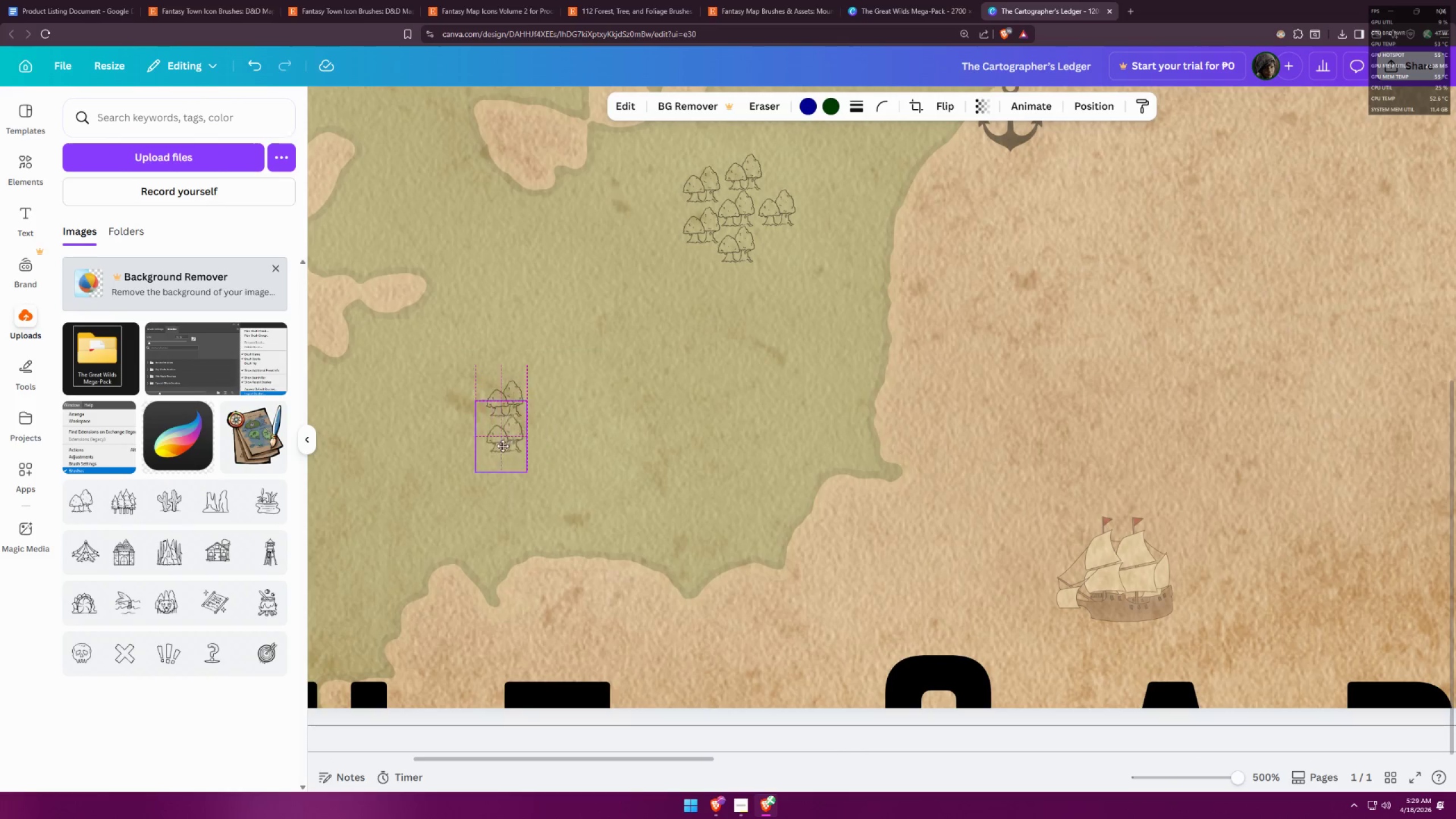 
left_click_drag(start_coordinate=[523, 437], to_coordinate=[502, 446])
 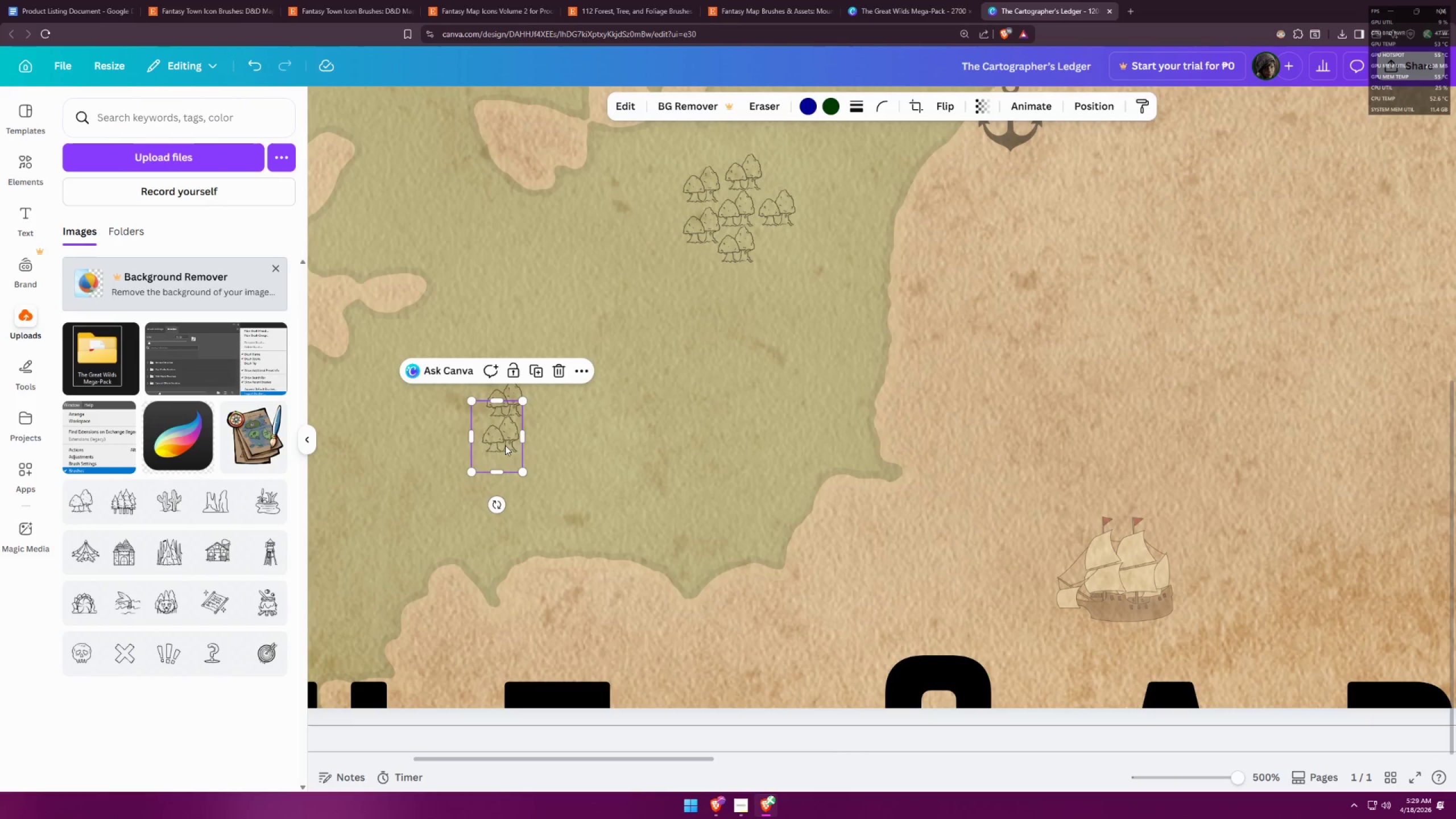 
scroll: coordinate [500, 430], scroll_direction: up, amount: 8.0
 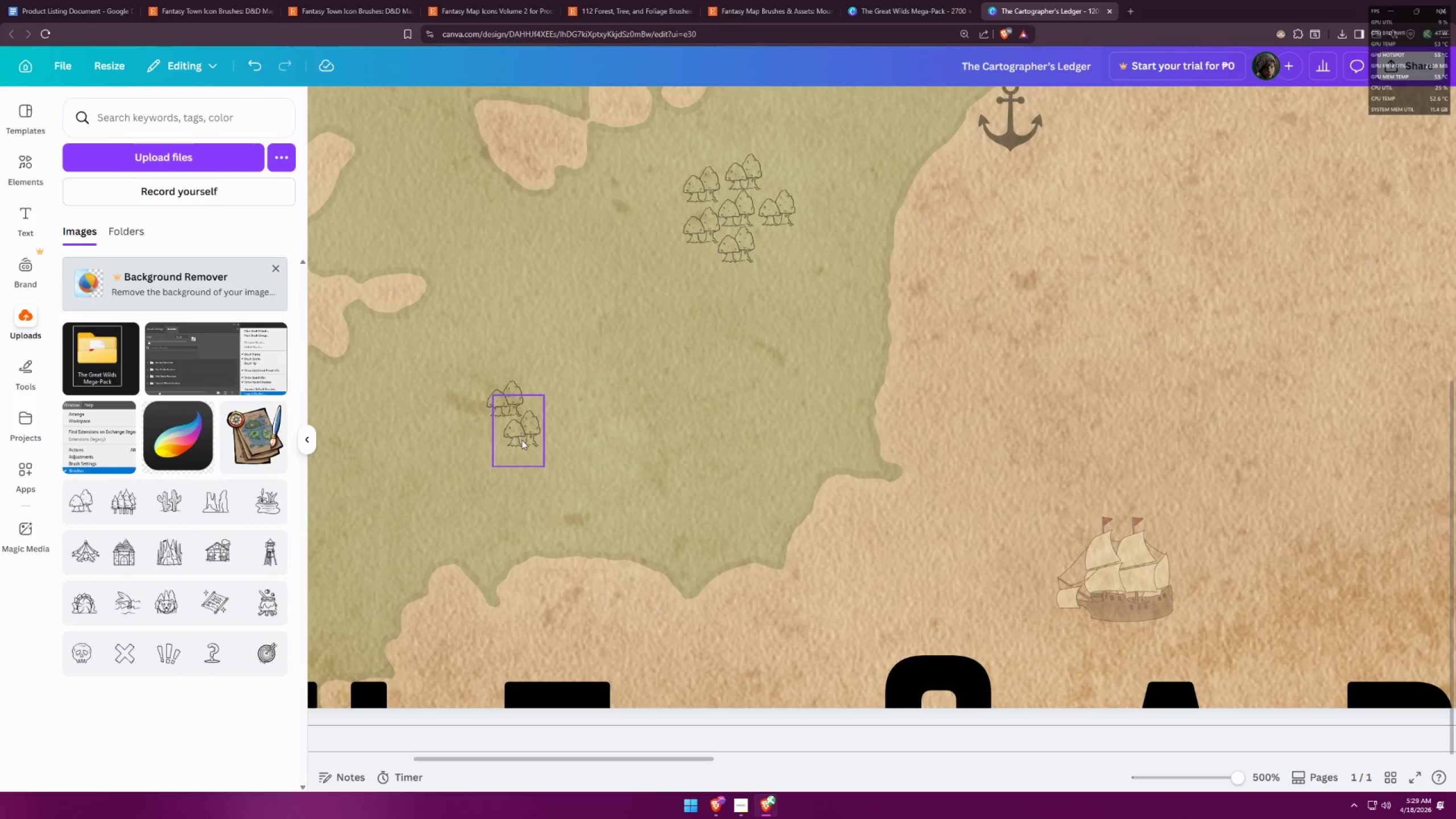 
key(Control+ControlLeft)
 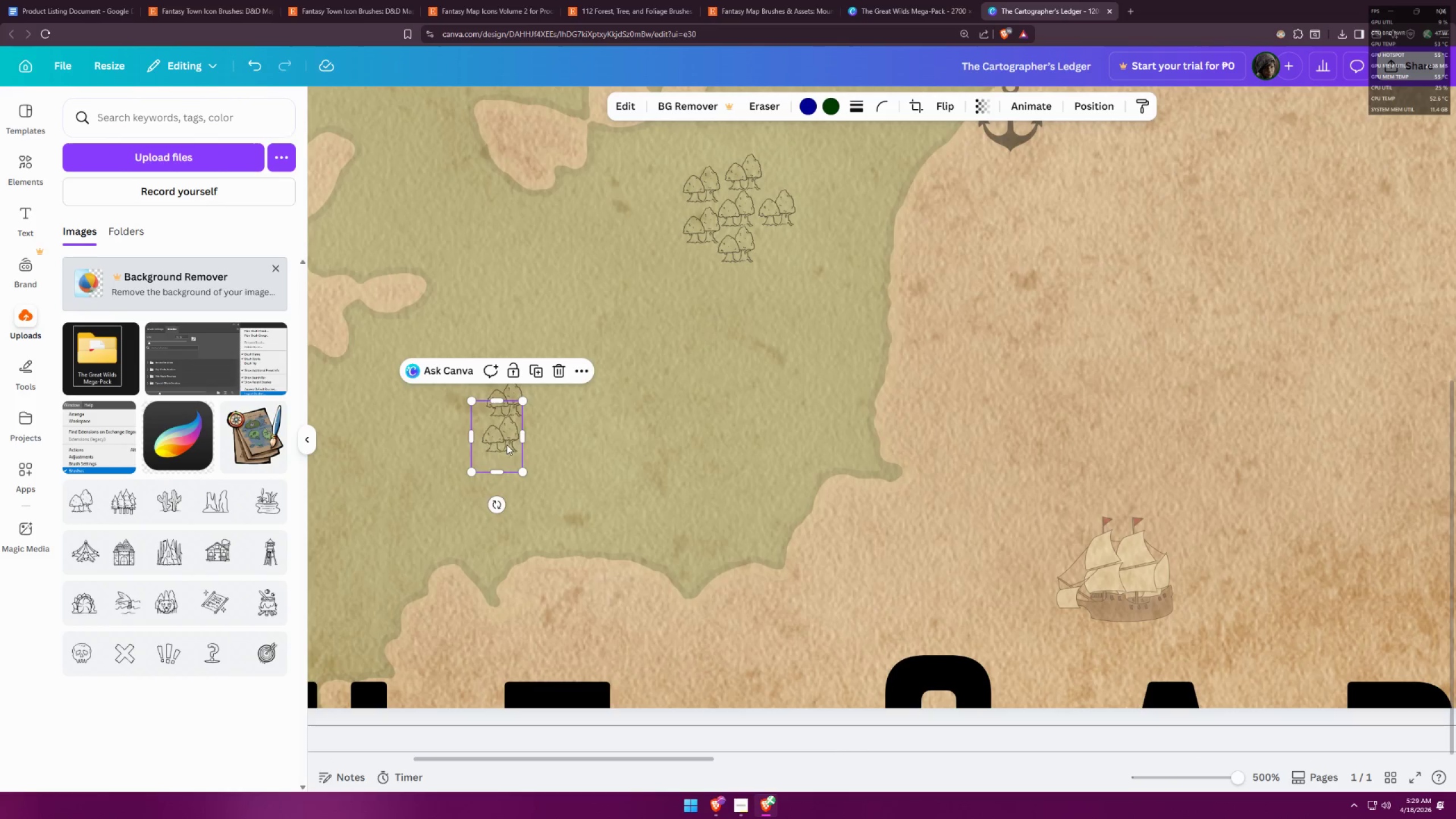 
key(Control+Z)
 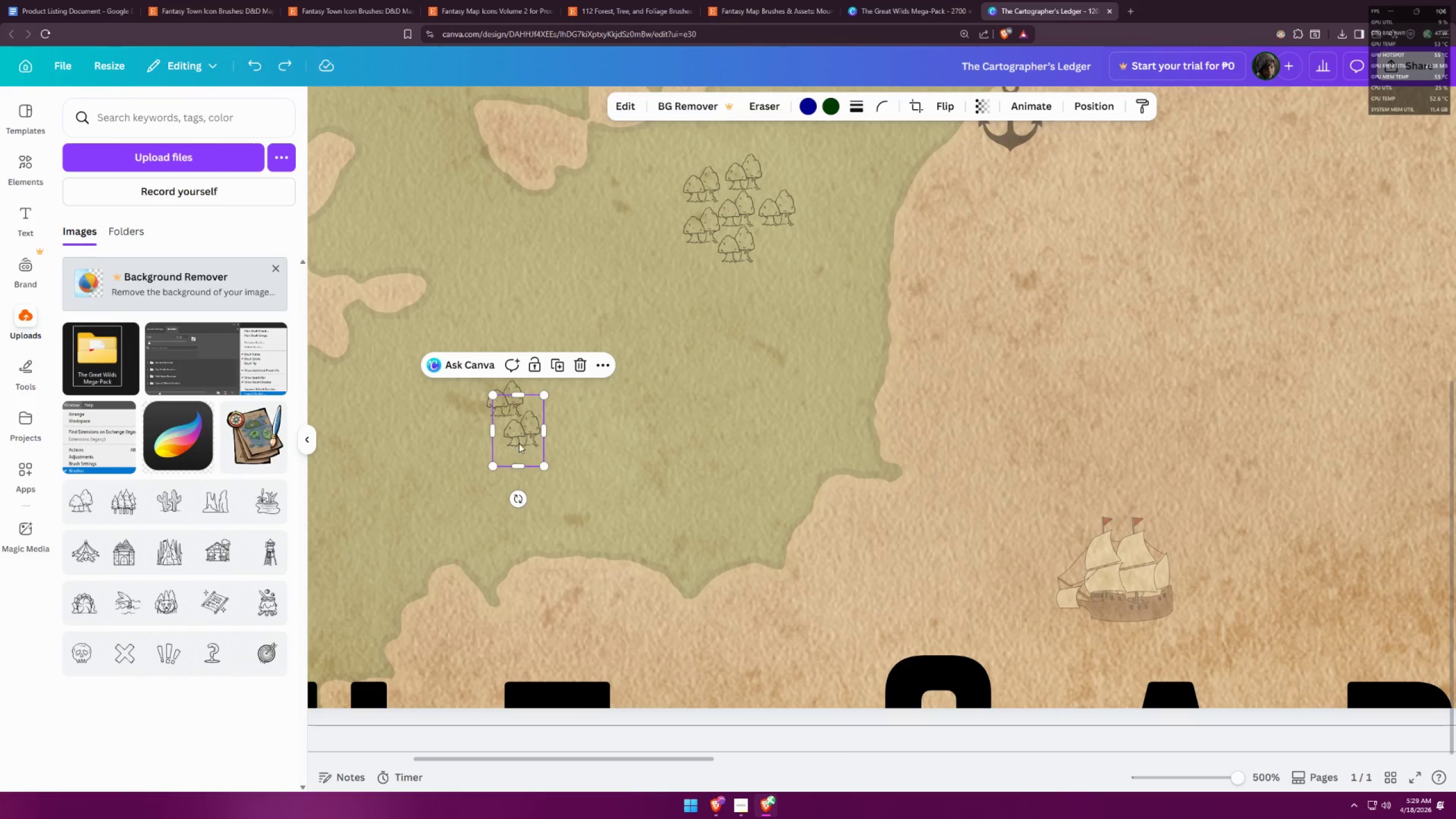 
hold_key(key=AltLeft, duration=1.5)
left_click_drag(start_coordinate=[520, 433], to_coordinate=[481, 444])
 